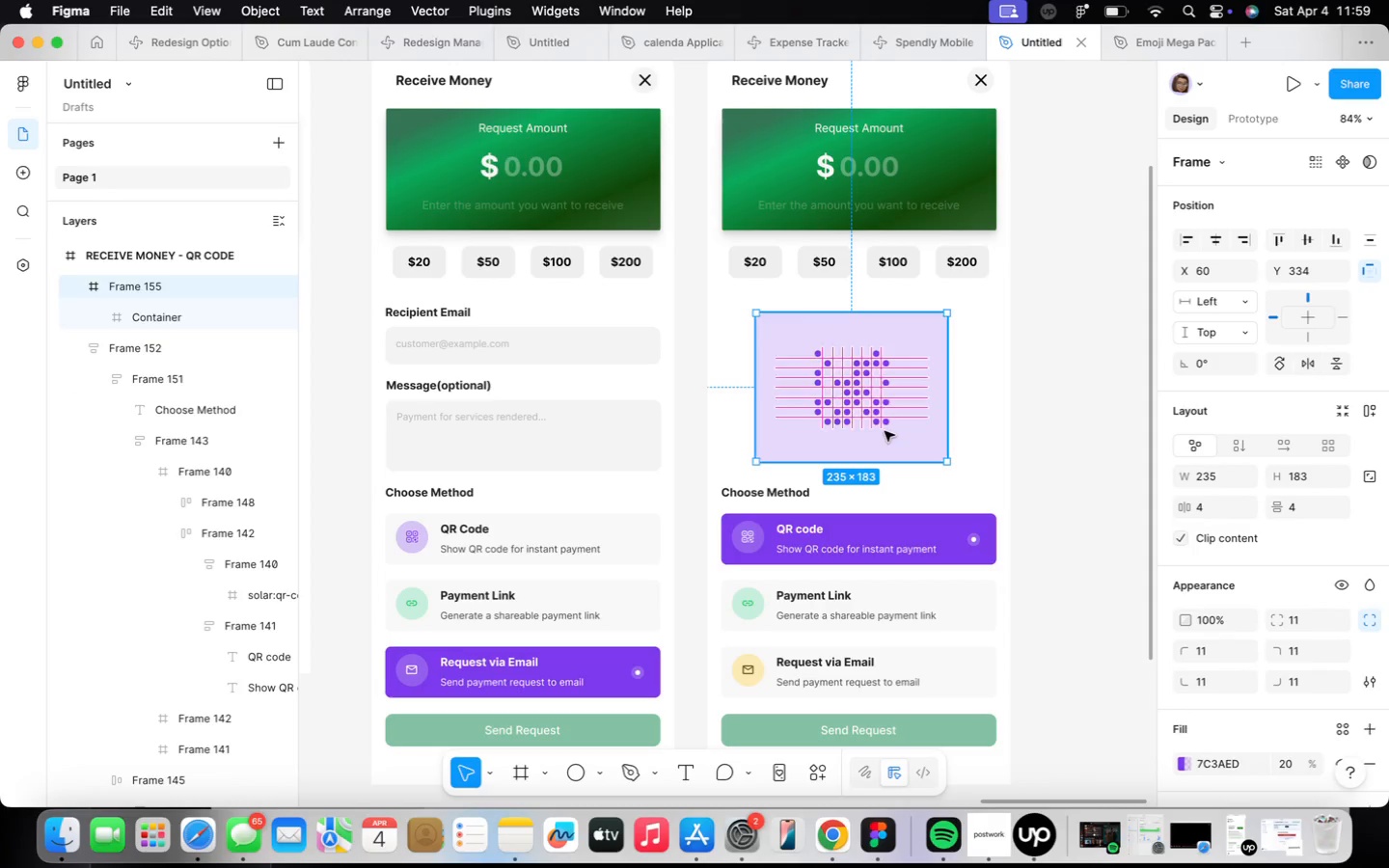 
triple_click([885, 431])
 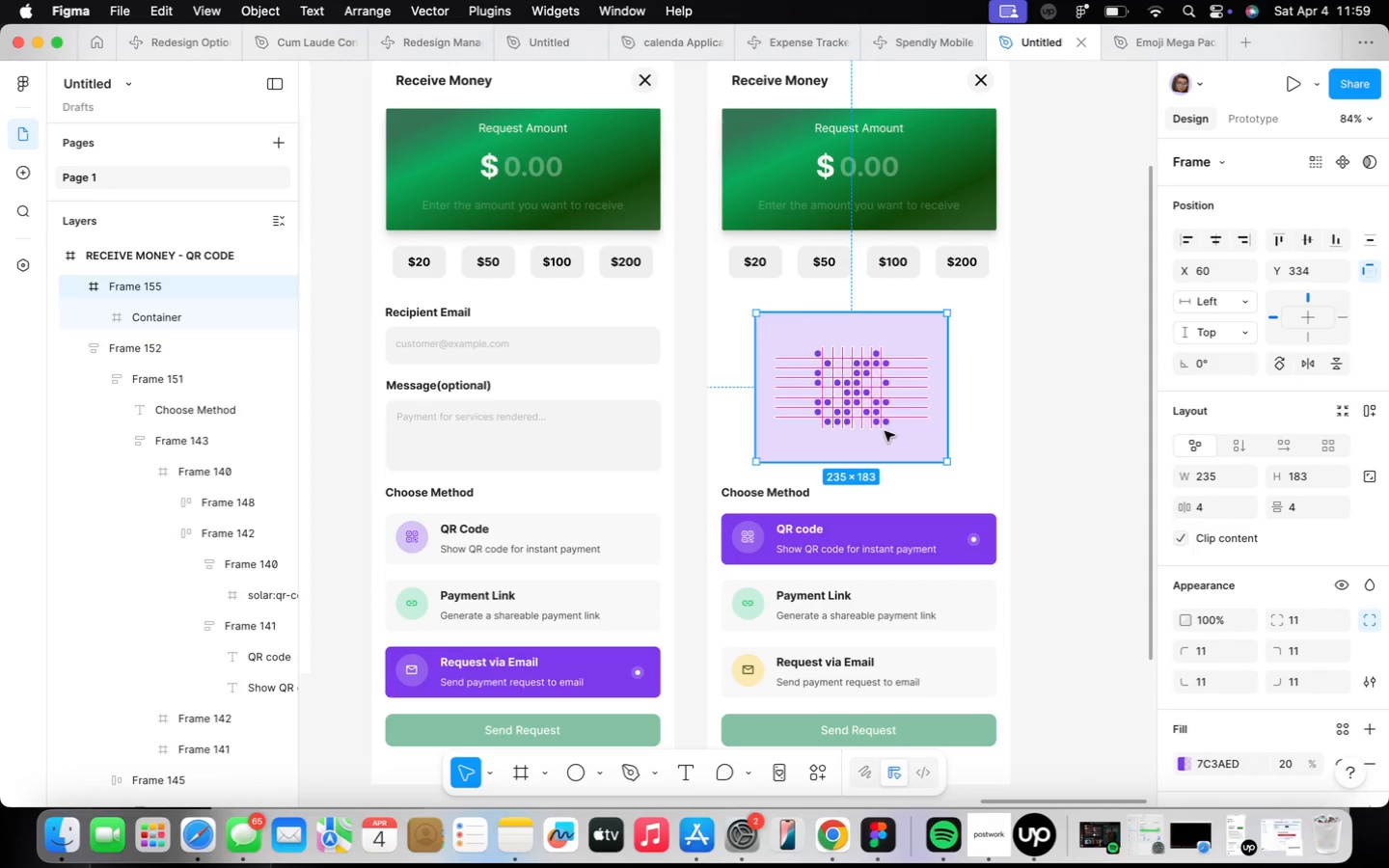 
triple_click([885, 431])
 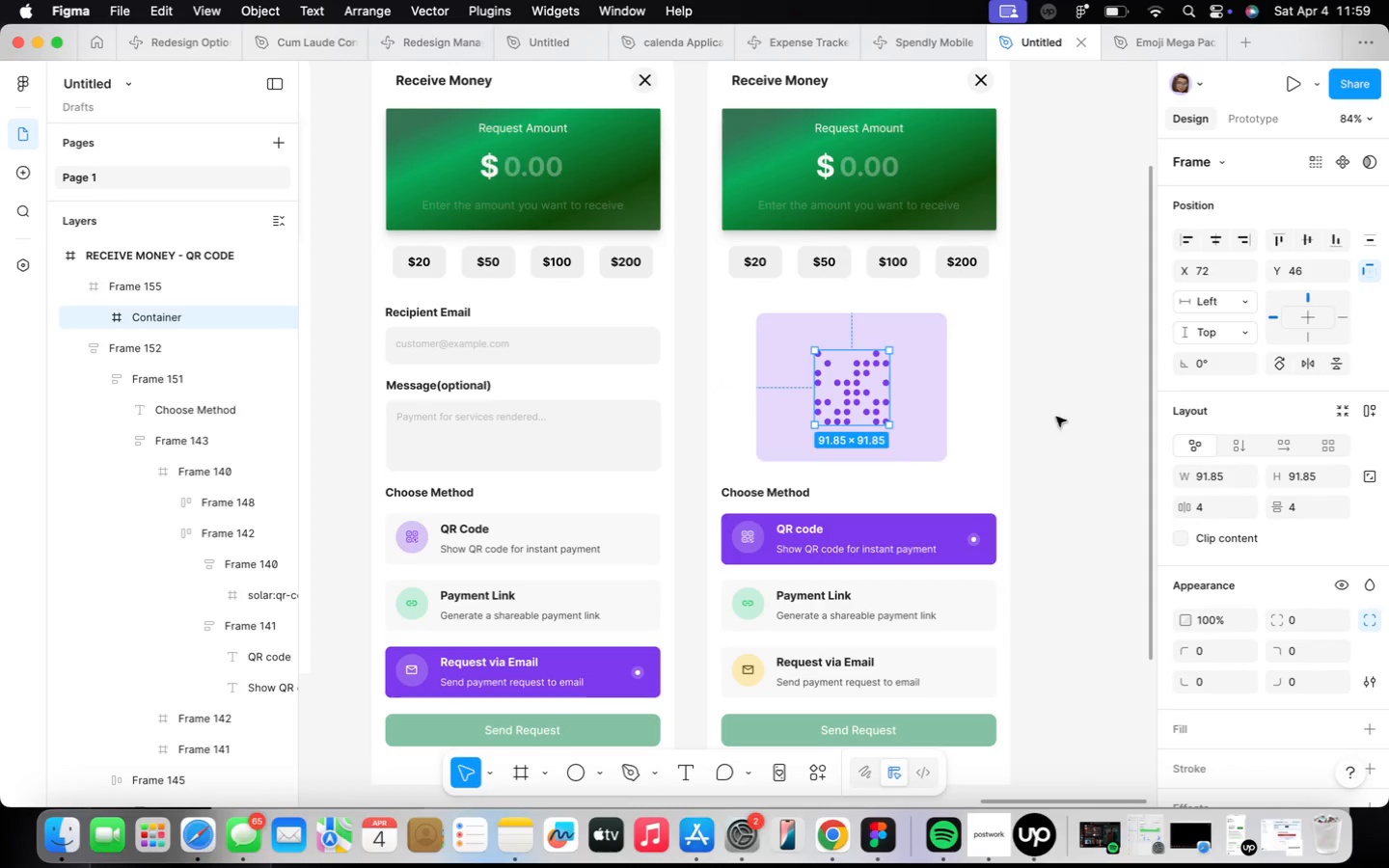 
right_click([855, 398])
 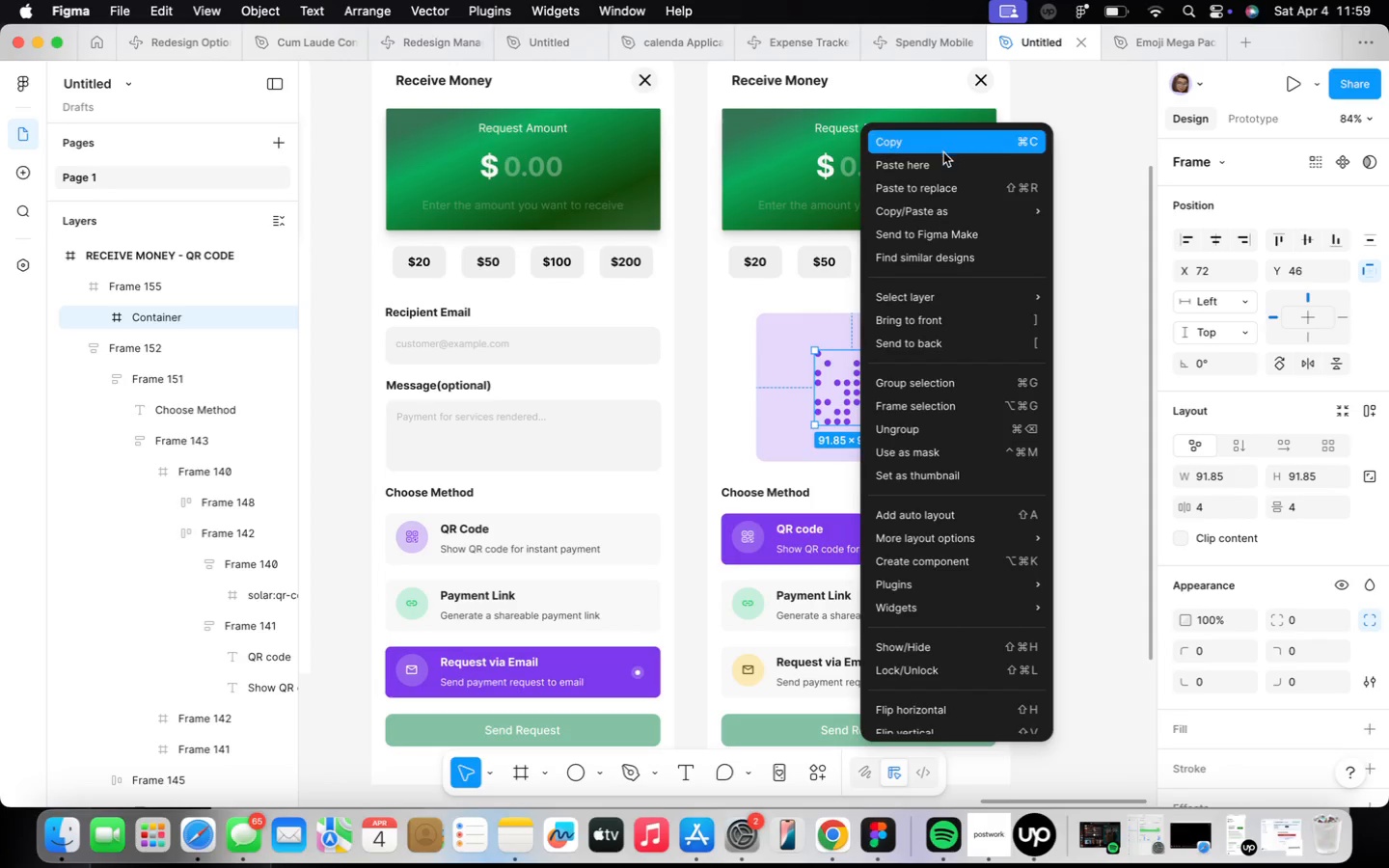 
left_click([944, 182])
 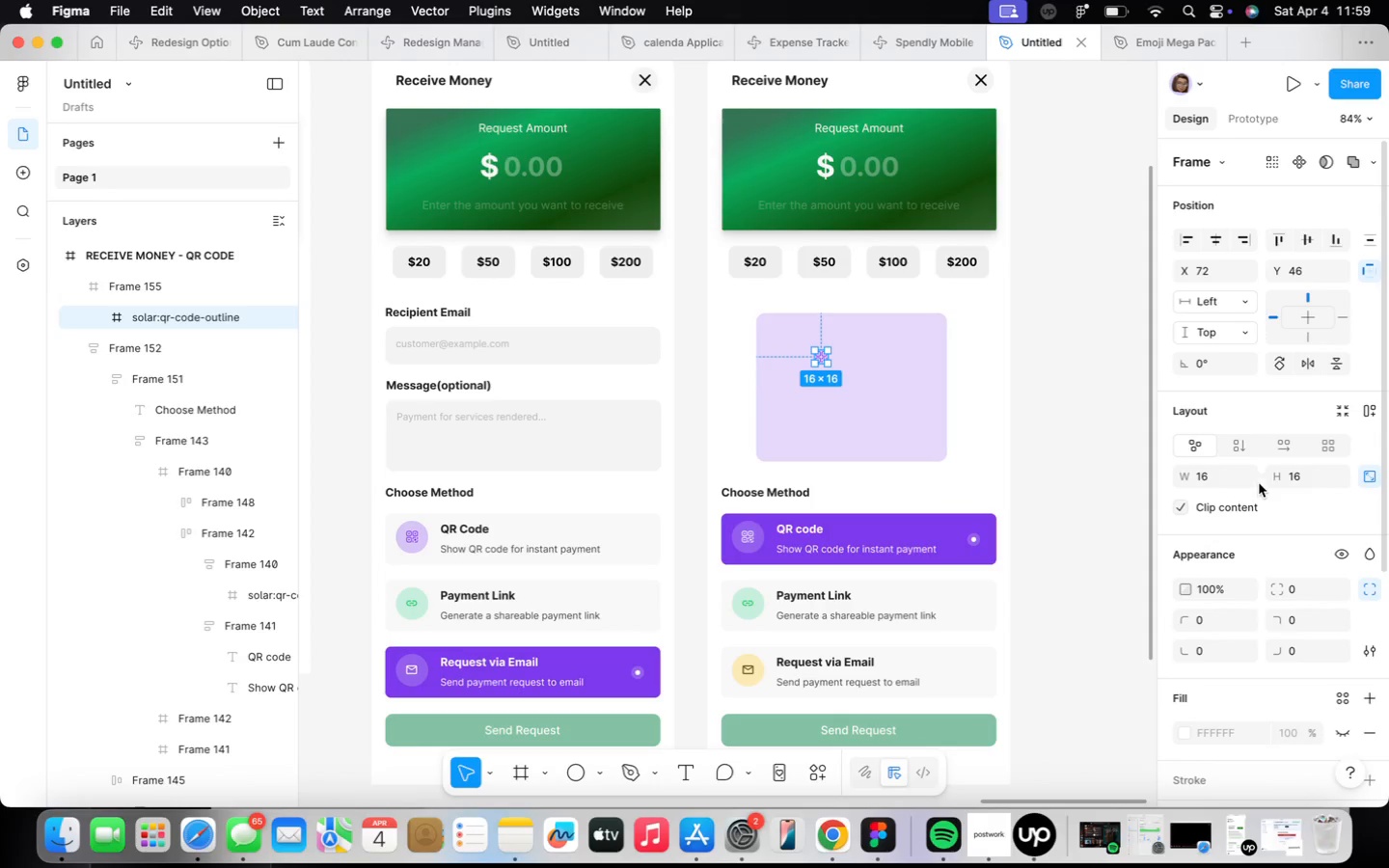 
left_click([1222, 479])
 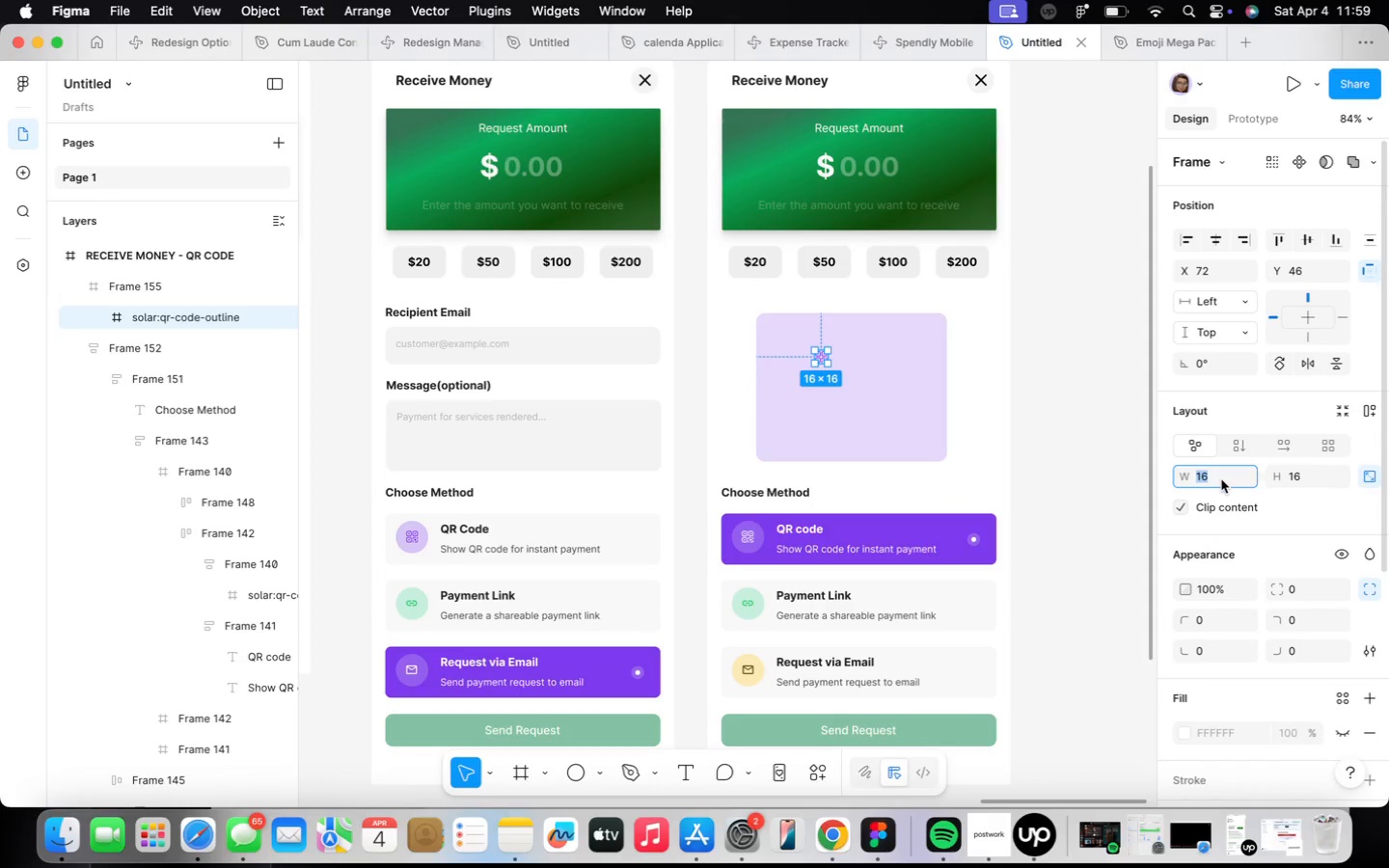 
key(9)
 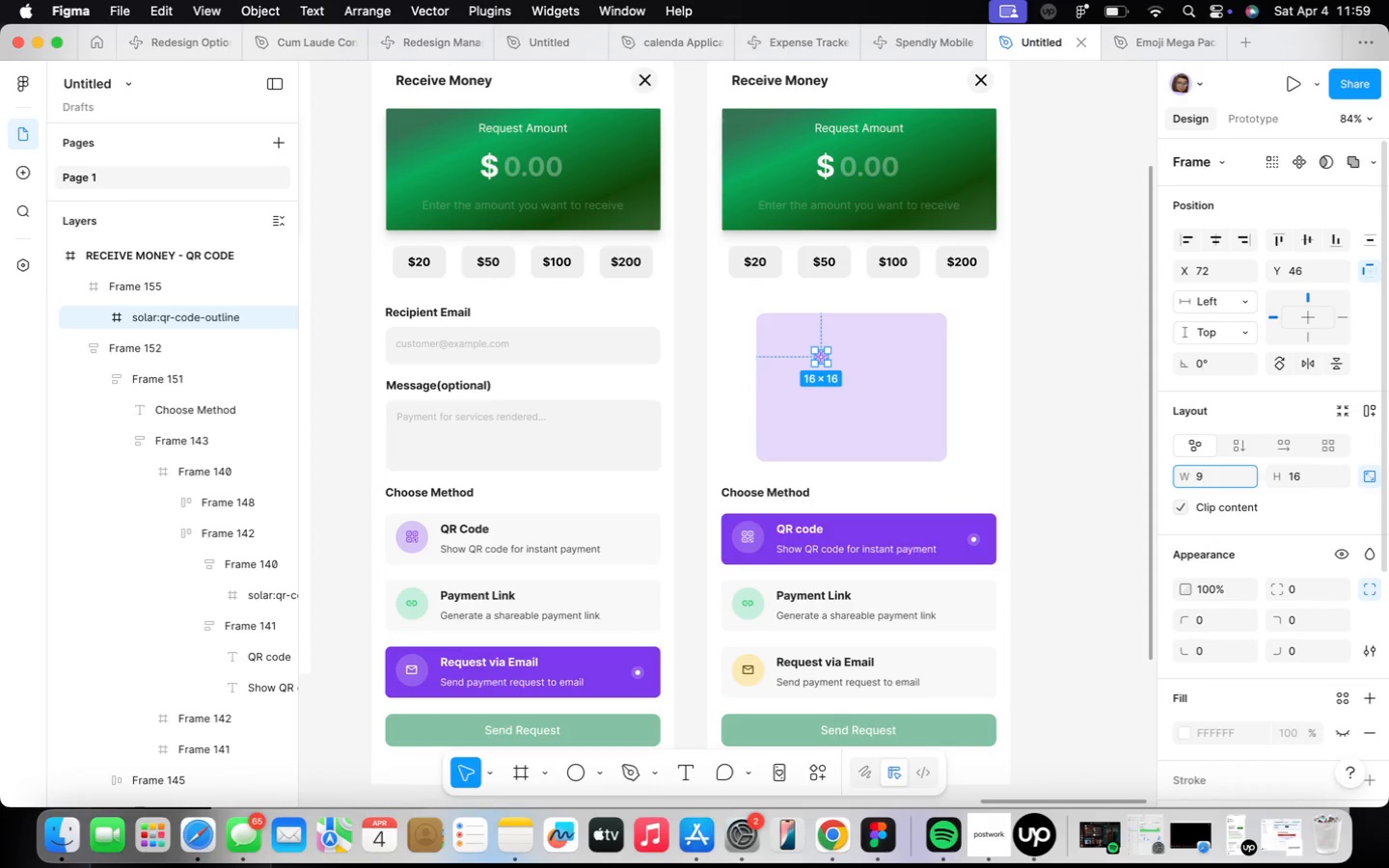 
key(1)
 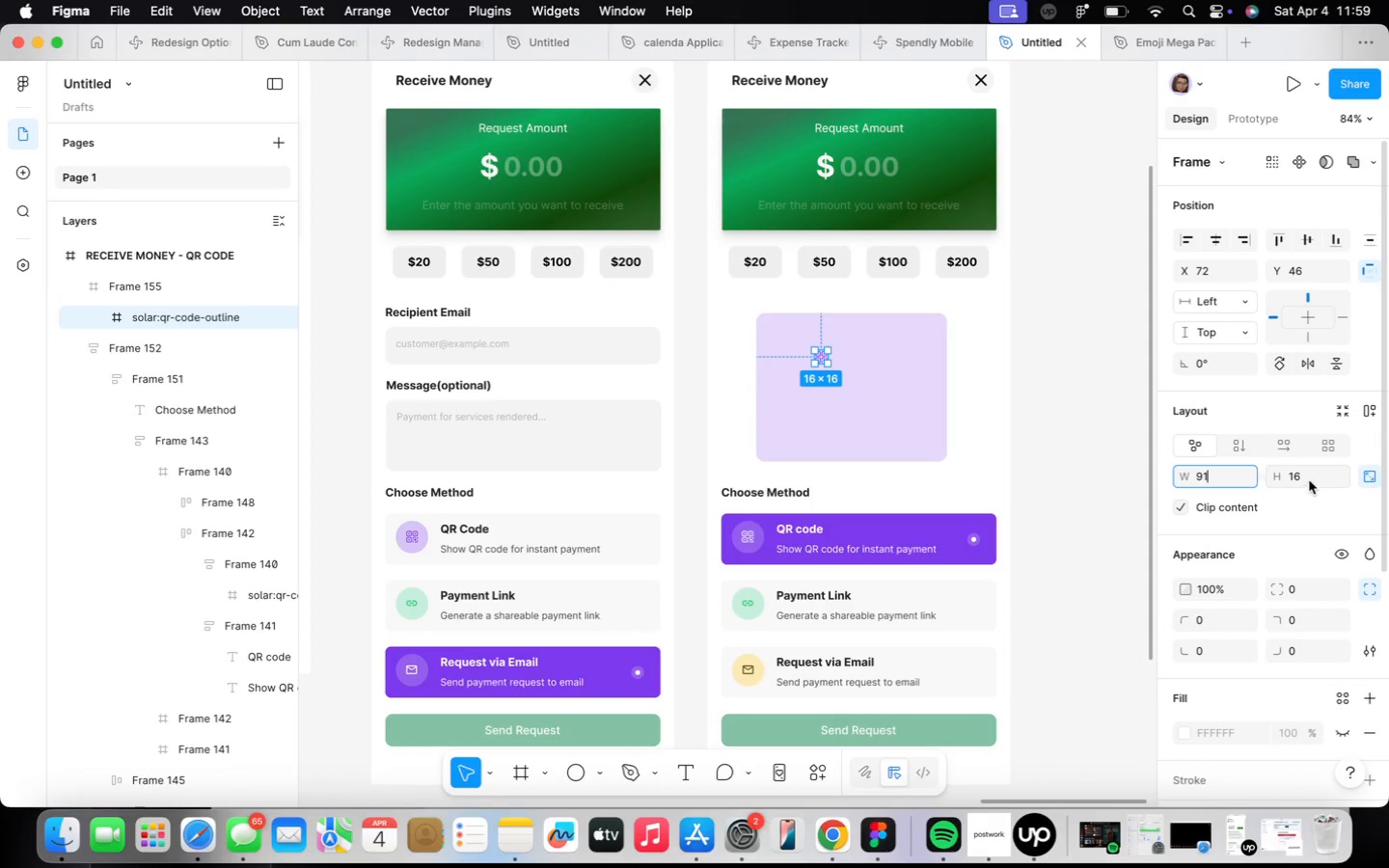 
left_click([1309, 479])
 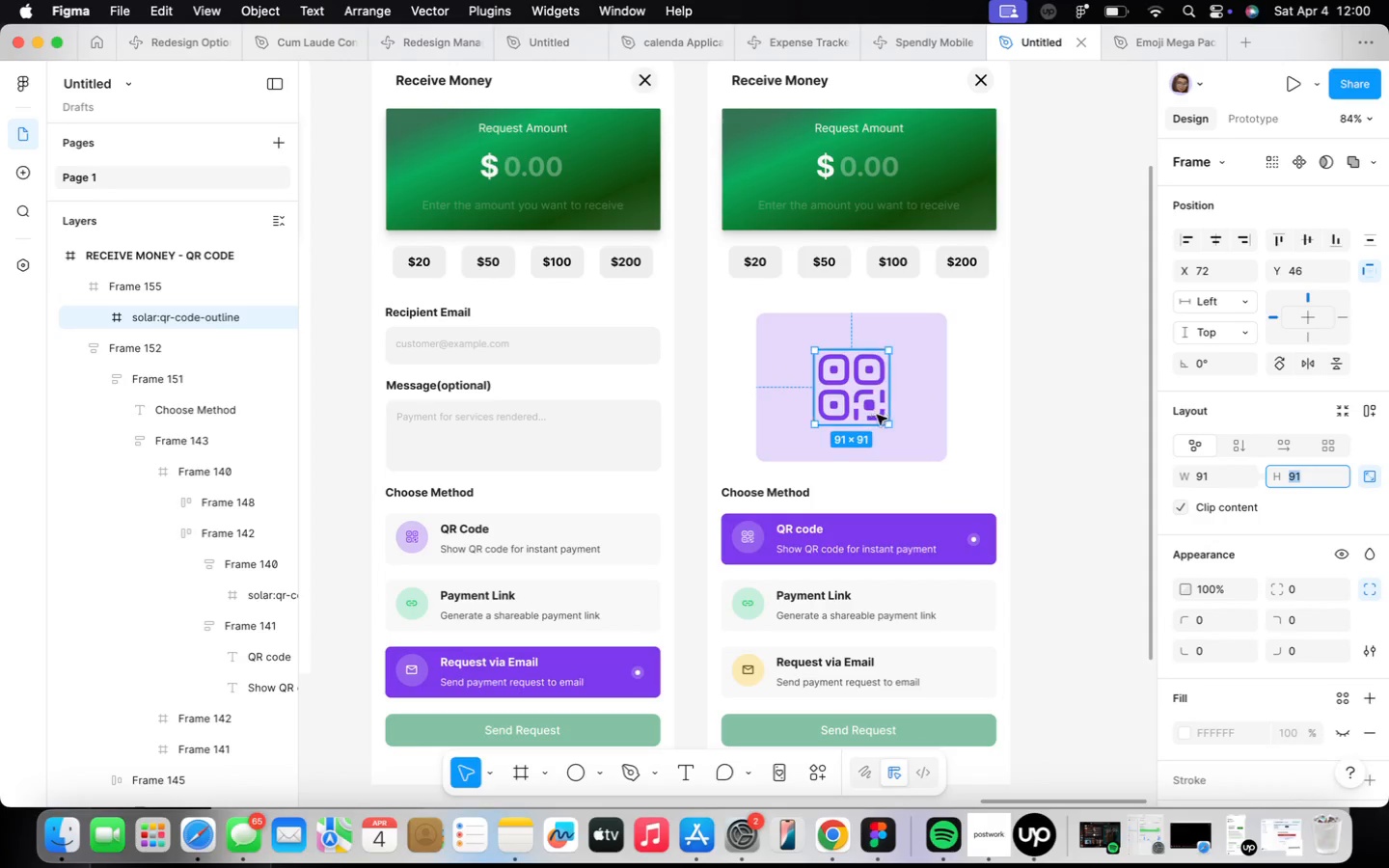 
double_click([869, 410])
 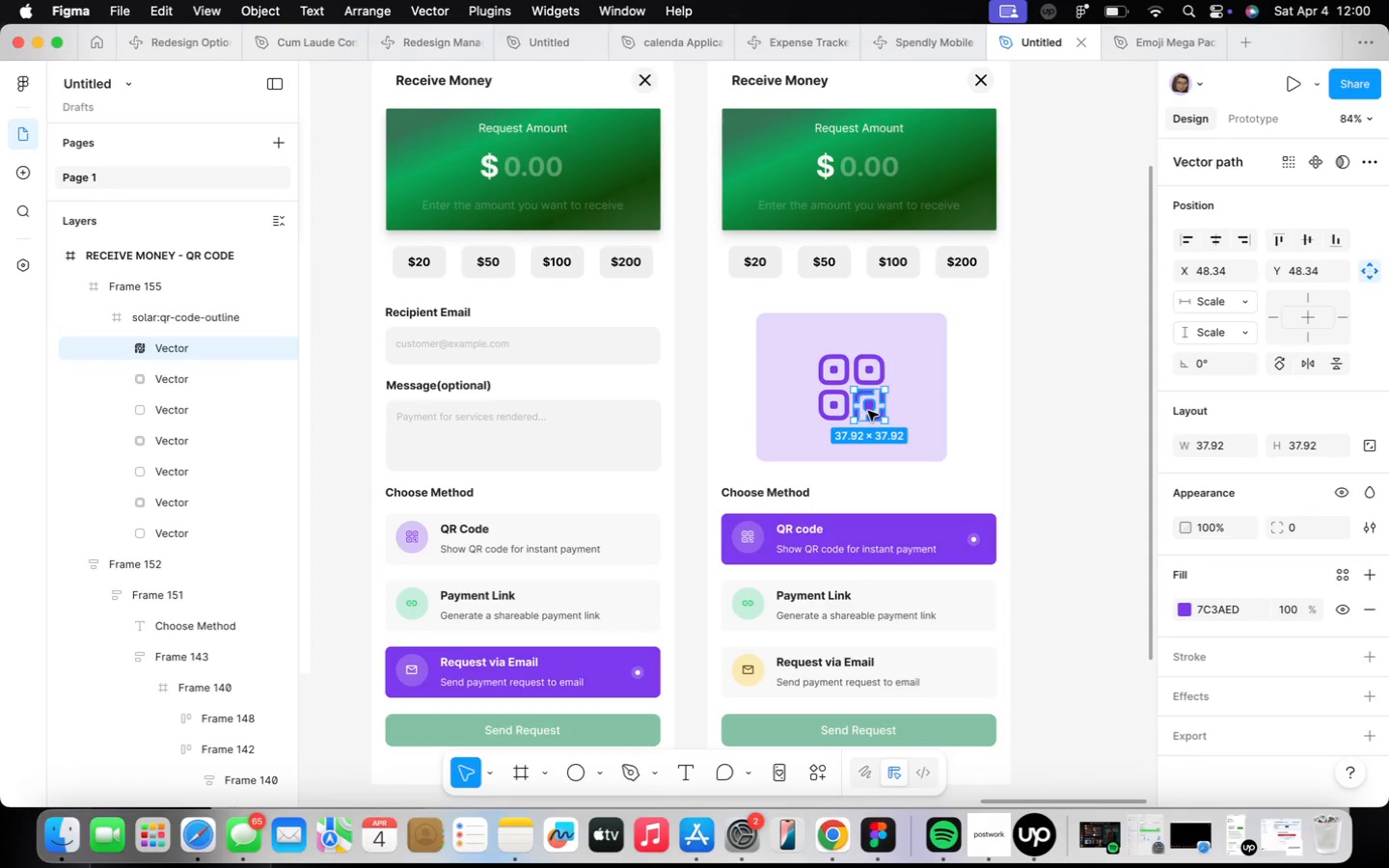 
left_click([910, 405])
 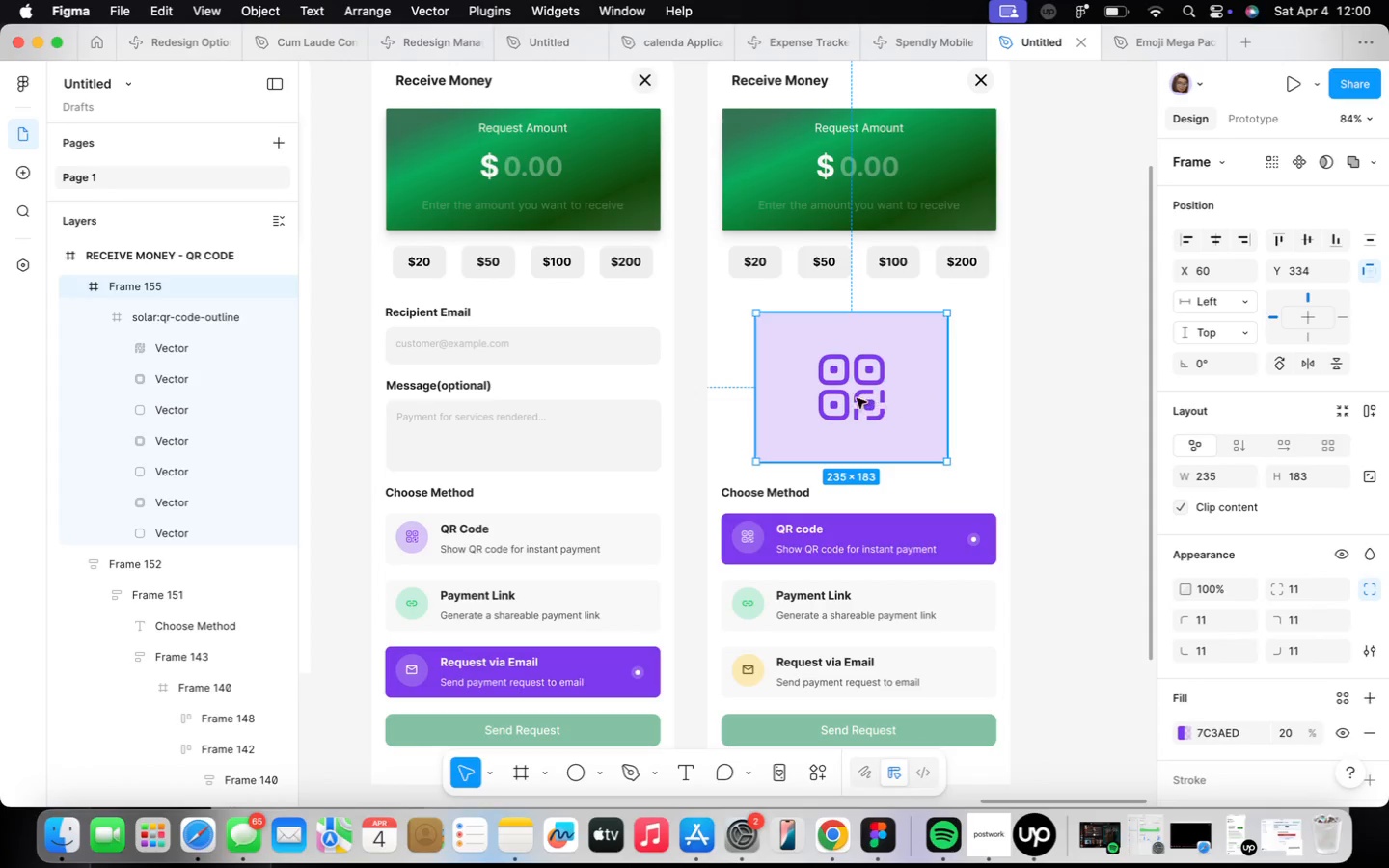 
double_click([857, 398])
 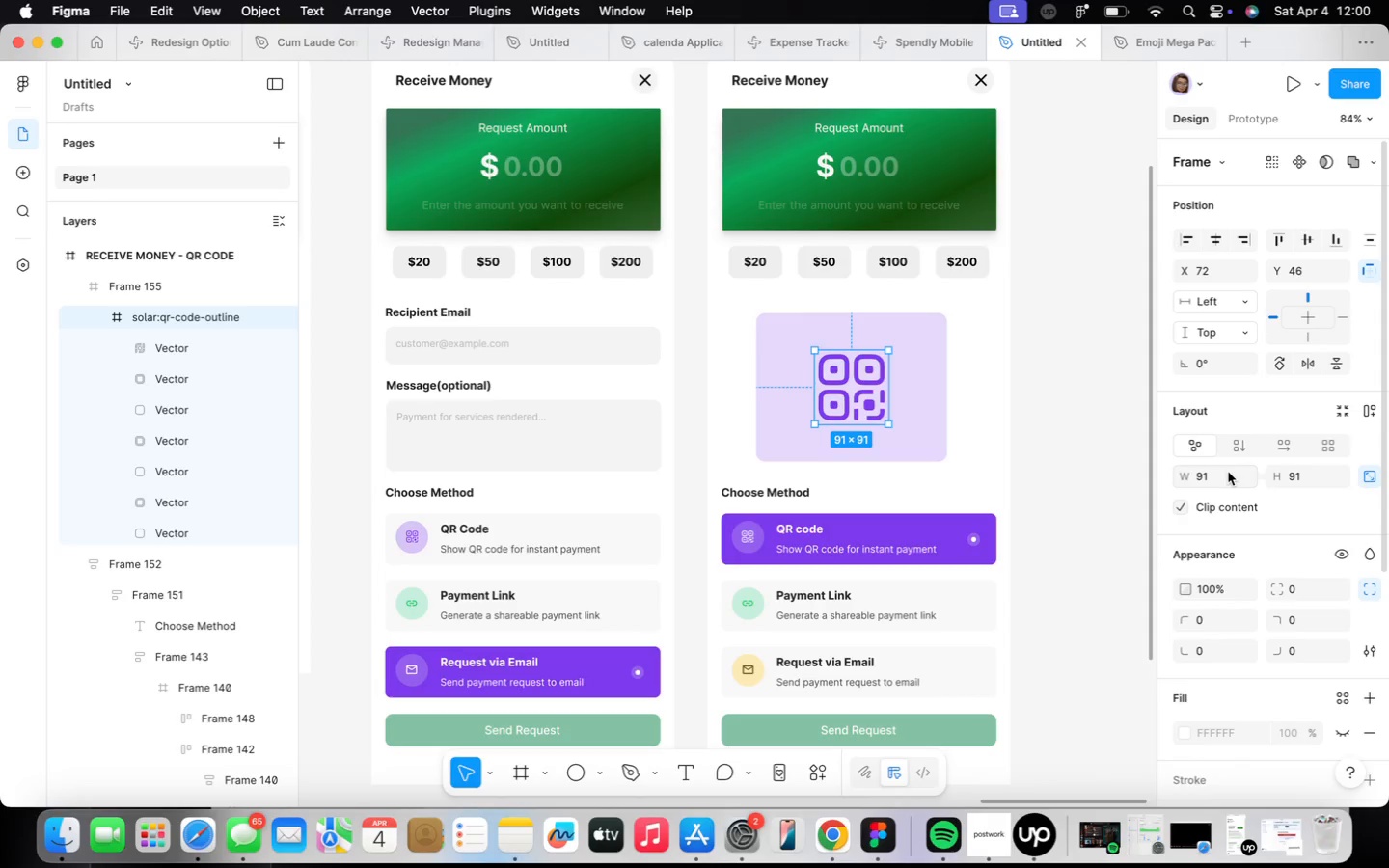 
type(99)
 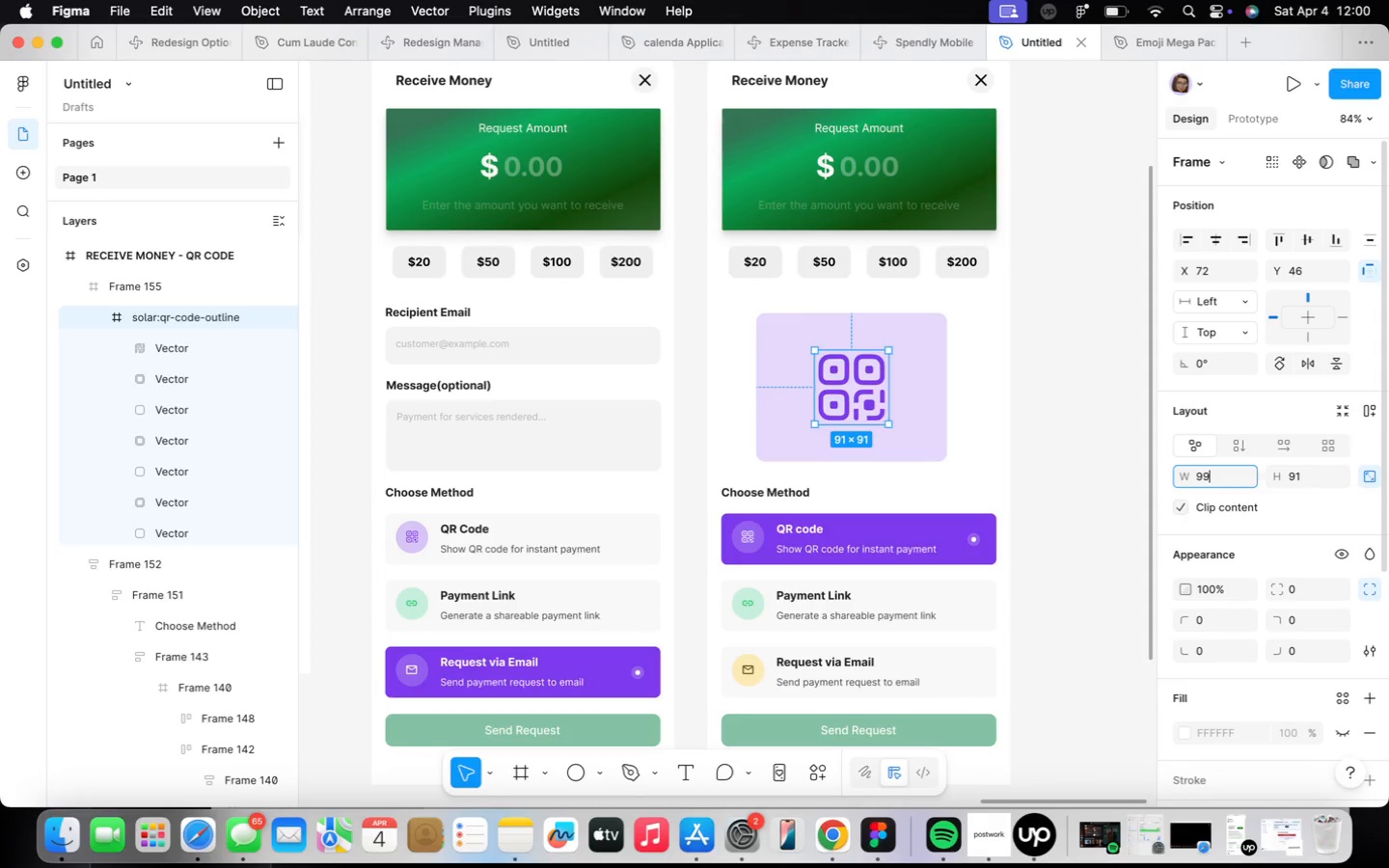 
key(Enter)
 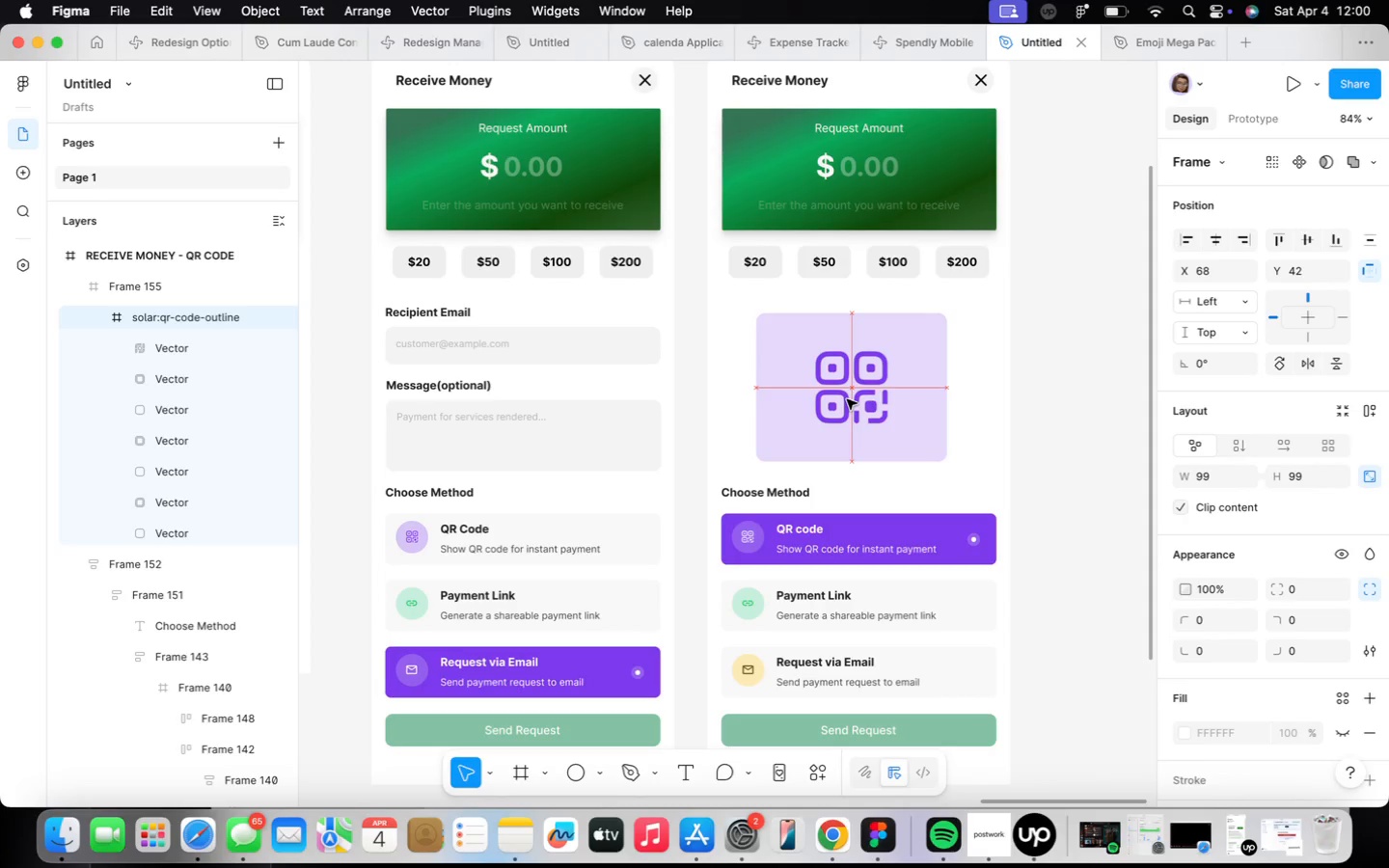 
wait(5.87)
 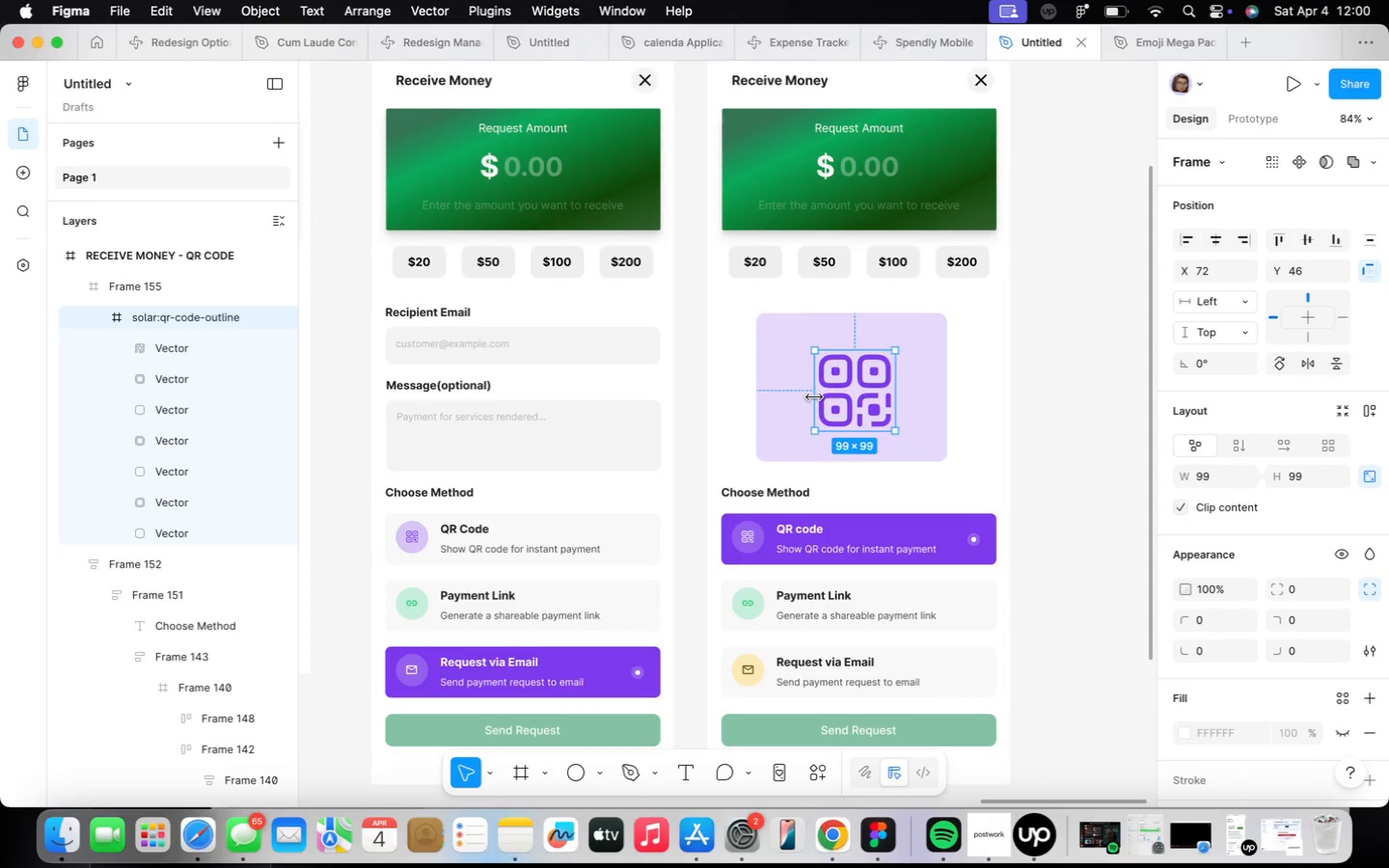 
scroll: coordinate [709, 586], scroll_direction: down, amount: 35.0
 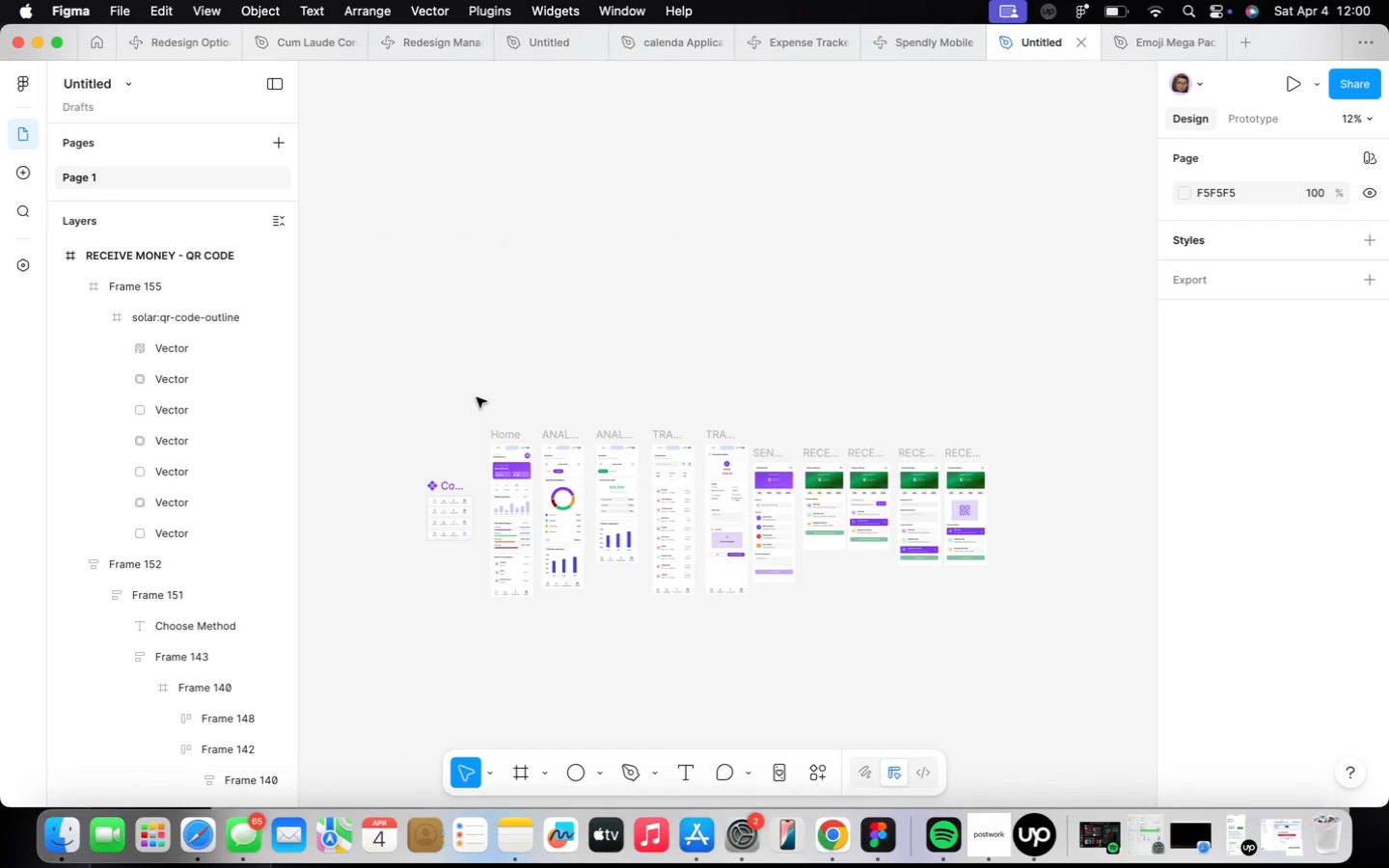 
left_click_drag(start_coordinate=[477, 398], to_coordinate=[997, 607])
 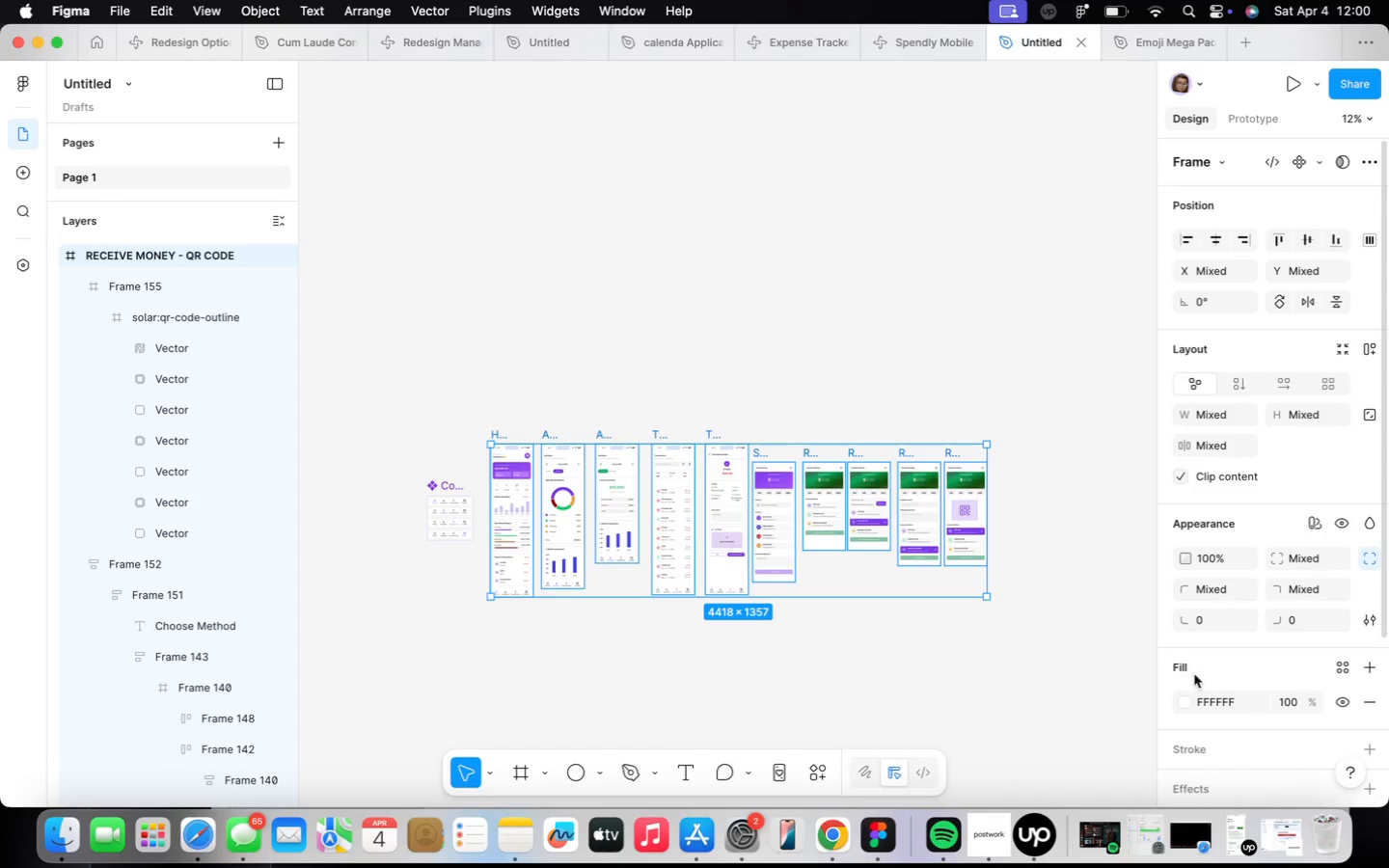 
scroll: coordinate [1183, 655], scroll_direction: down, amount: 11.0
 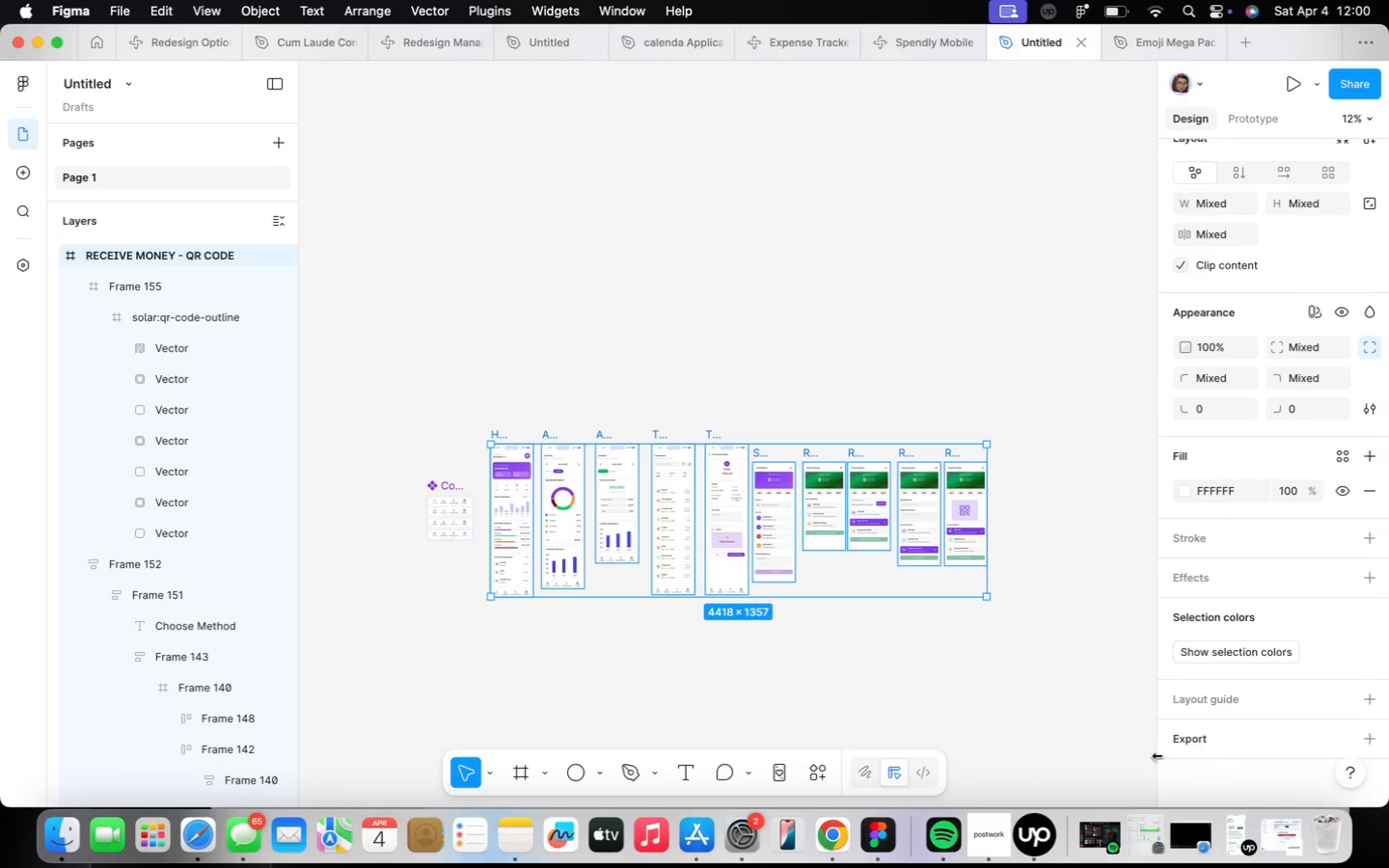 
left_click([1191, 737])
 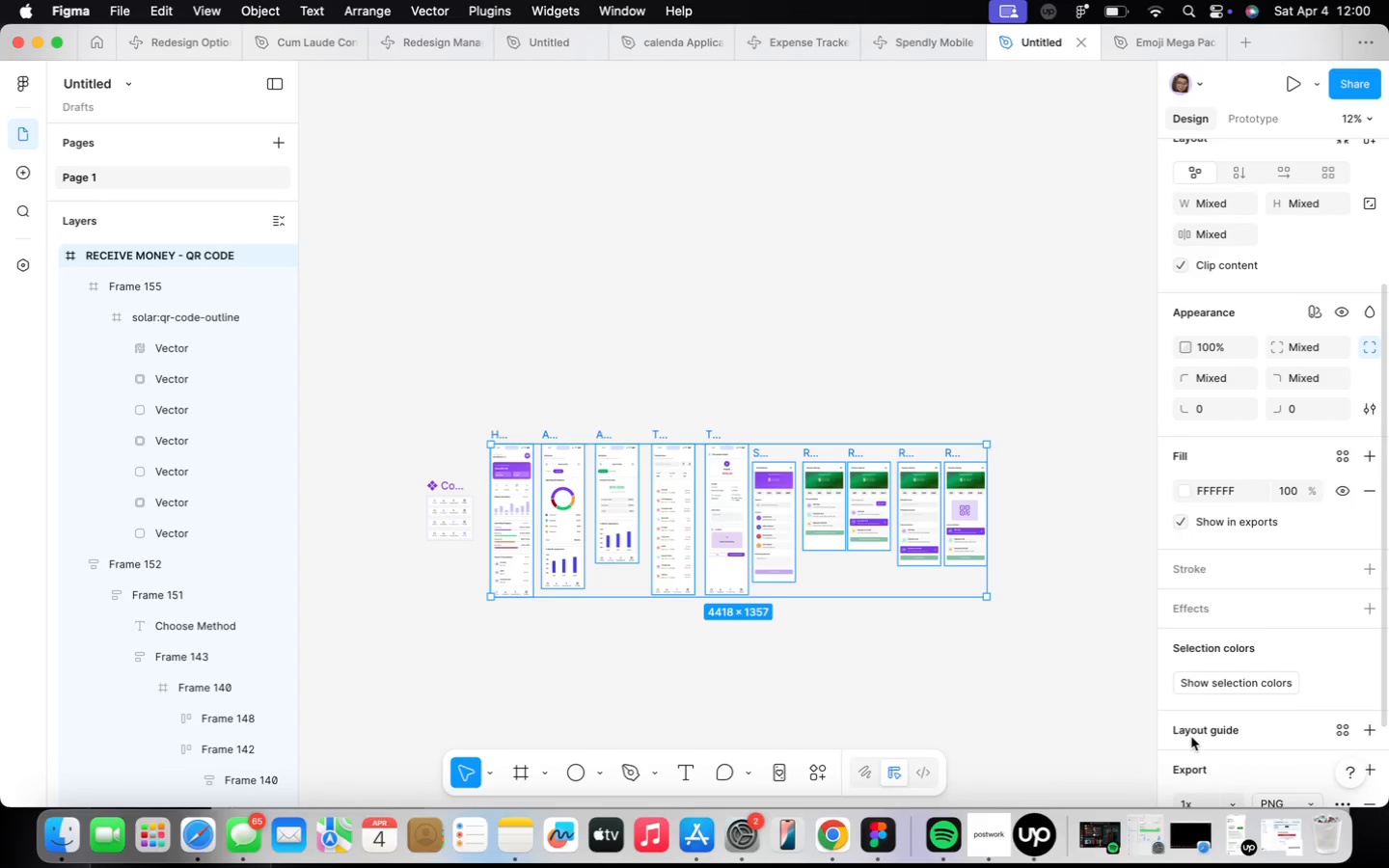 
scroll: coordinate [1197, 728], scroll_direction: down, amount: 22.0
 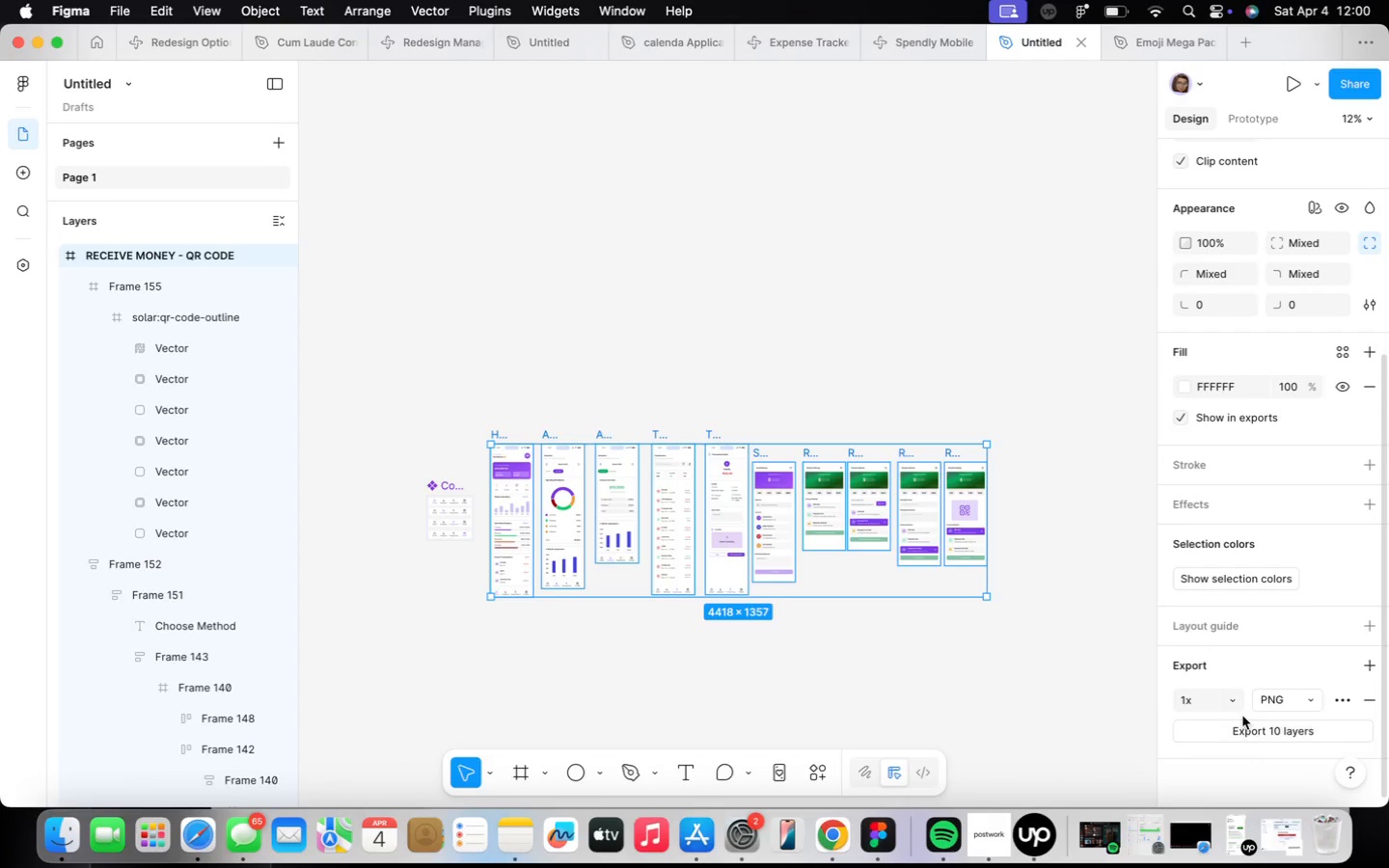 
left_click([1237, 701])
 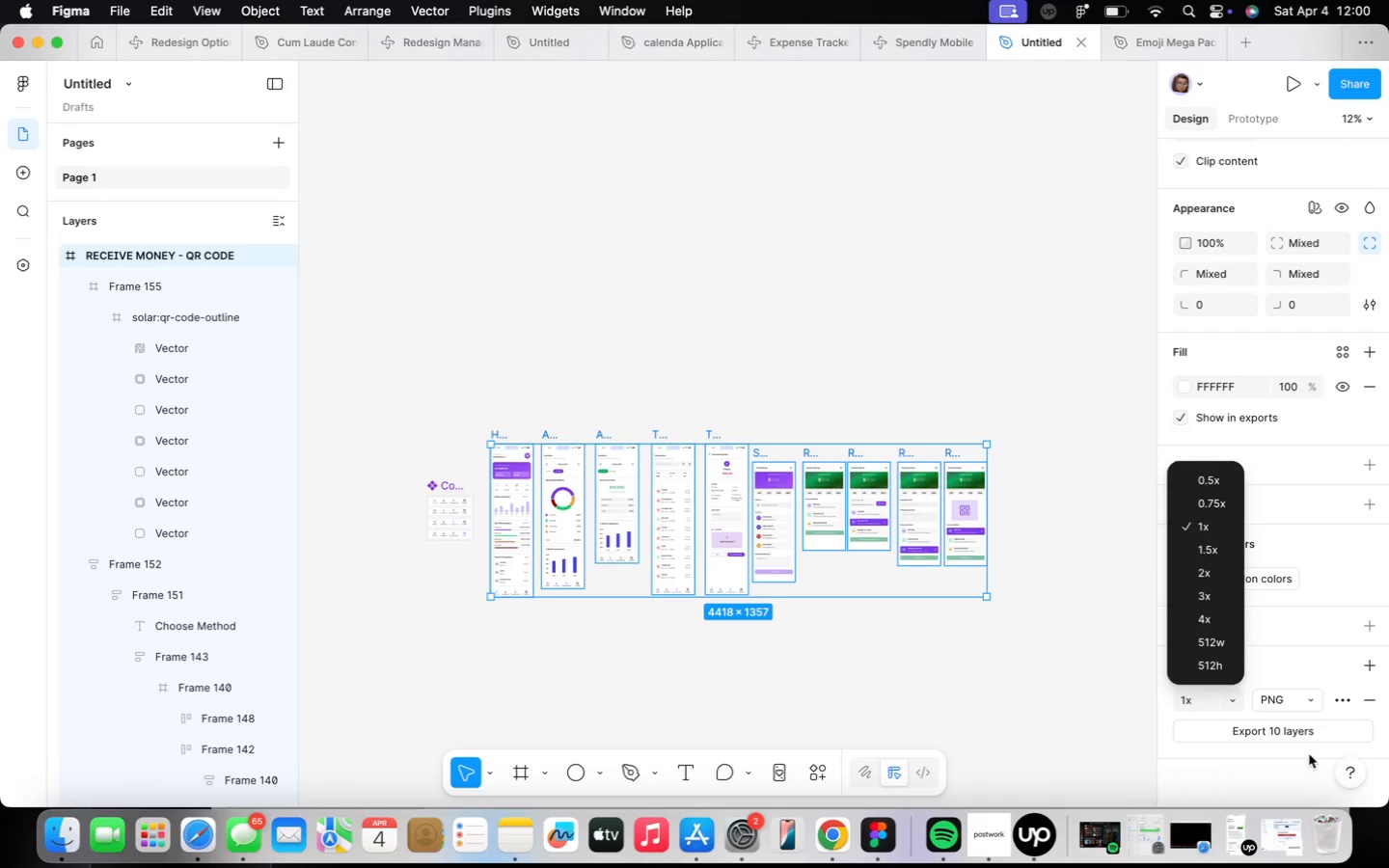 
left_click([1282, 733])
 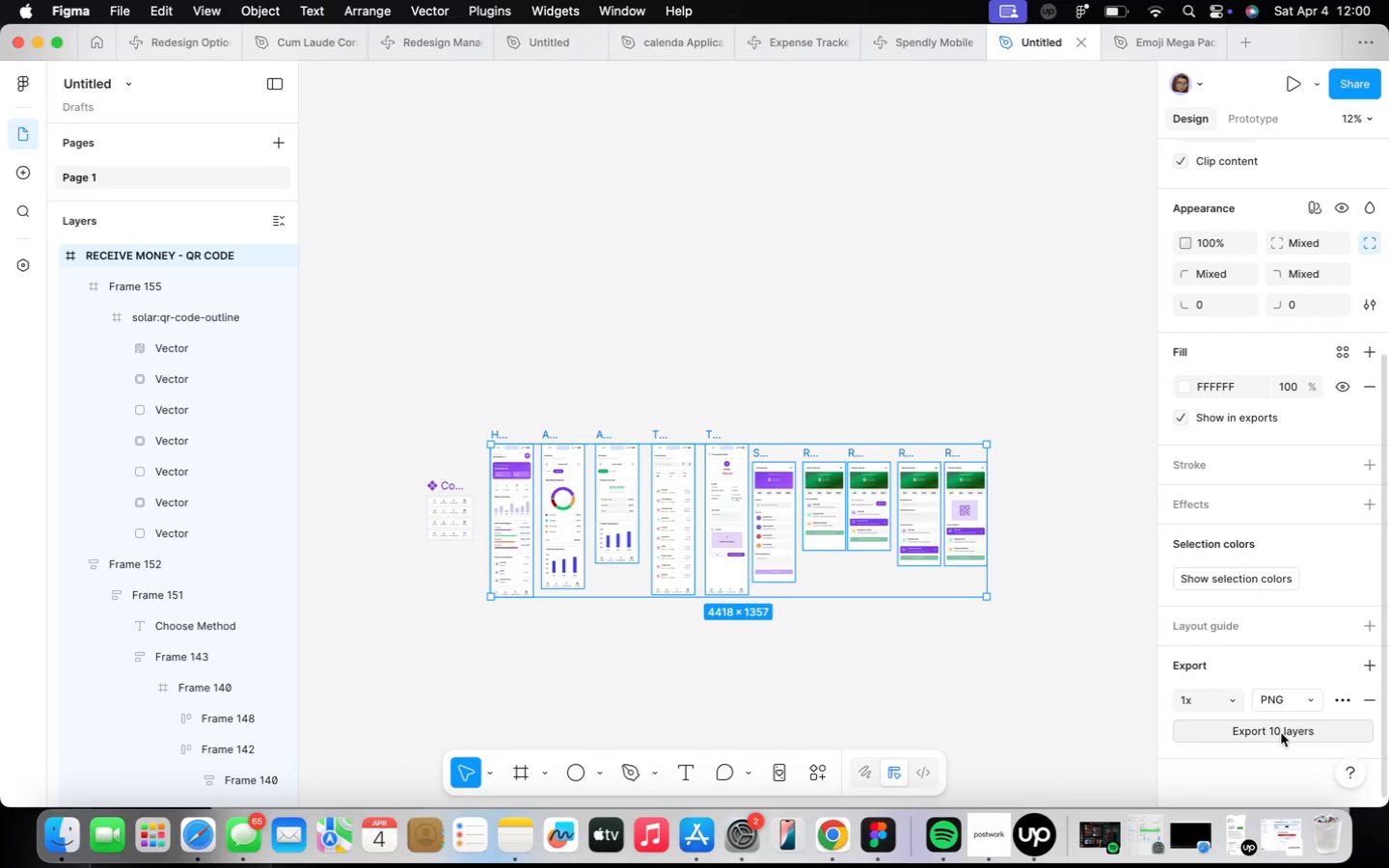 
left_click([1281, 733])
 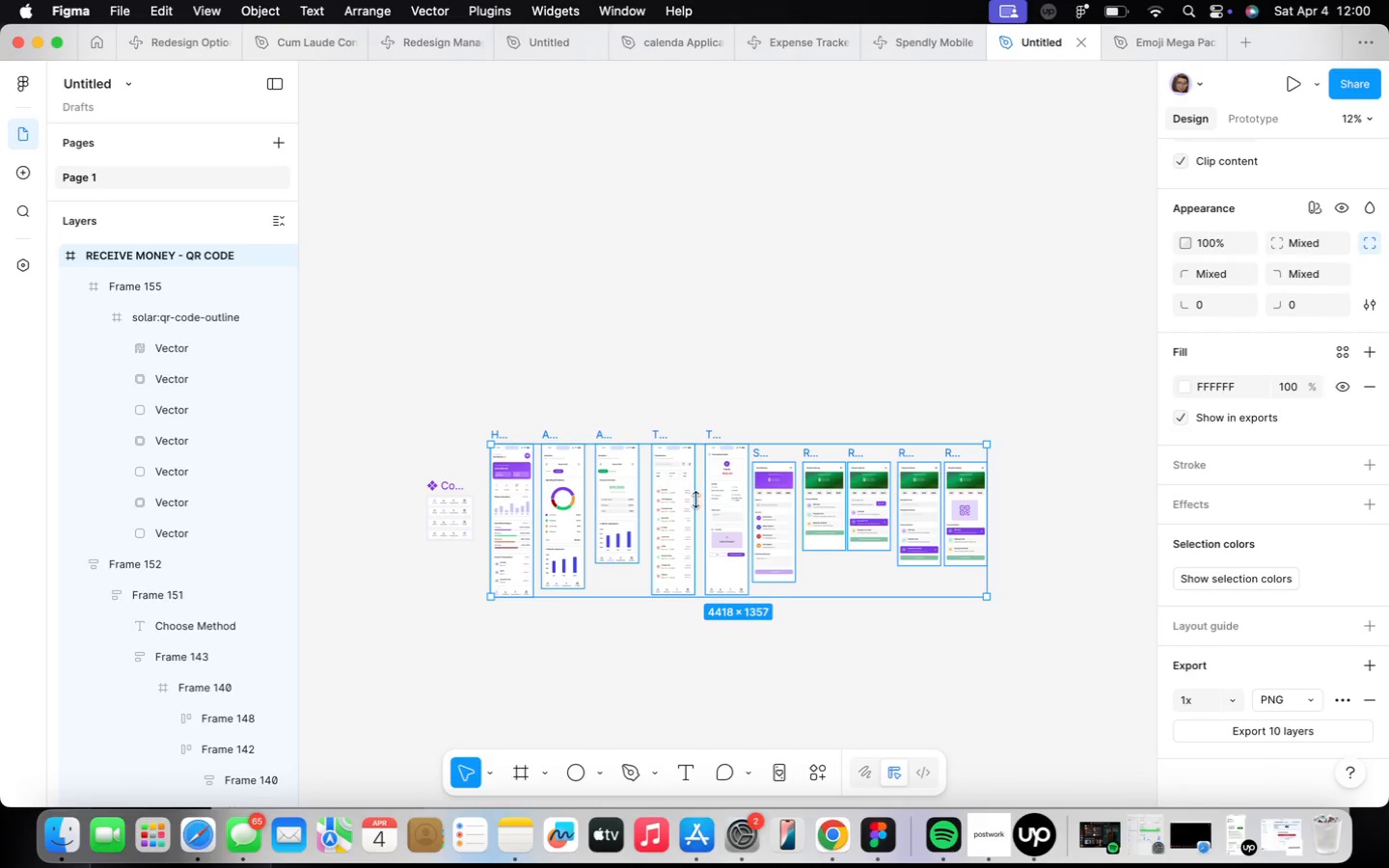 
scroll: coordinate [692, 498], scroll_direction: up, amount: 10.0
 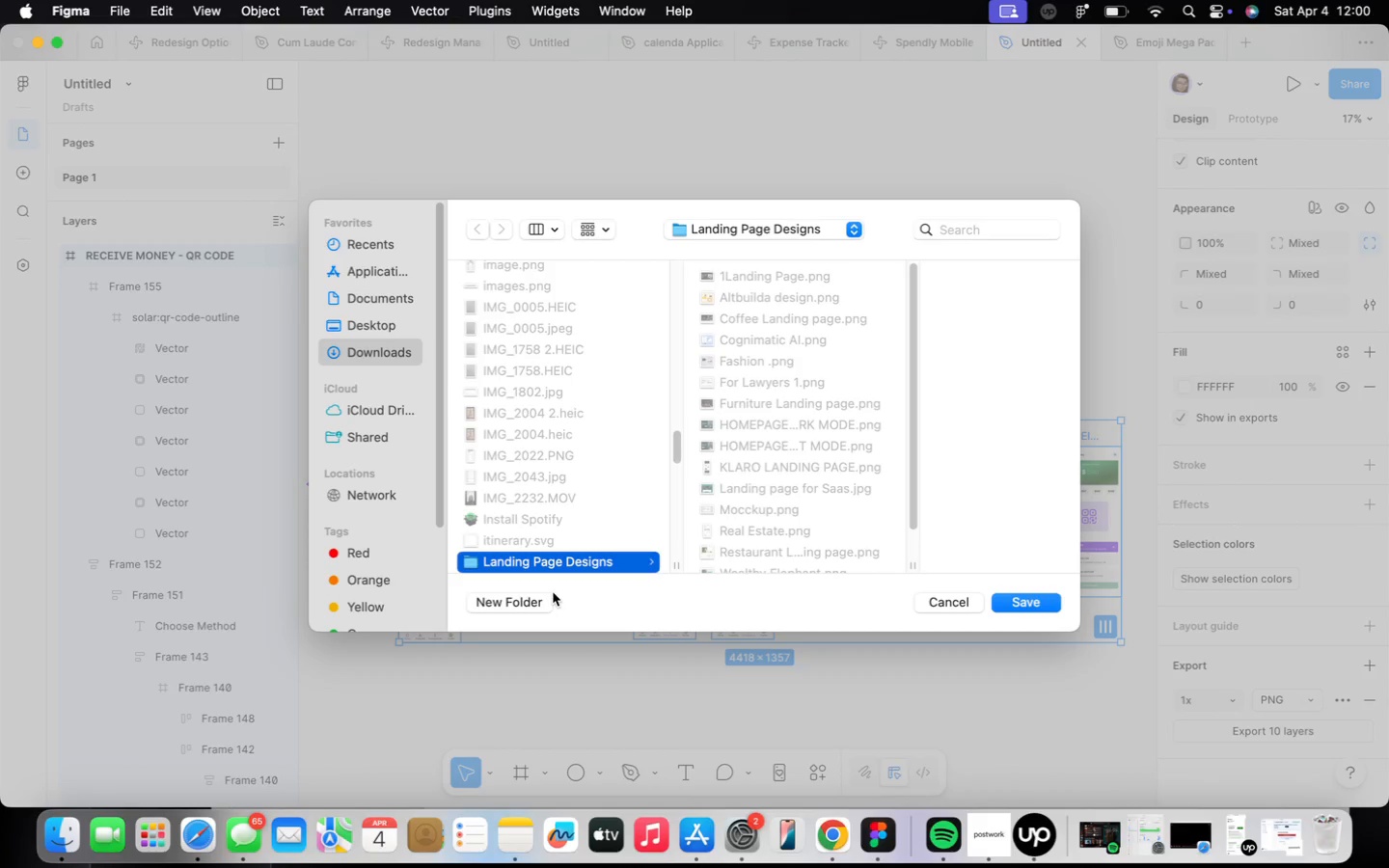 
left_click([516, 606])
 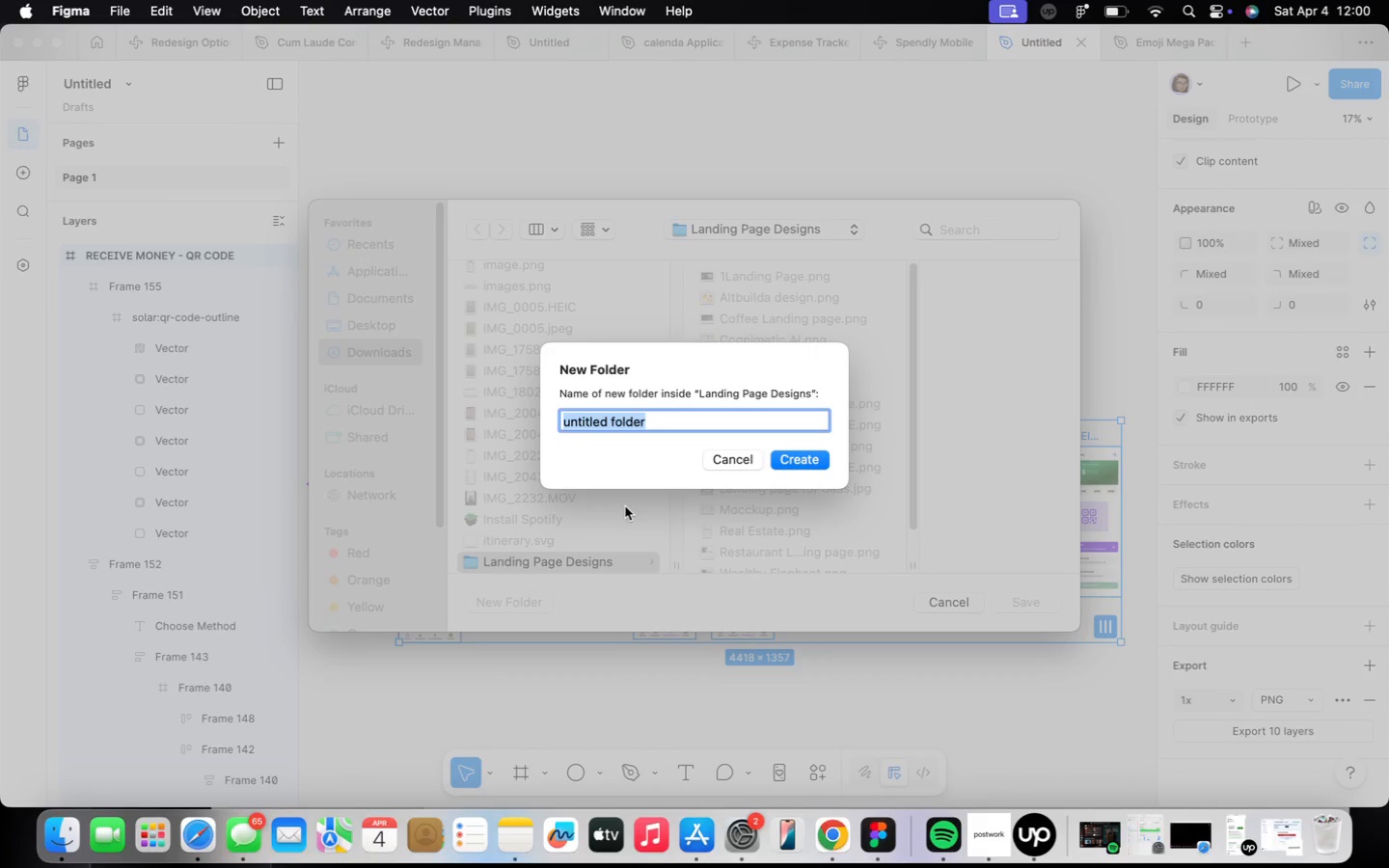 
type(SPENDLY )
 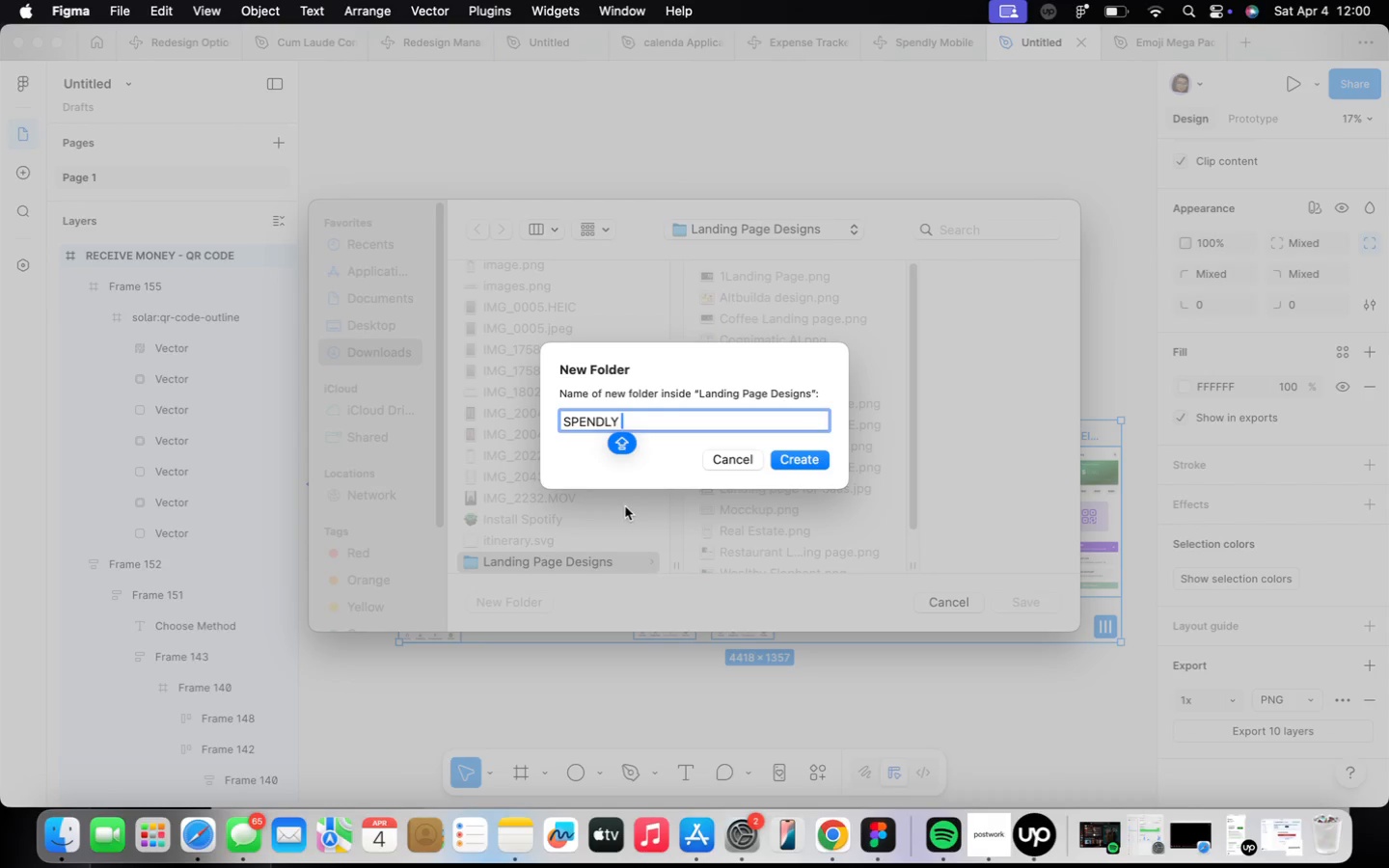 
left_click([812, 456])
 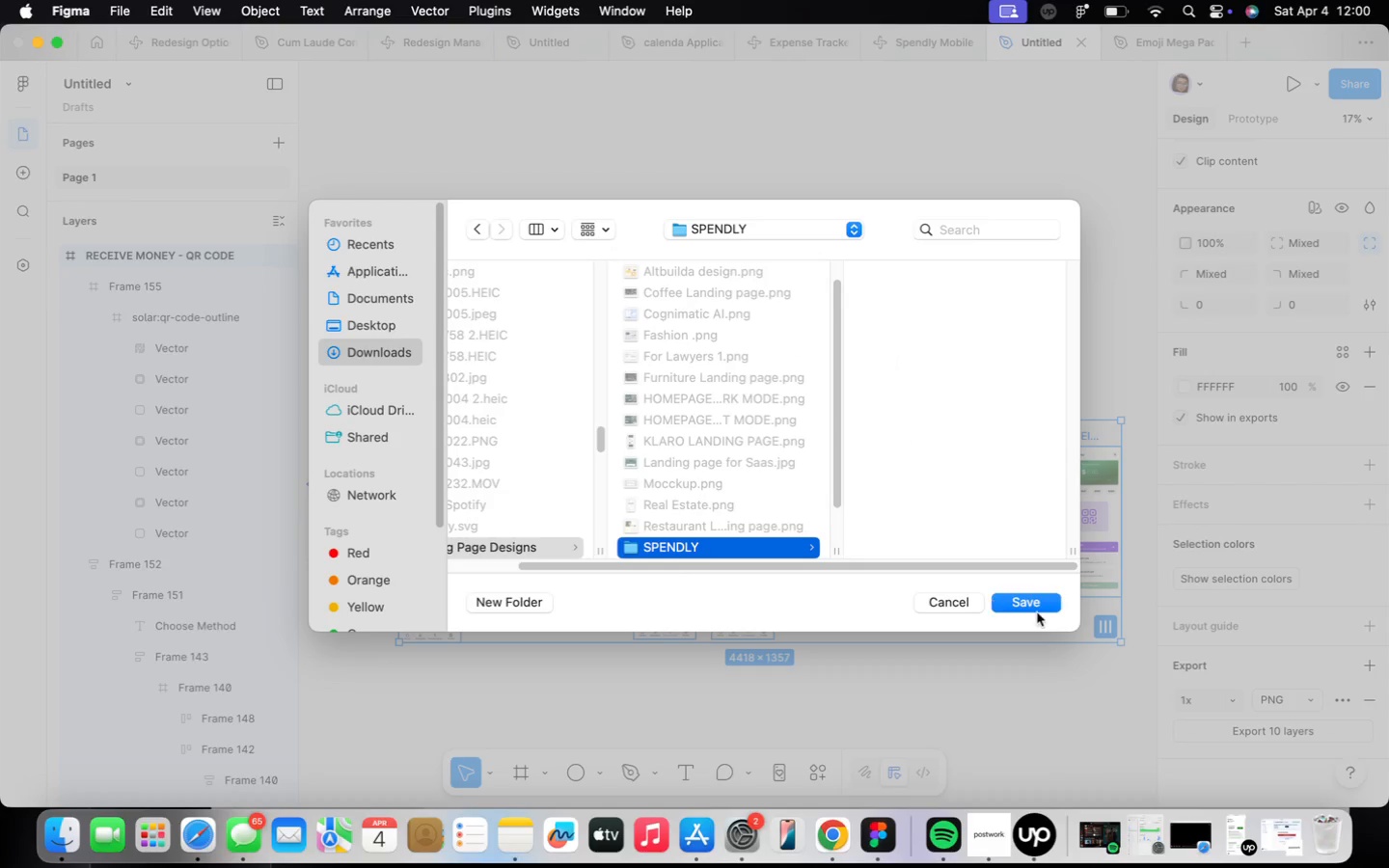 
left_click([1020, 603])
 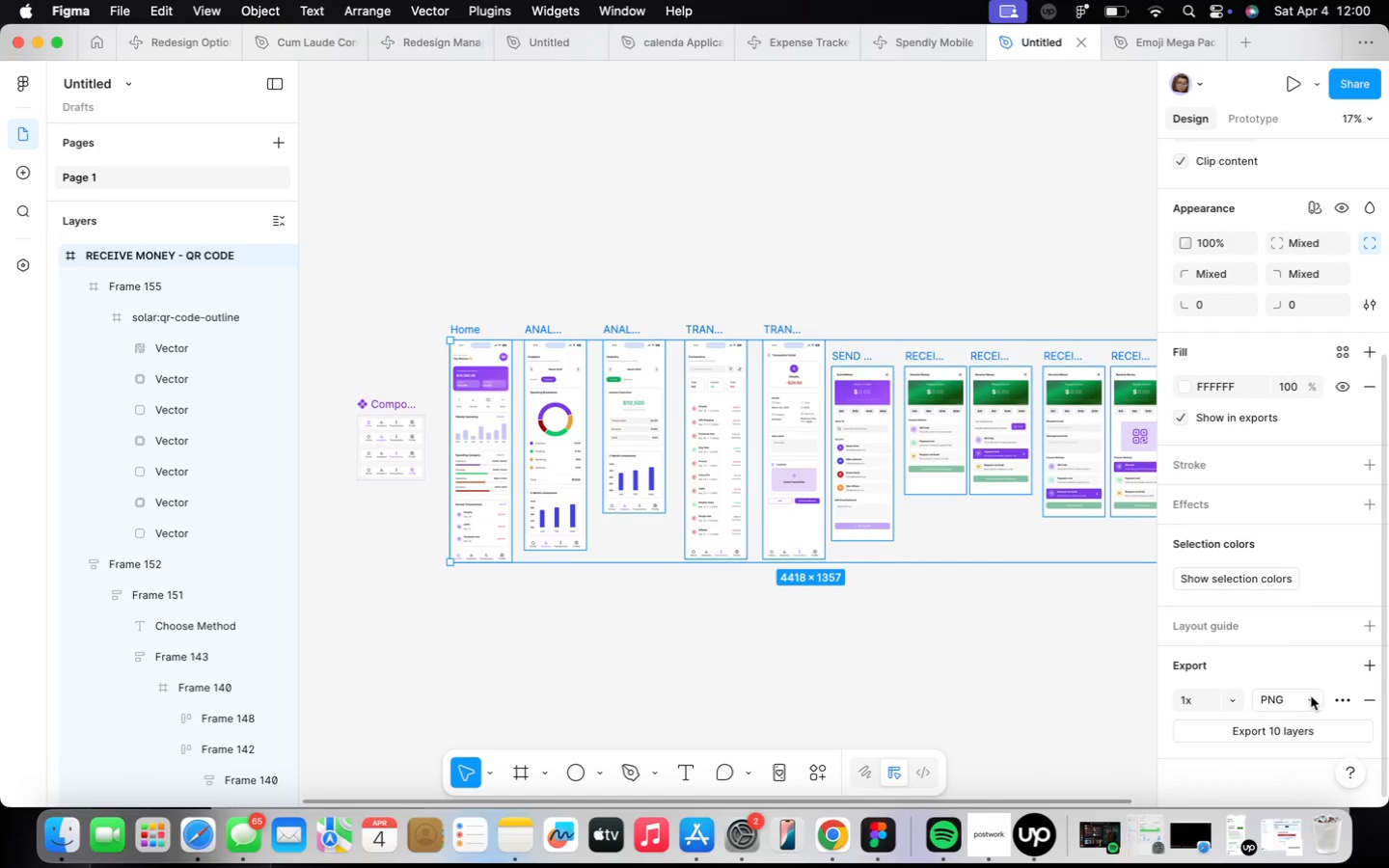 
wait(5.03)
 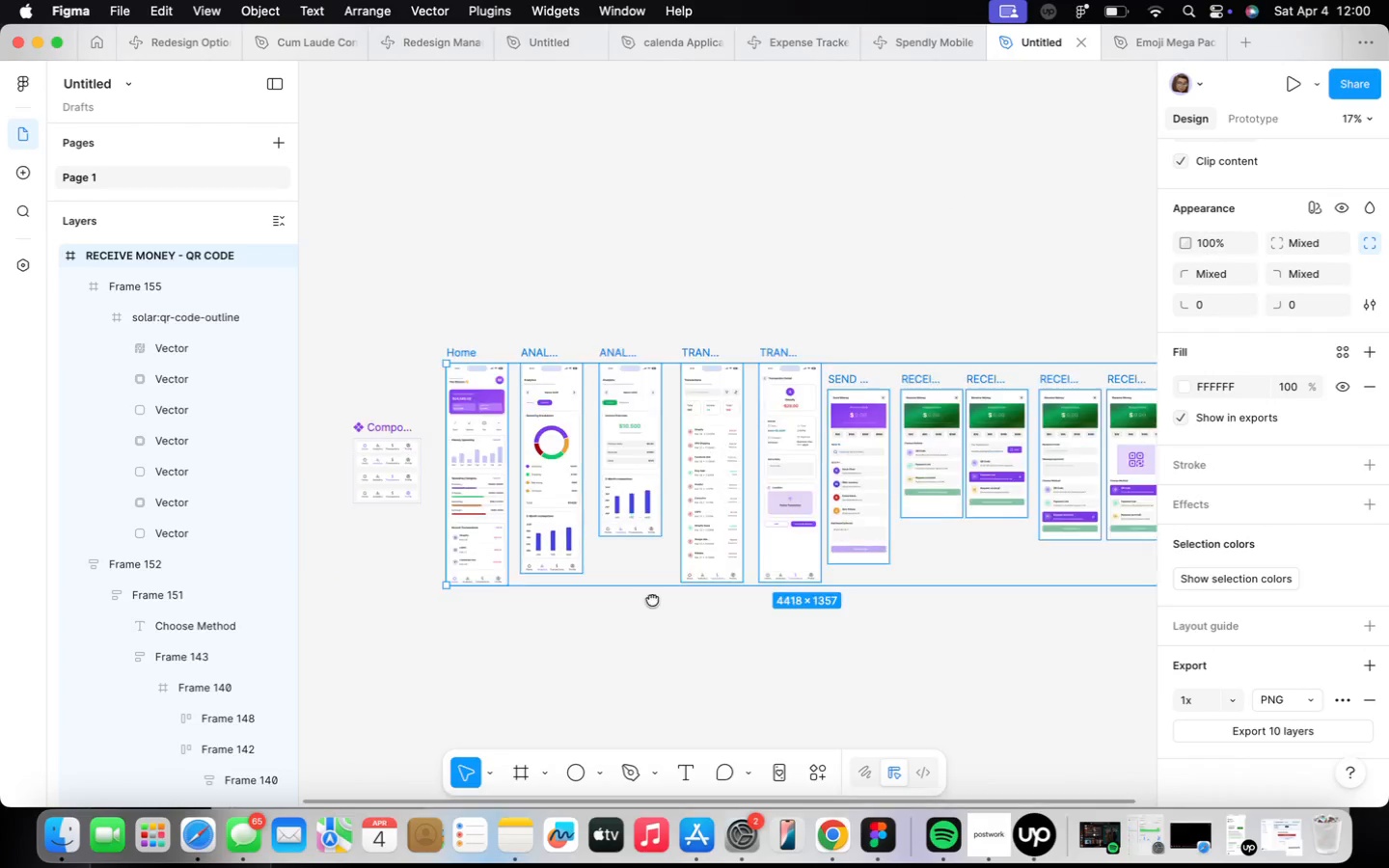 
left_click([1294, 765])
 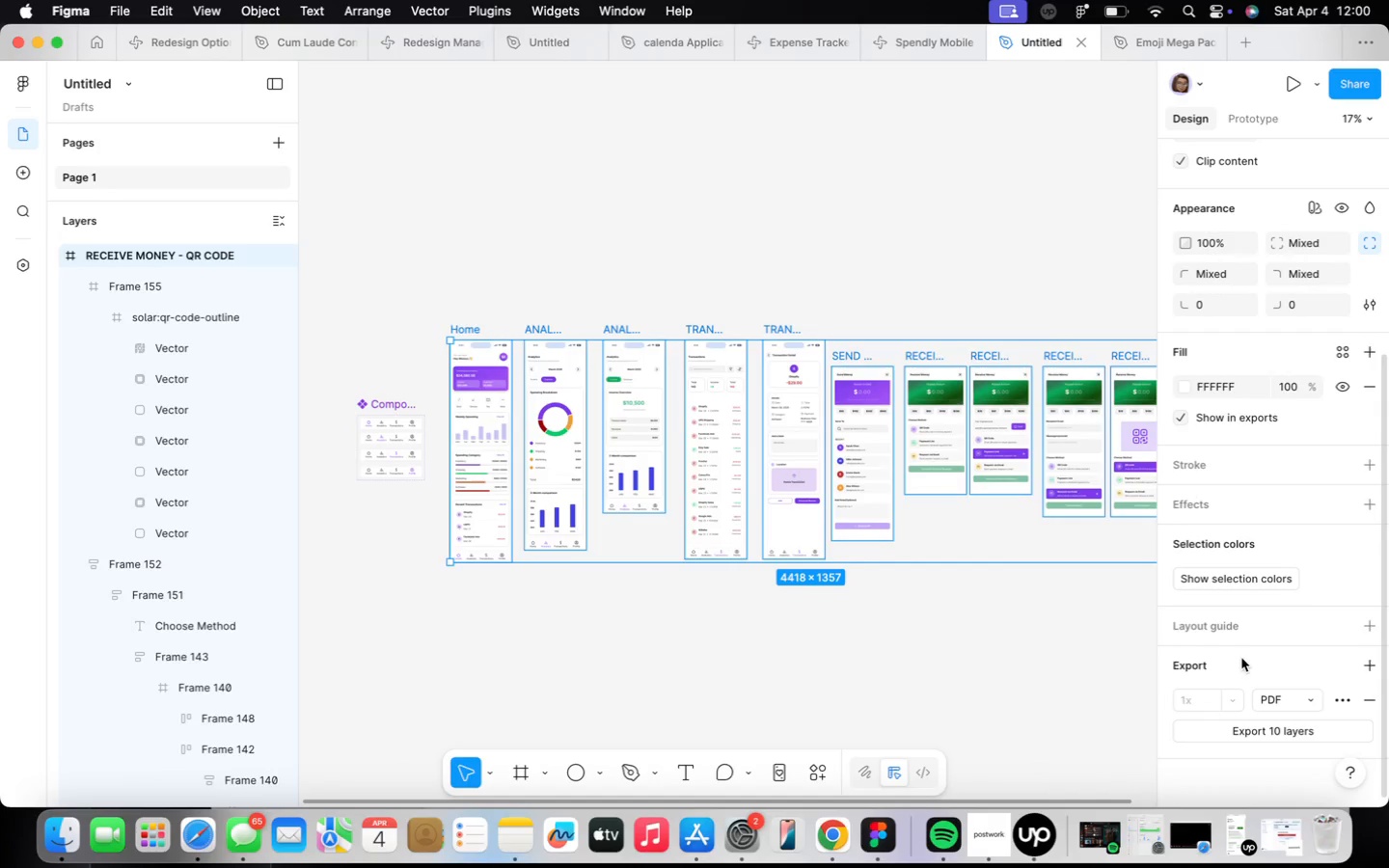 
left_click([918, 616])
 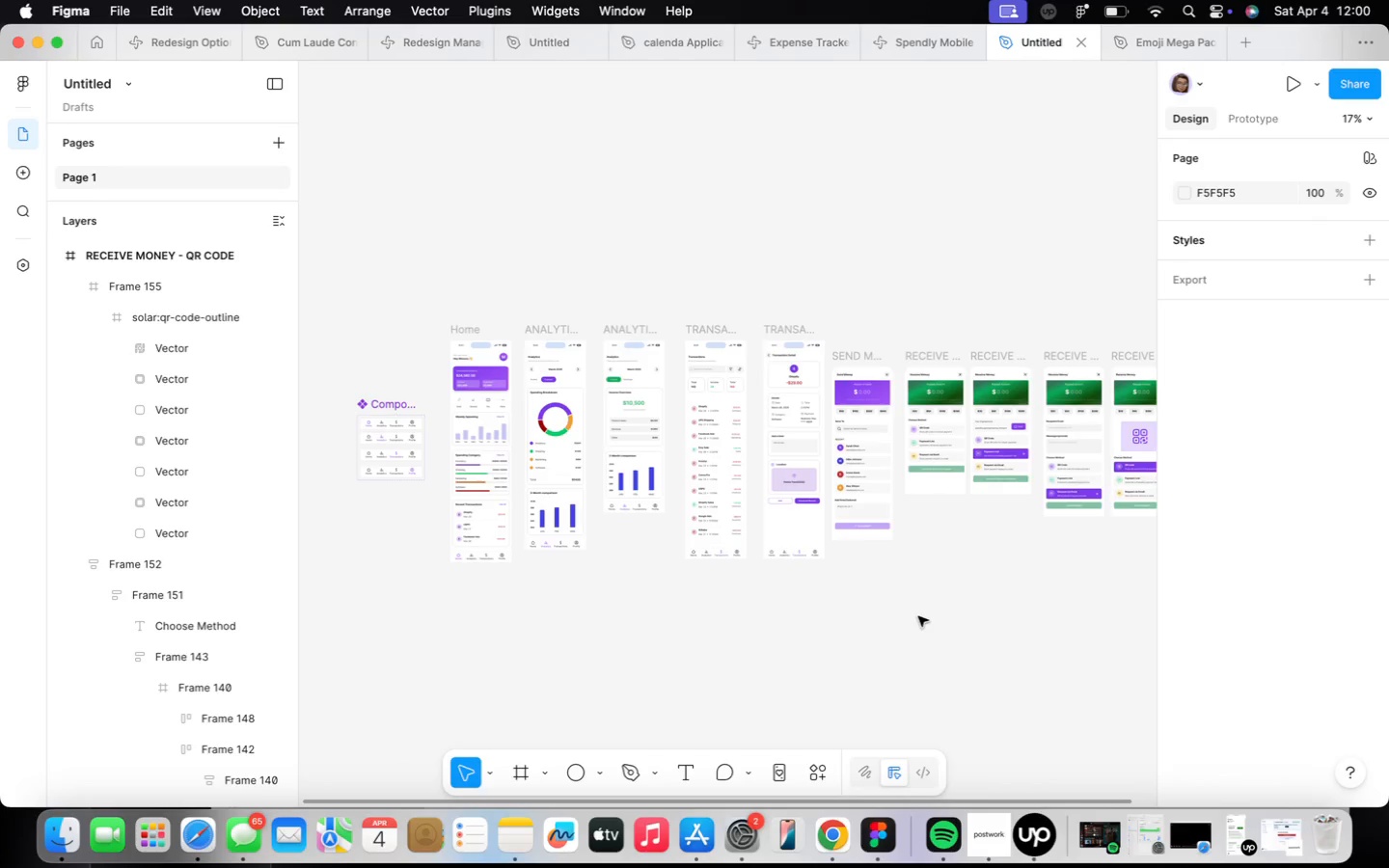 
scroll: coordinate [921, 621], scroll_direction: down, amount: 2.0
 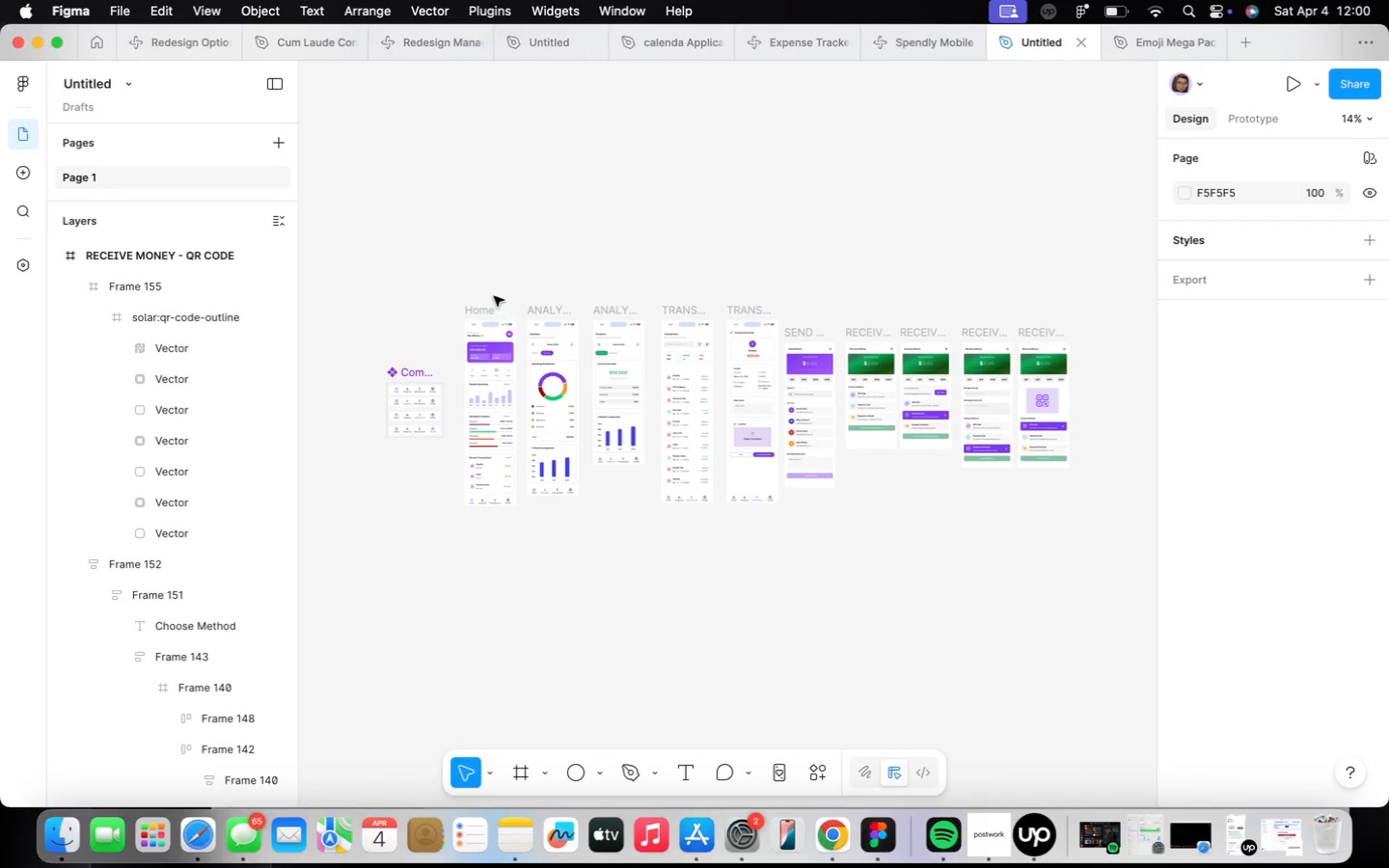 
left_click_drag(start_coordinate=[455, 294], to_coordinate=[1114, 535])
 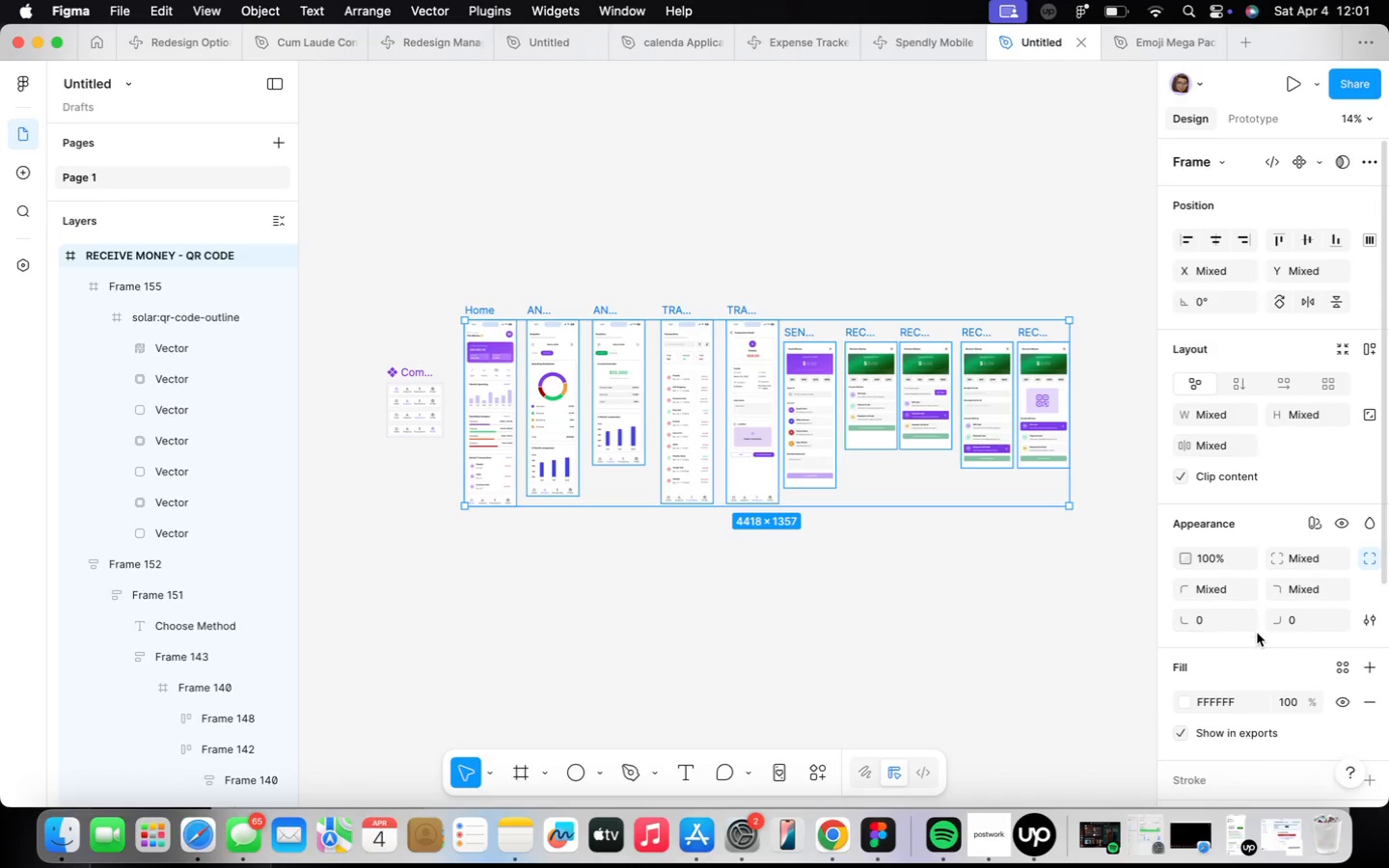 
scroll: coordinate [1260, 635], scroll_direction: down, amount: 17.0
 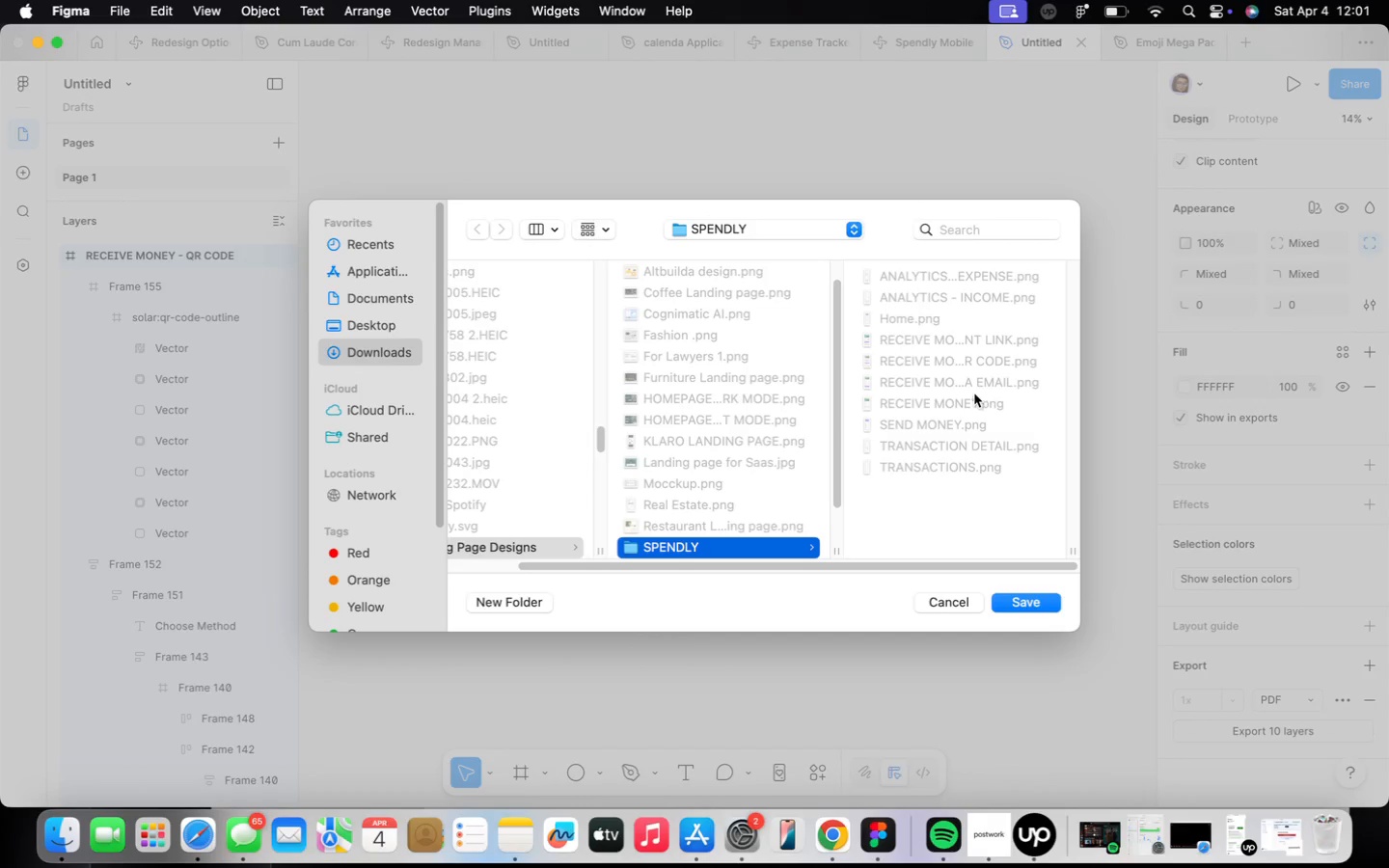 
wait(6.72)
 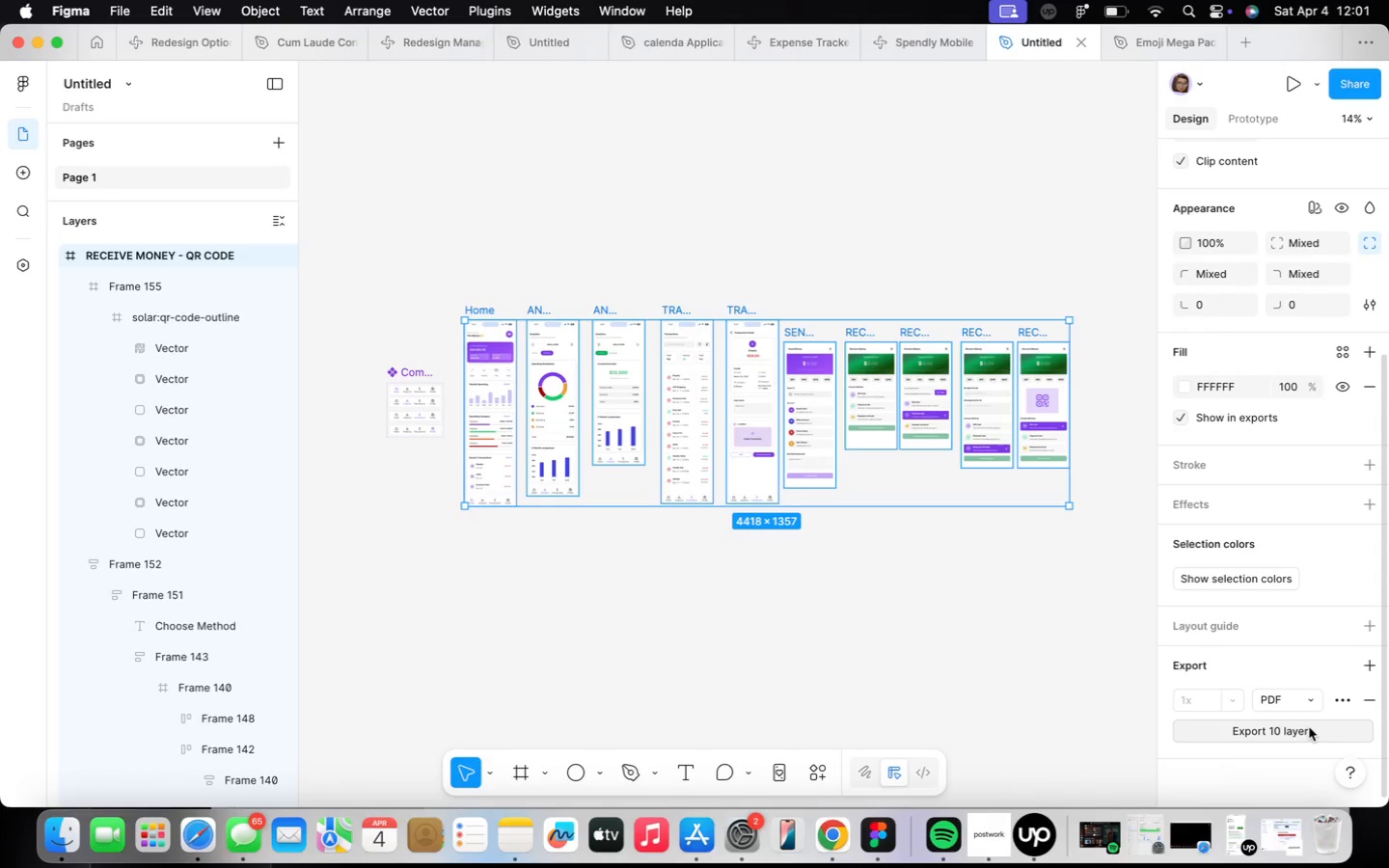 
left_click([967, 601])
 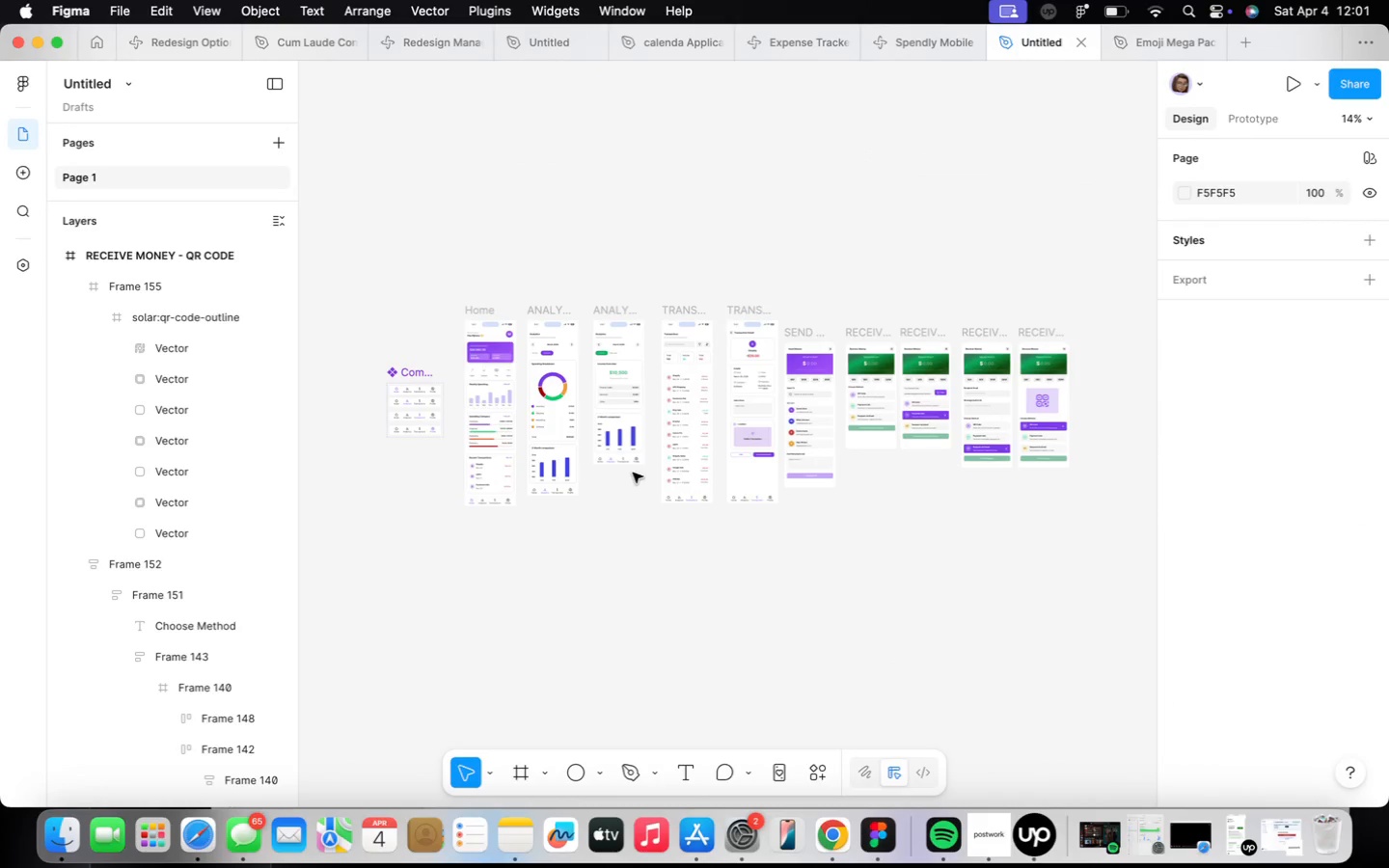 
wait(9.78)
 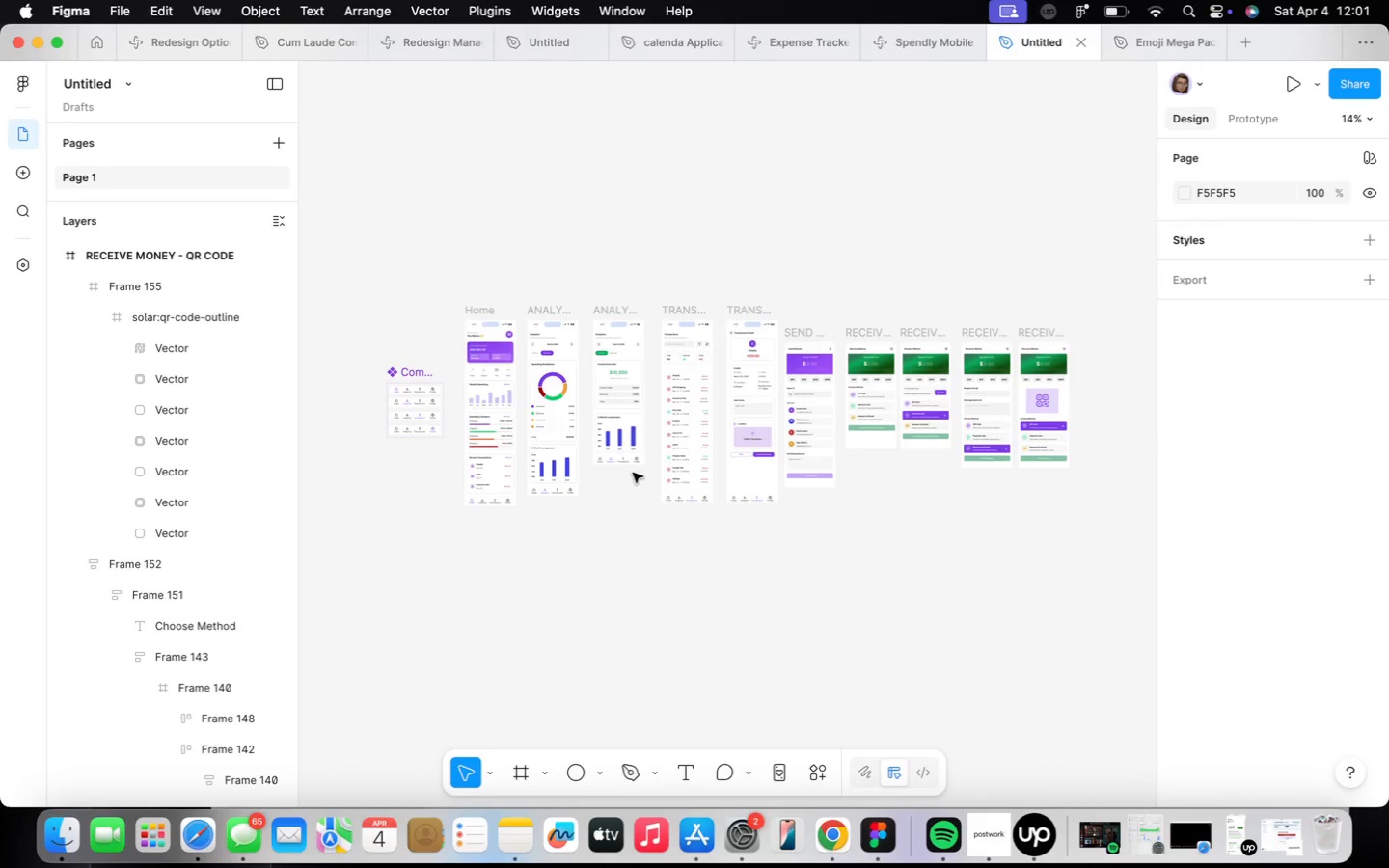 
key(F)
 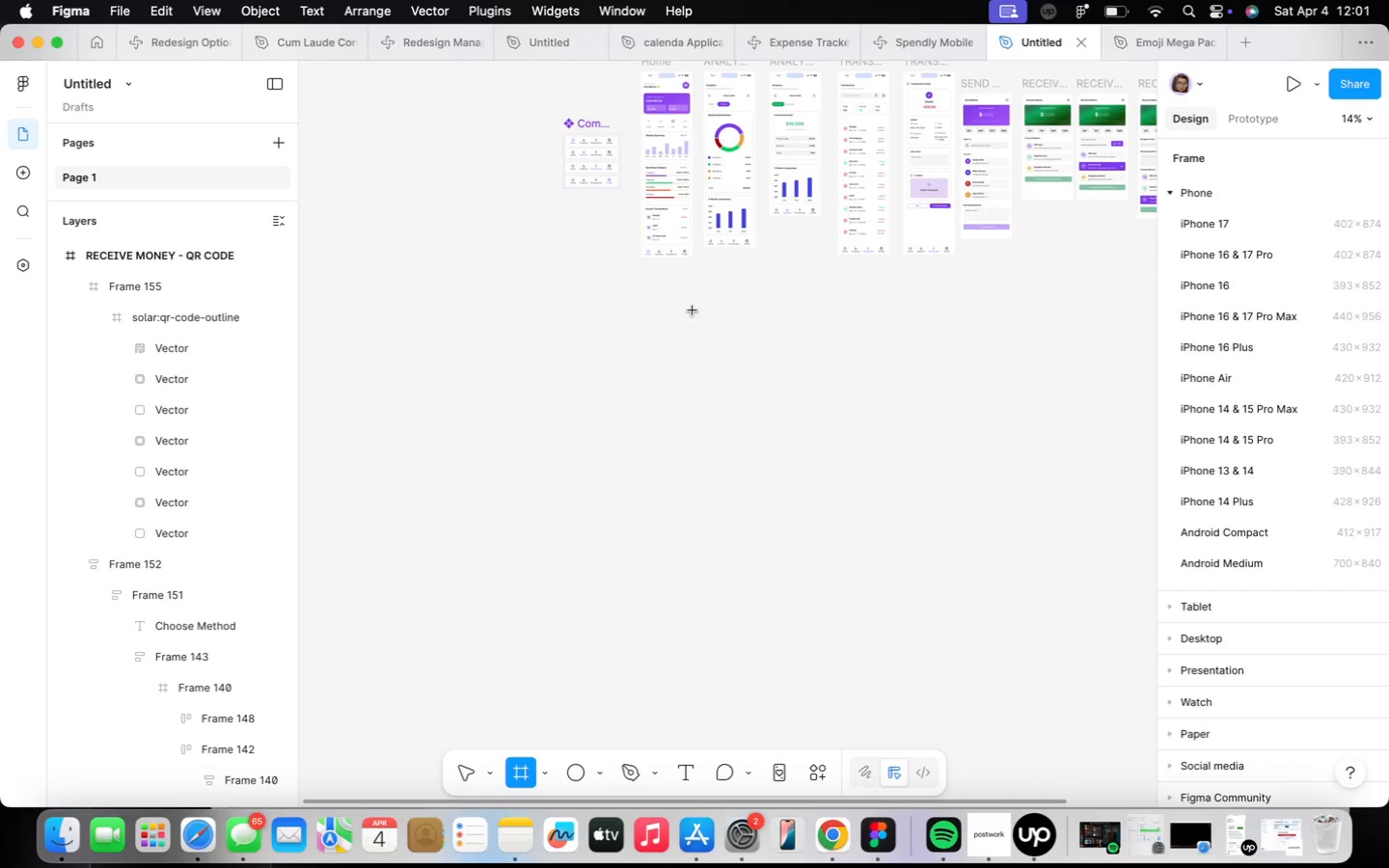 
left_click_drag(start_coordinate=[647, 310], to_coordinate=[1008, 763])
 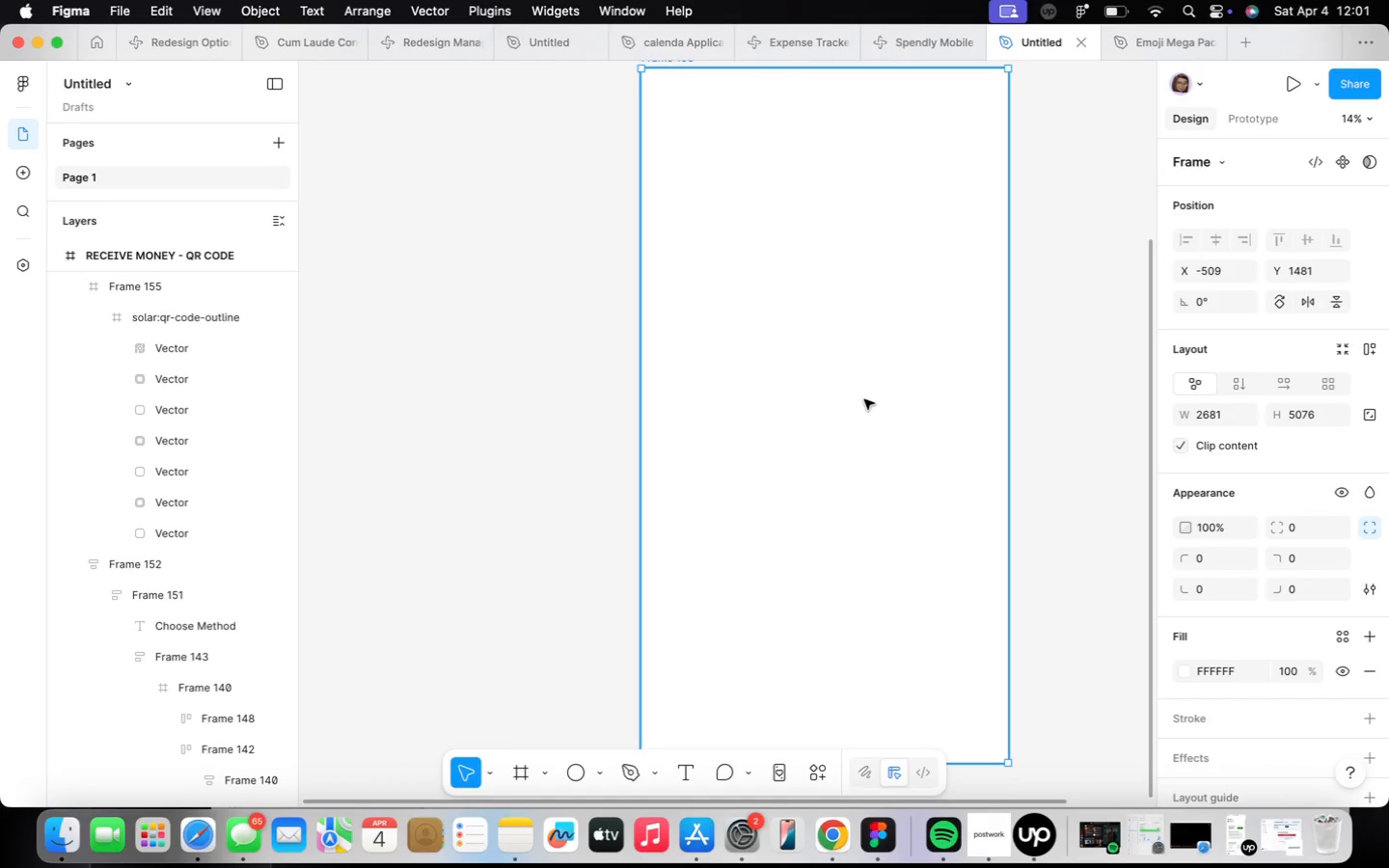 
scroll: coordinate [869, 399], scroll_direction: down, amount: 8.0
 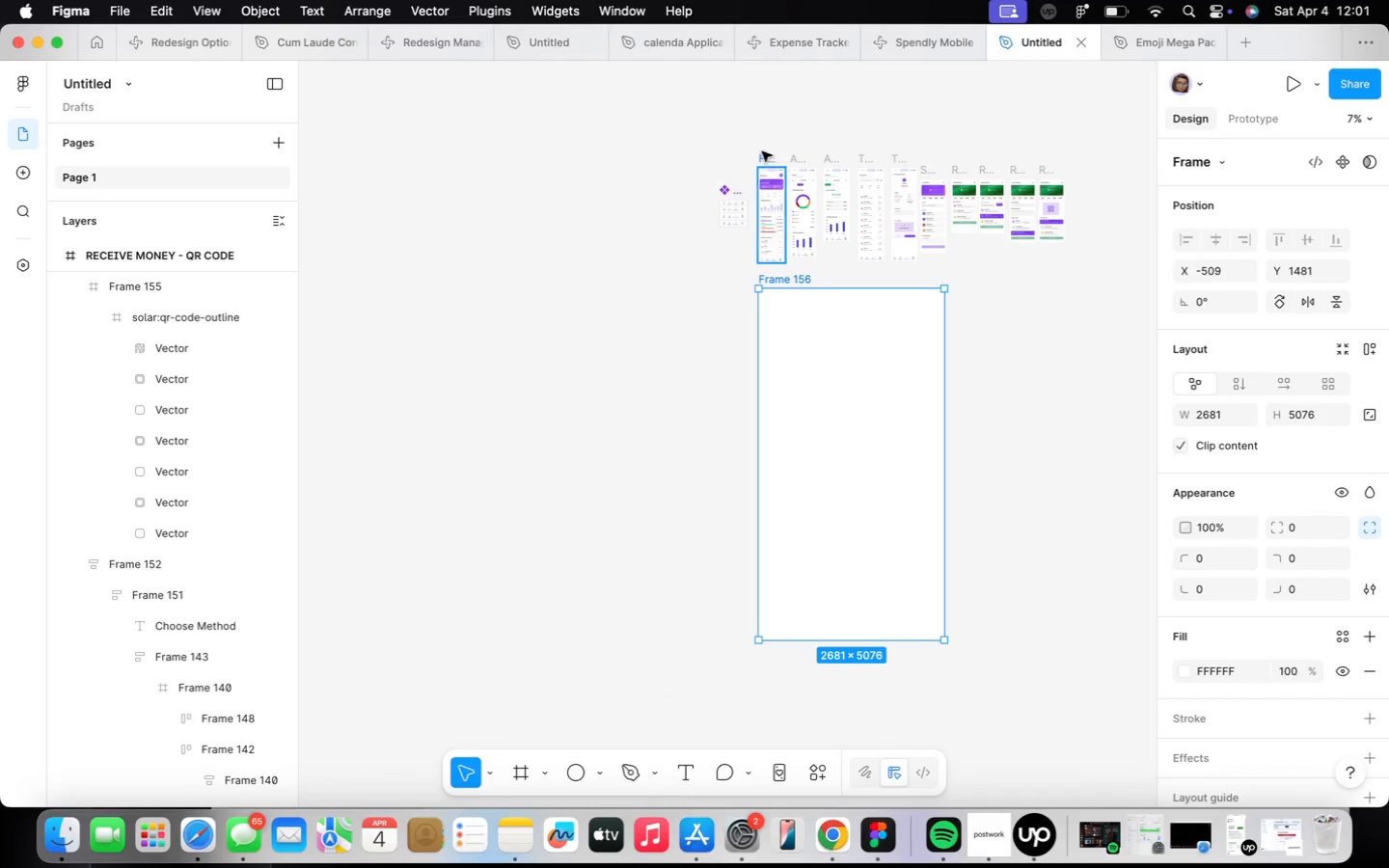 
left_click([765, 157])
 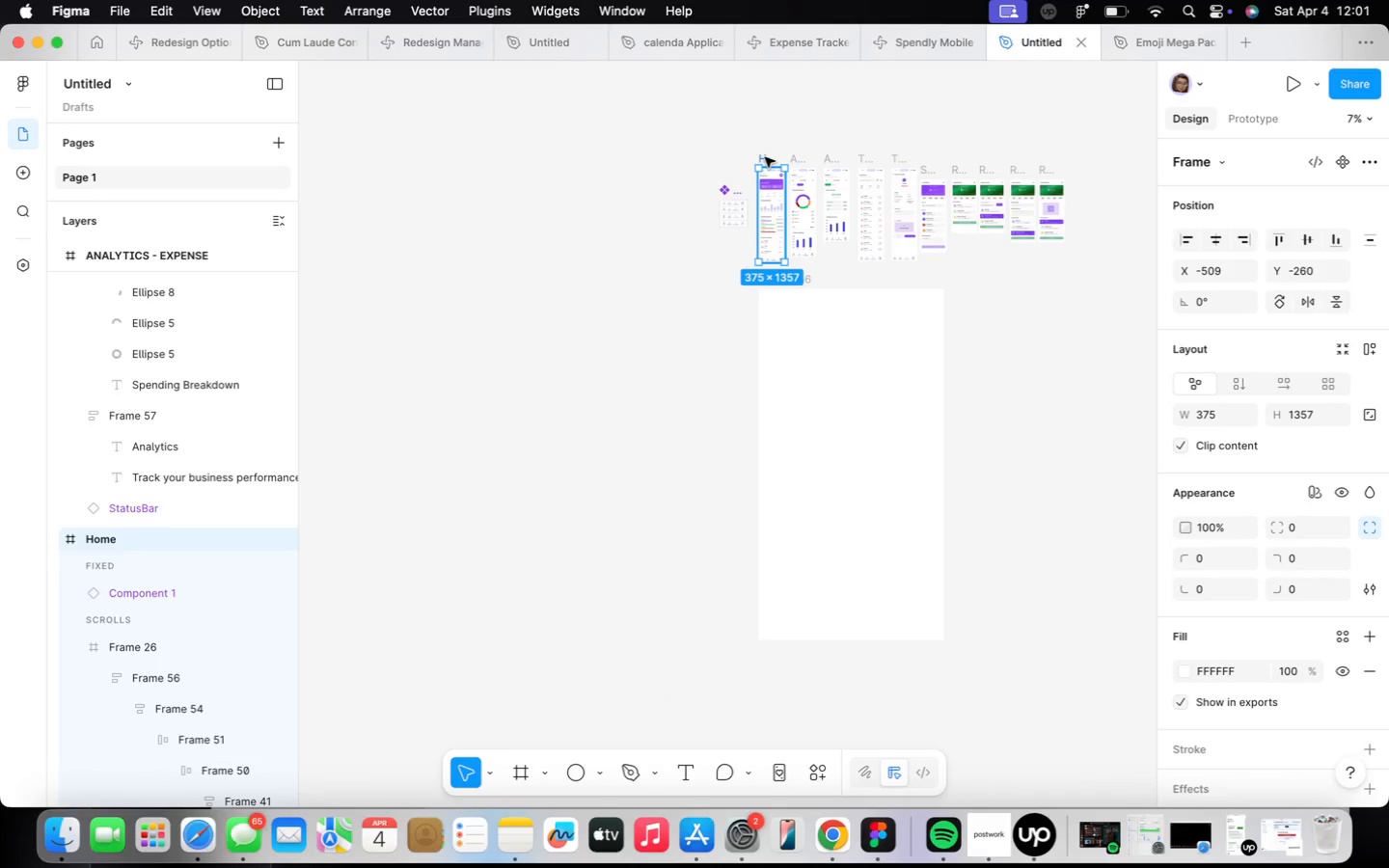 
hold_key(key=OptionLeft, duration=1.48)
left_click_drag(start_coordinate=[765, 157], to_coordinate=[797, 293])
 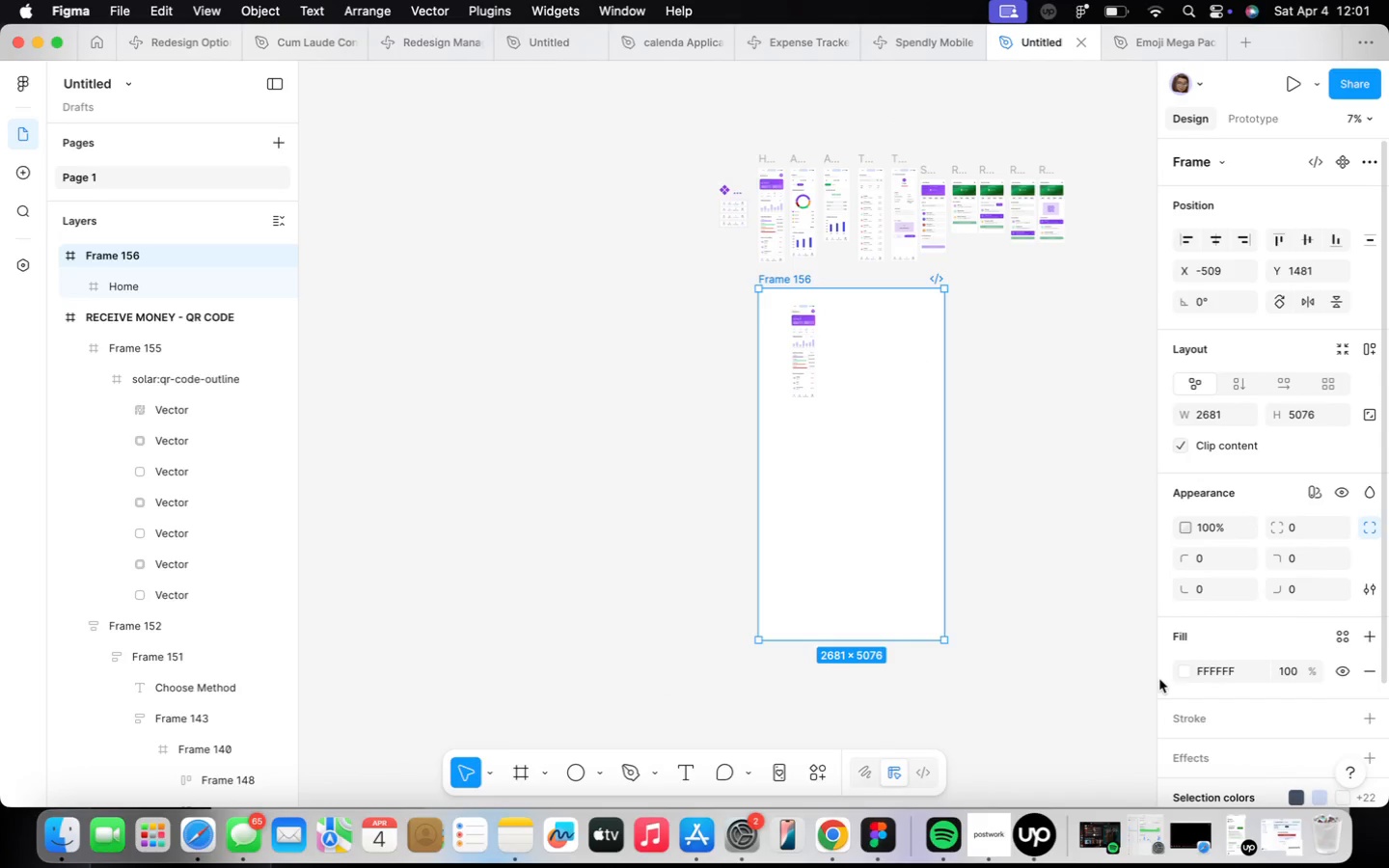 
left_click([1182, 672])
 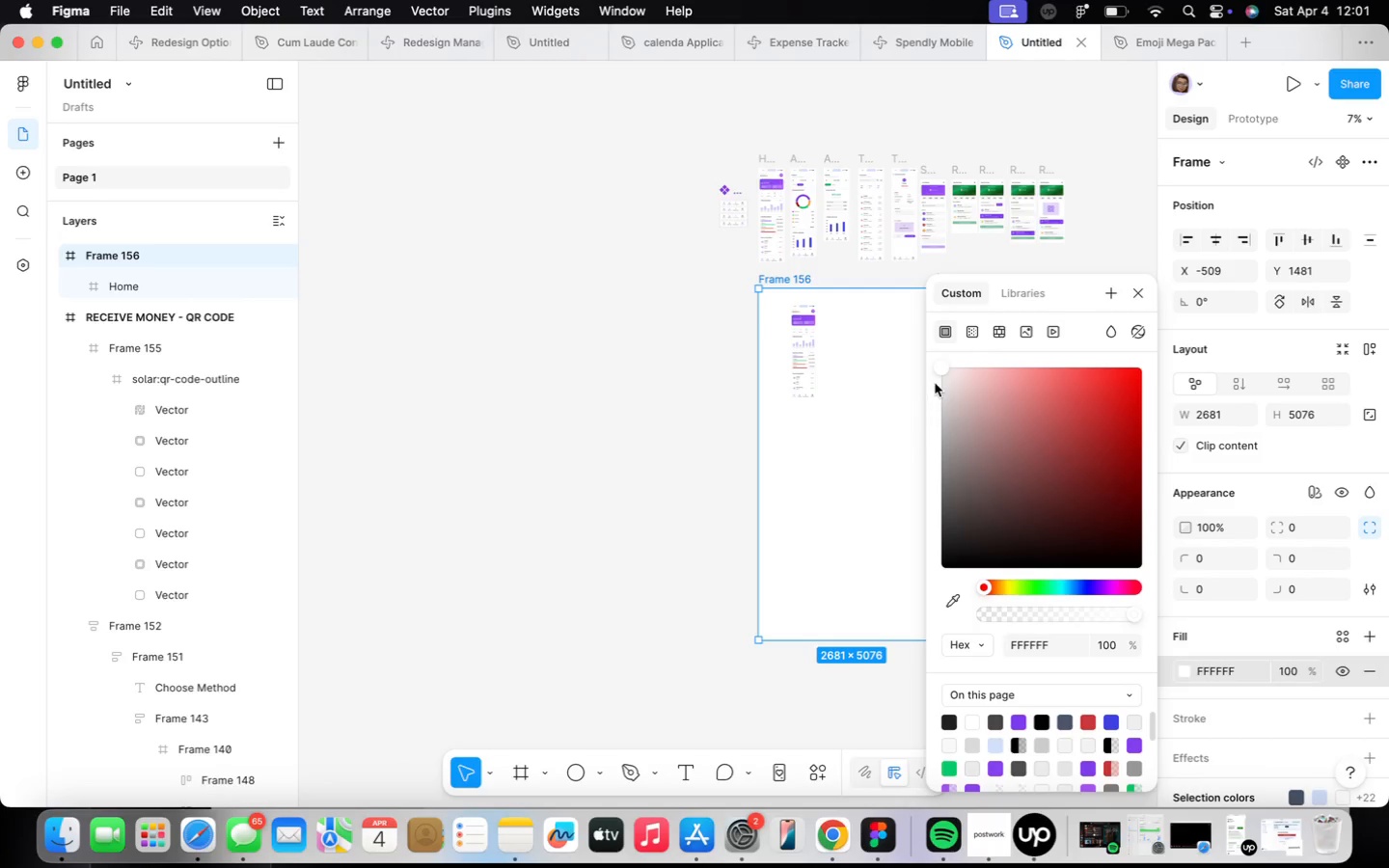 
left_click_drag(start_coordinate=[941, 368], to_coordinate=[932, 417])
 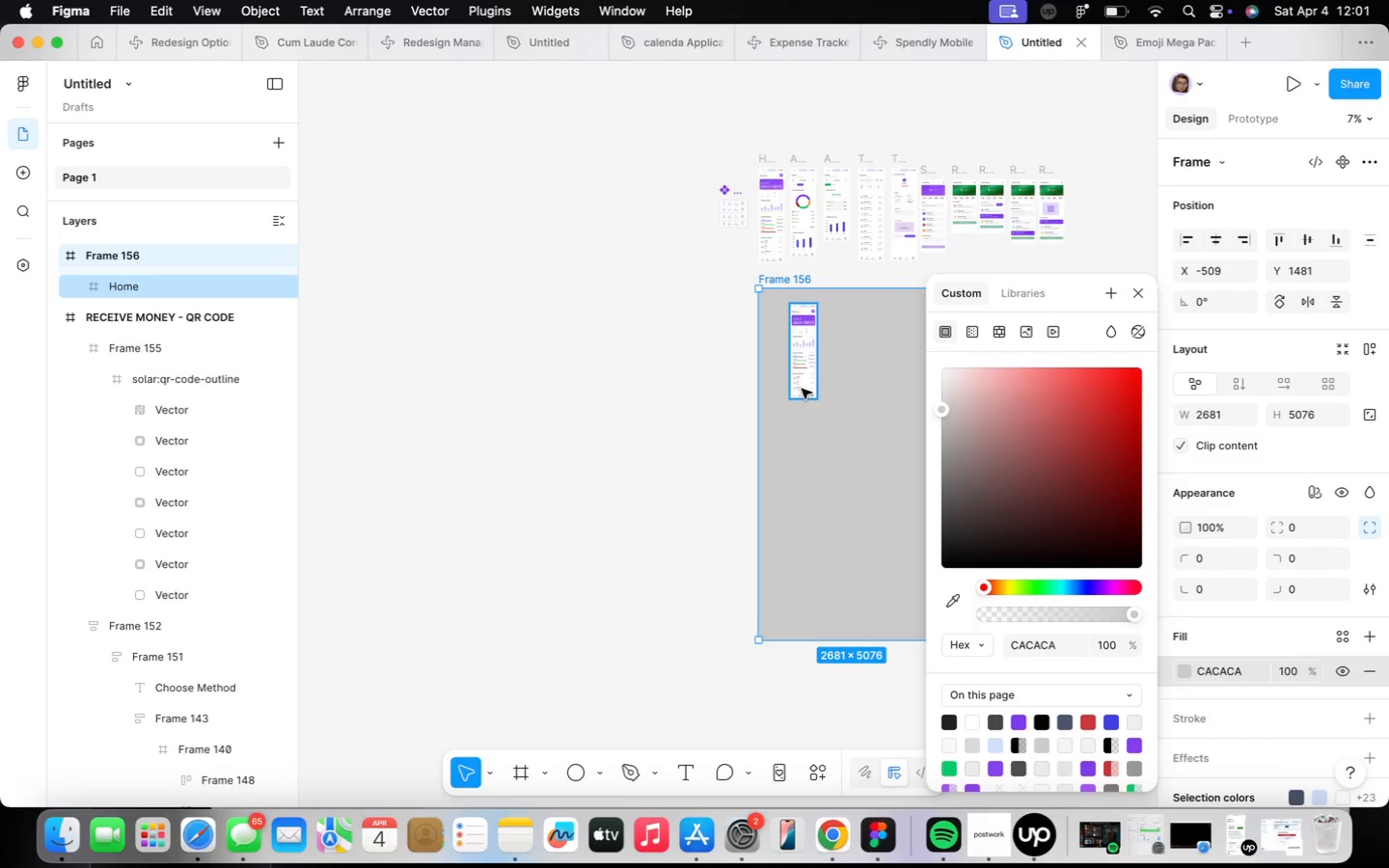 
scroll: coordinate [815, 382], scroll_direction: up, amount: 5.0
 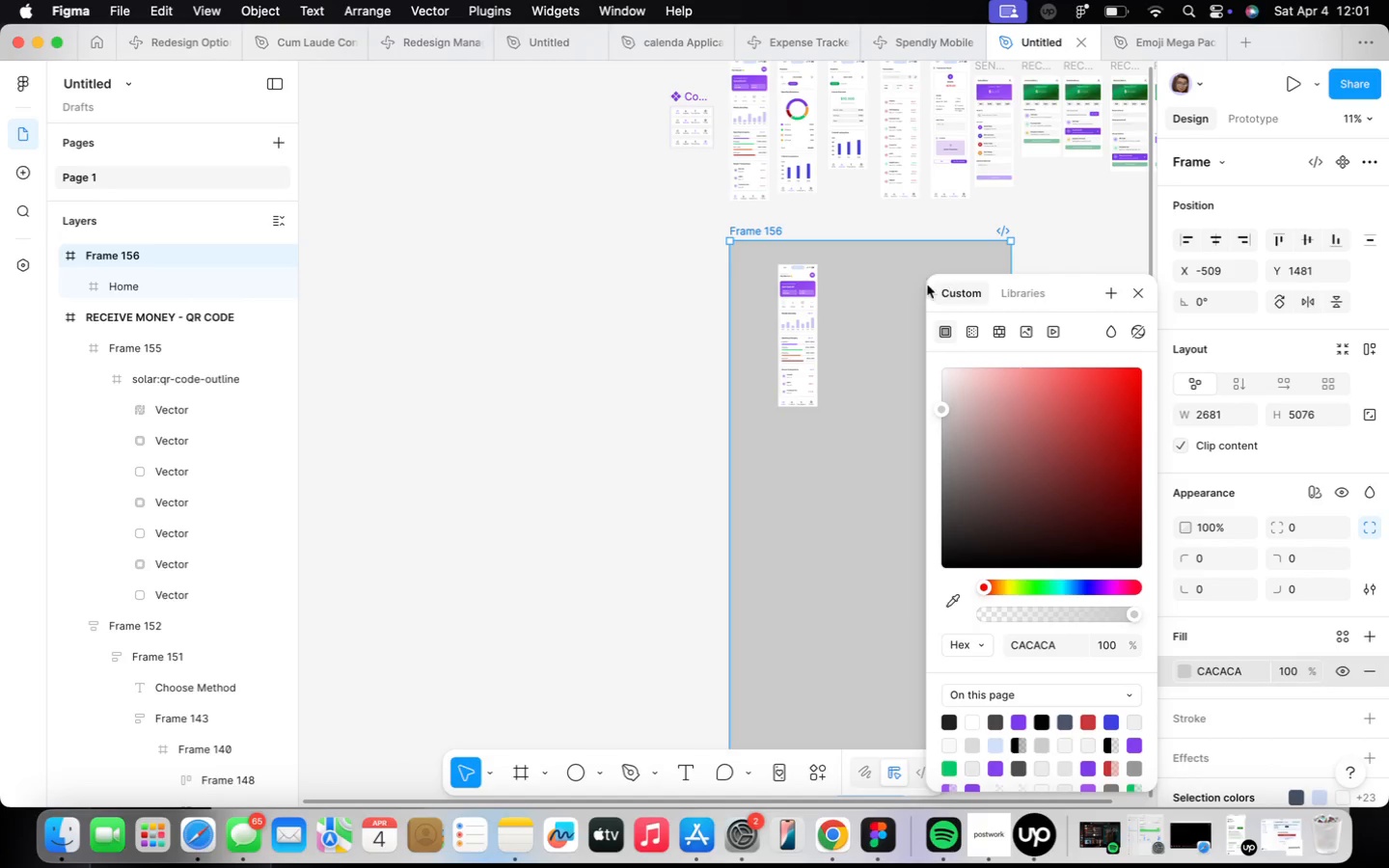 
left_click([905, 286])
 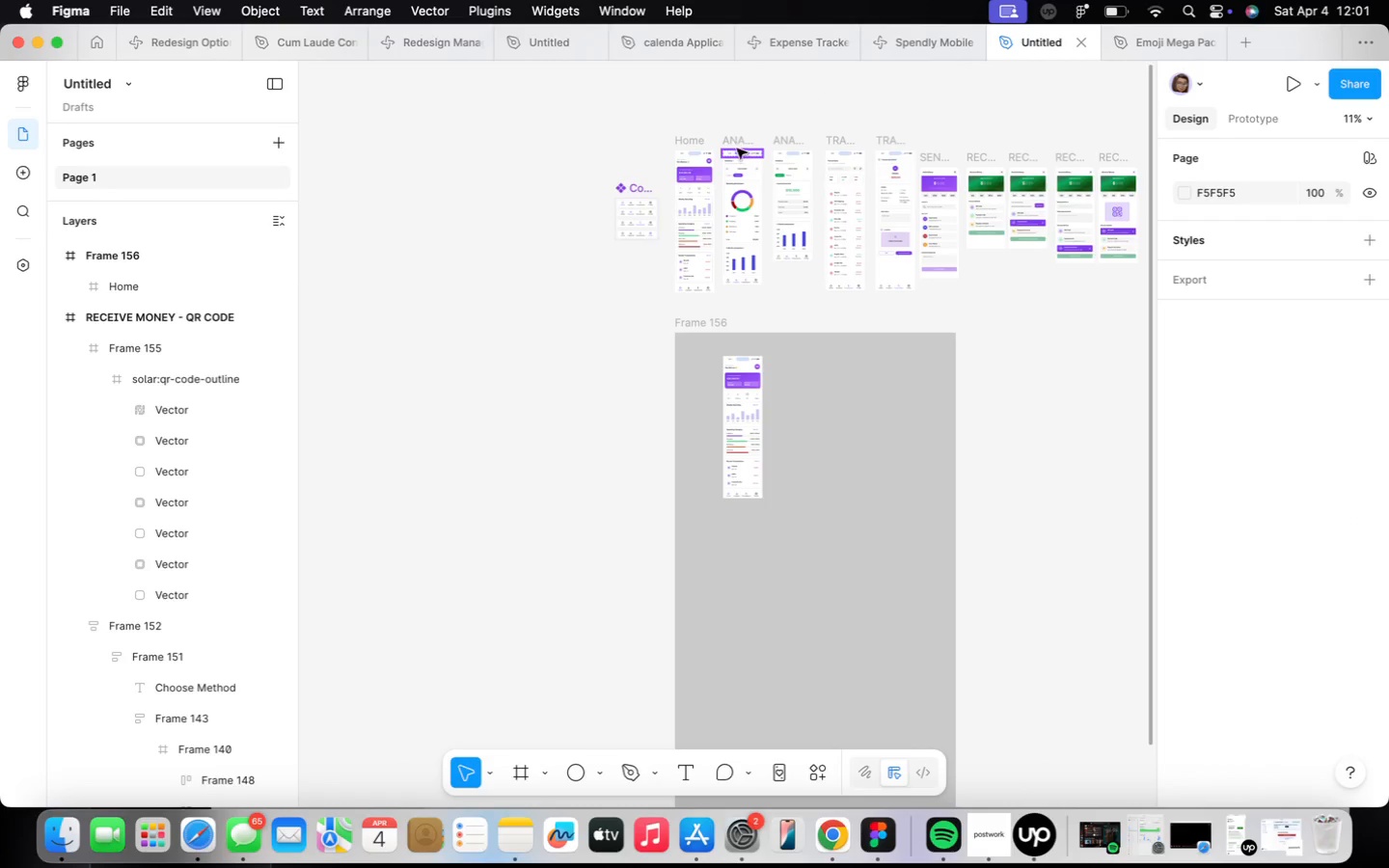 
left_click([735, 143])
 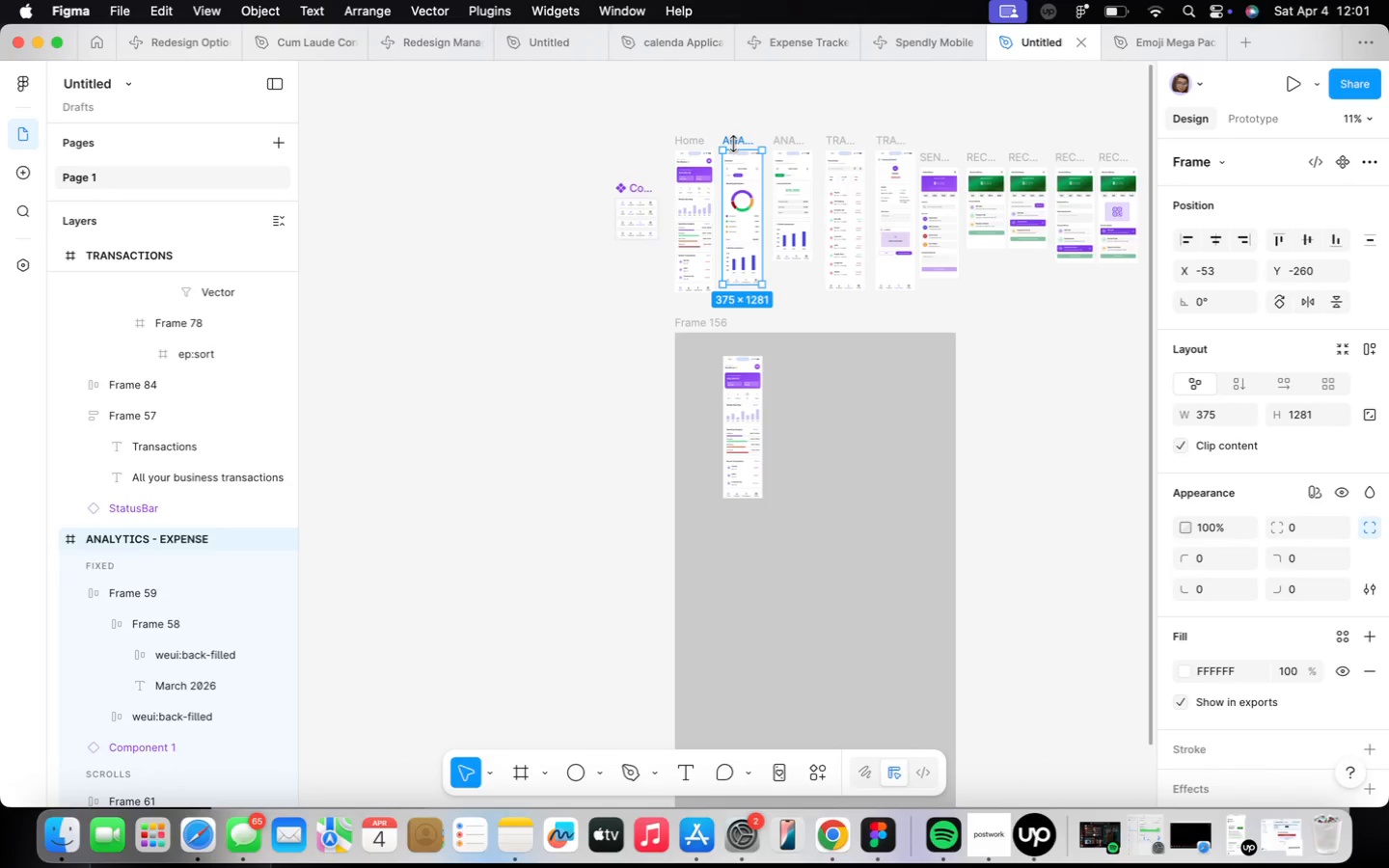 
key(Alt+OptionLeft)
 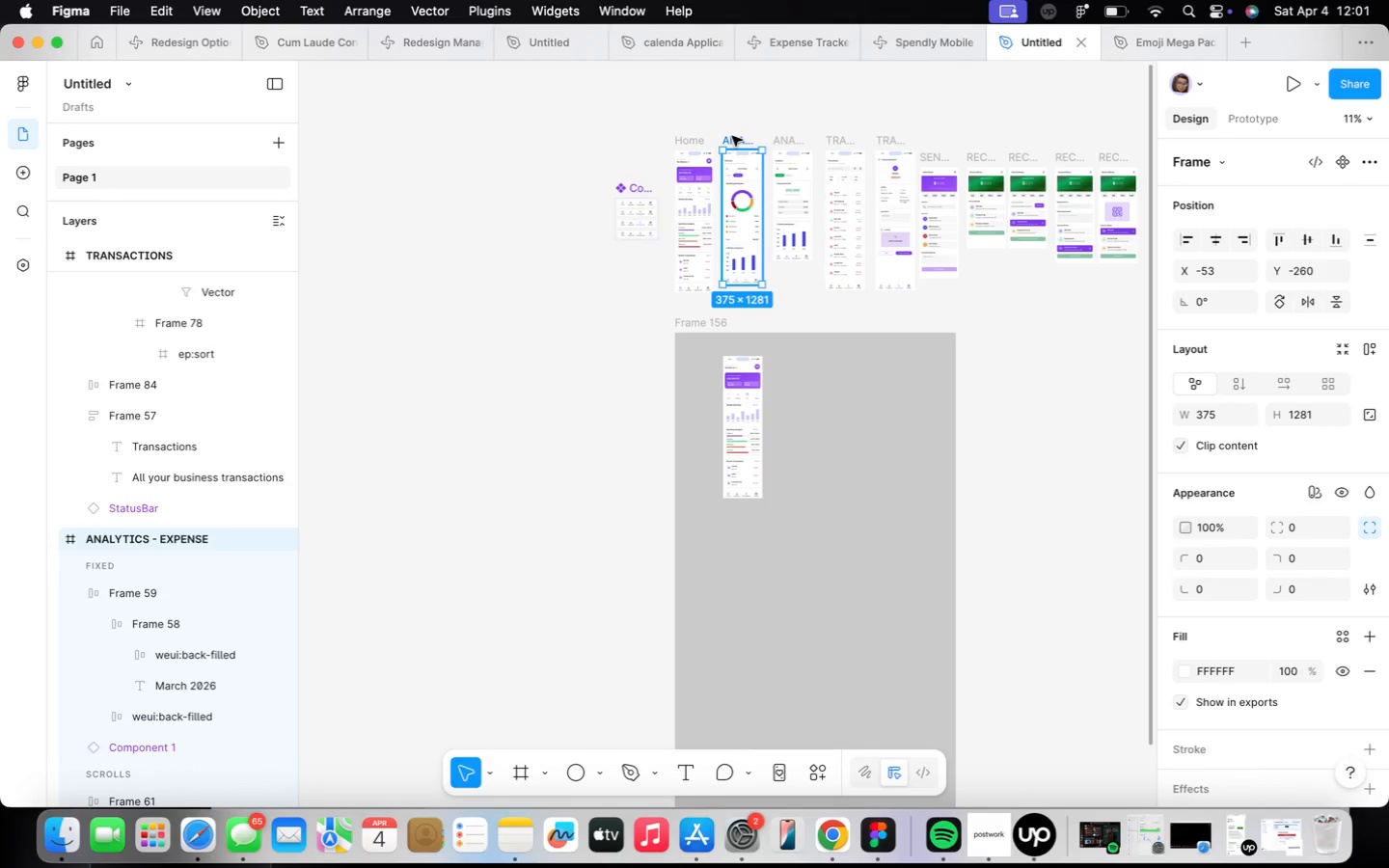 
hold_key(key=OptionLeft, duration=2.33)
left_click_drag(start_coordinate=[732, 136], to_coordinate=[803, 342])
 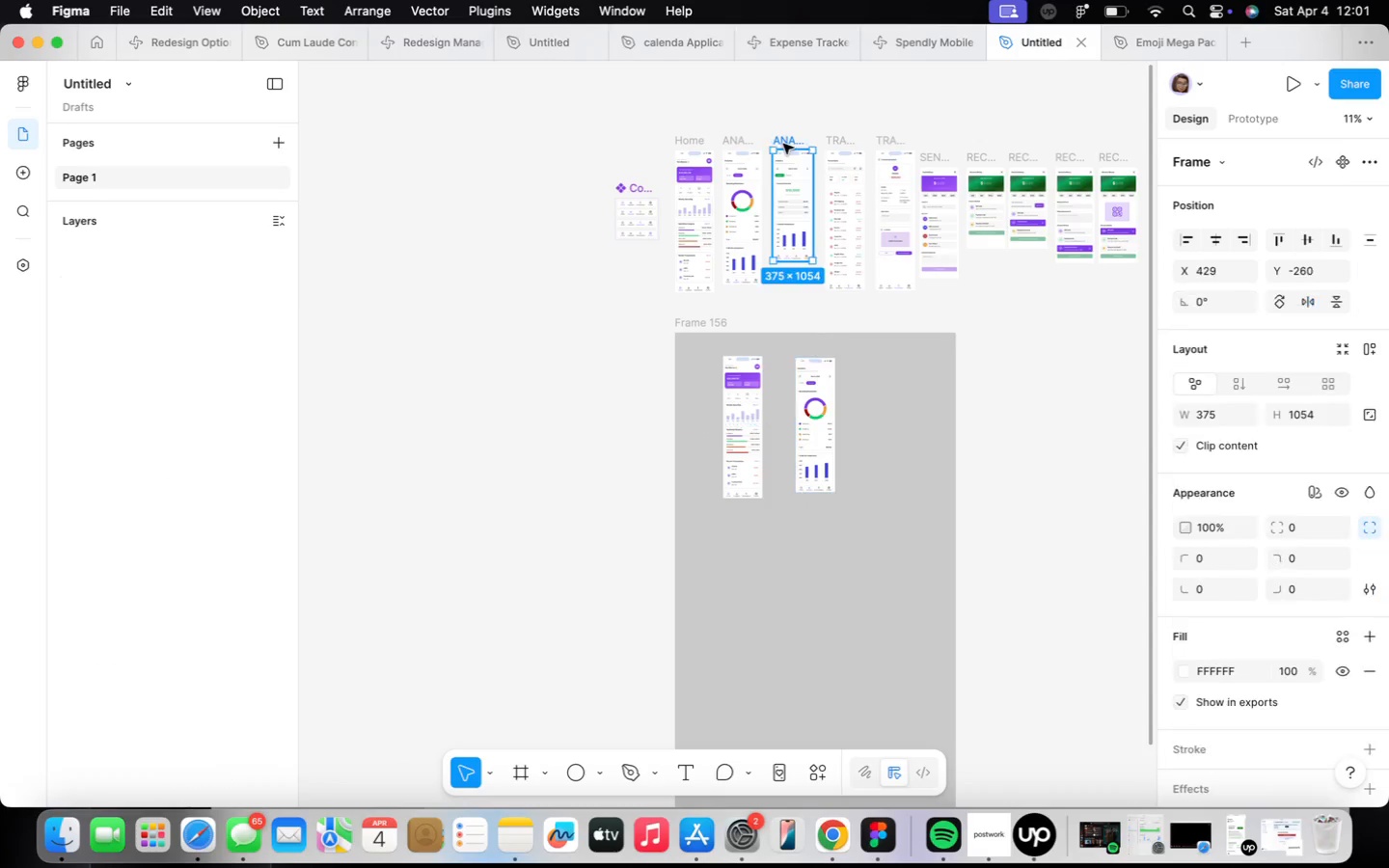 
hold_key(key=OptionLeft, duration=2.15)
left_click_drag(start_coordinate=[785, 138], to_coordinate=[884, 343])
 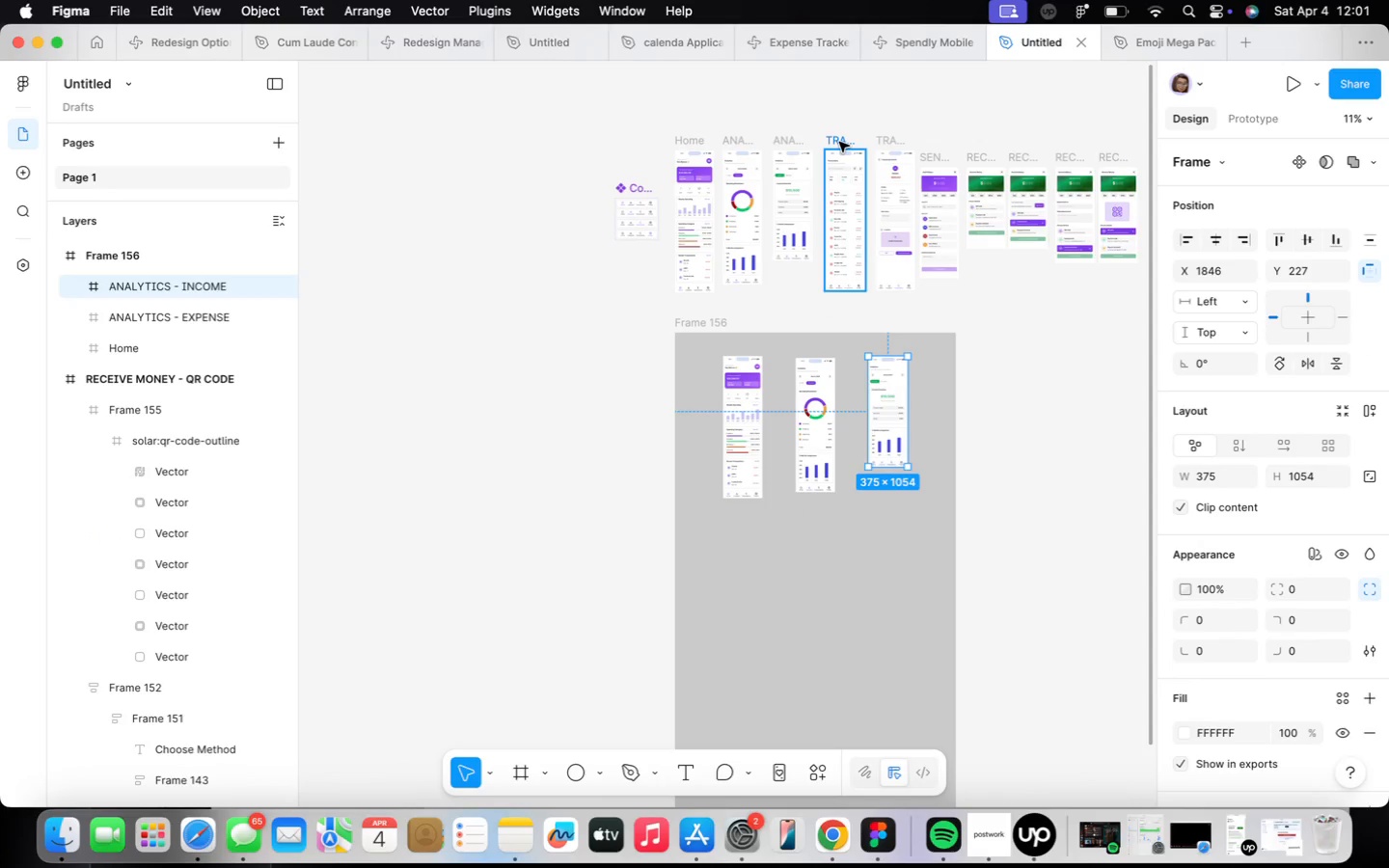 
left_click([839, 142])
 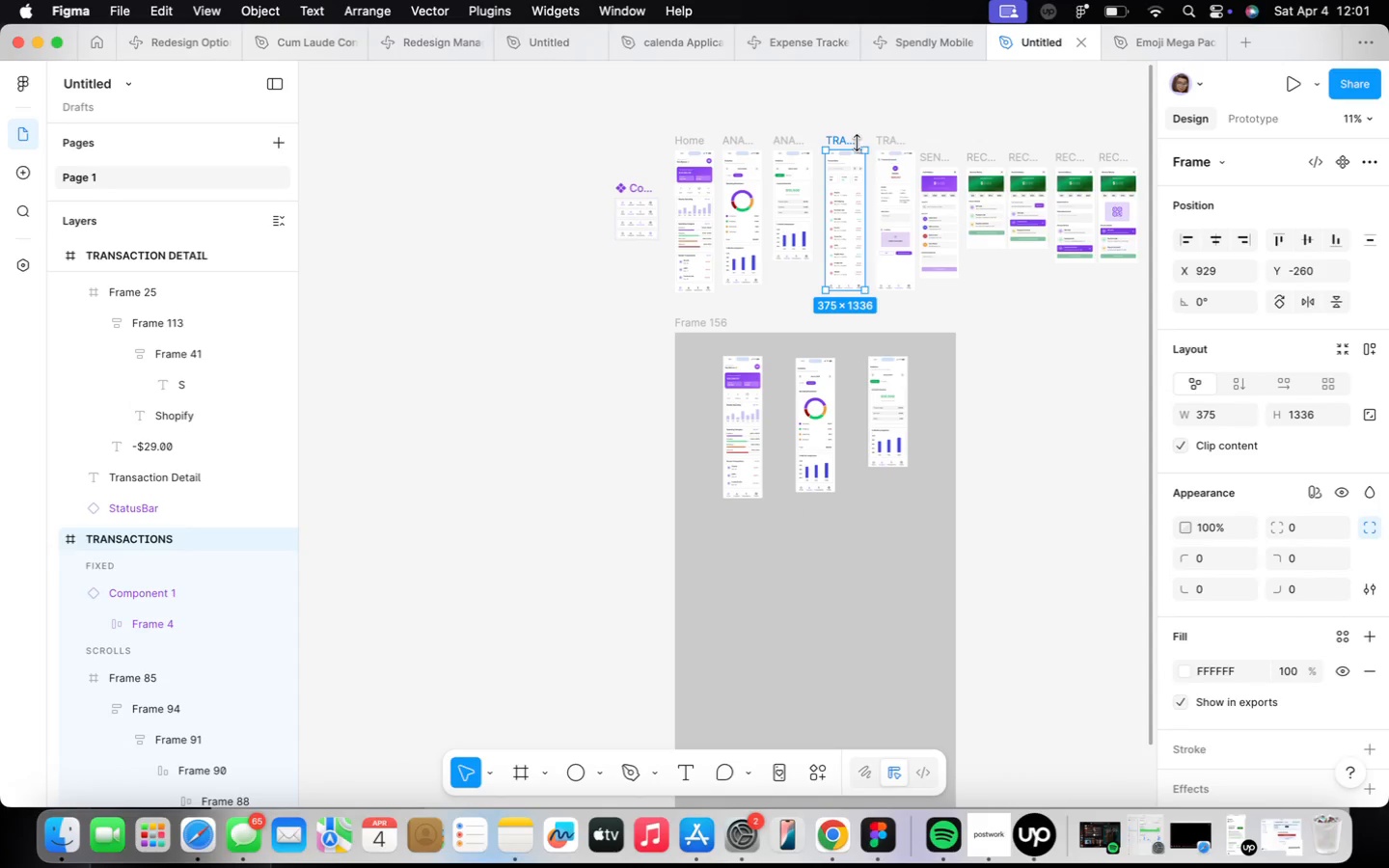 
hold_key(key=ShiftLeft, duration=2.13)
 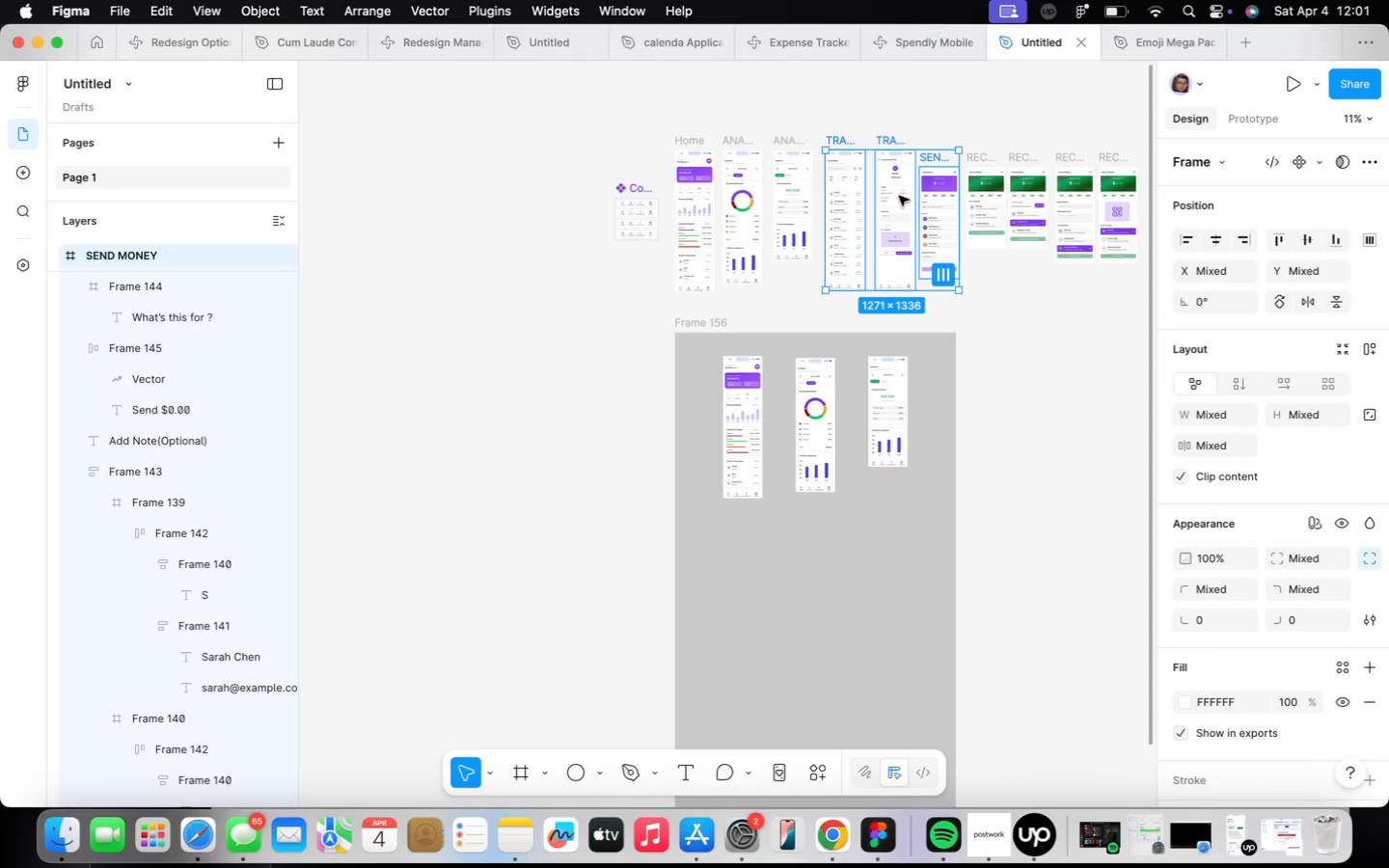 
hold_key(key=OptionLeft, duration=2.12)
left_click_drag(start_coordinate=[899, 196], to_coordinate=[796, 594])
 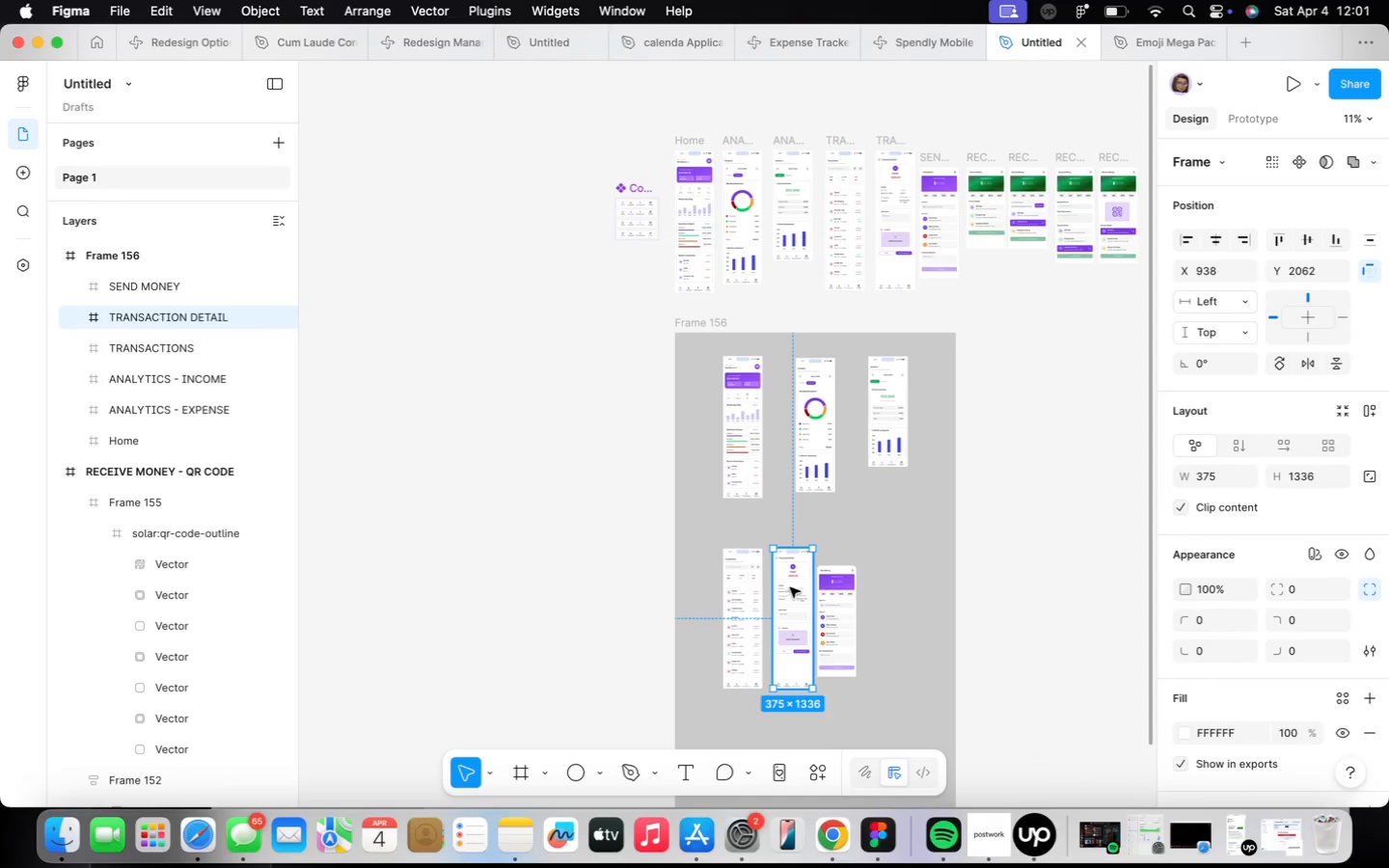 
left_click([795, 586])
 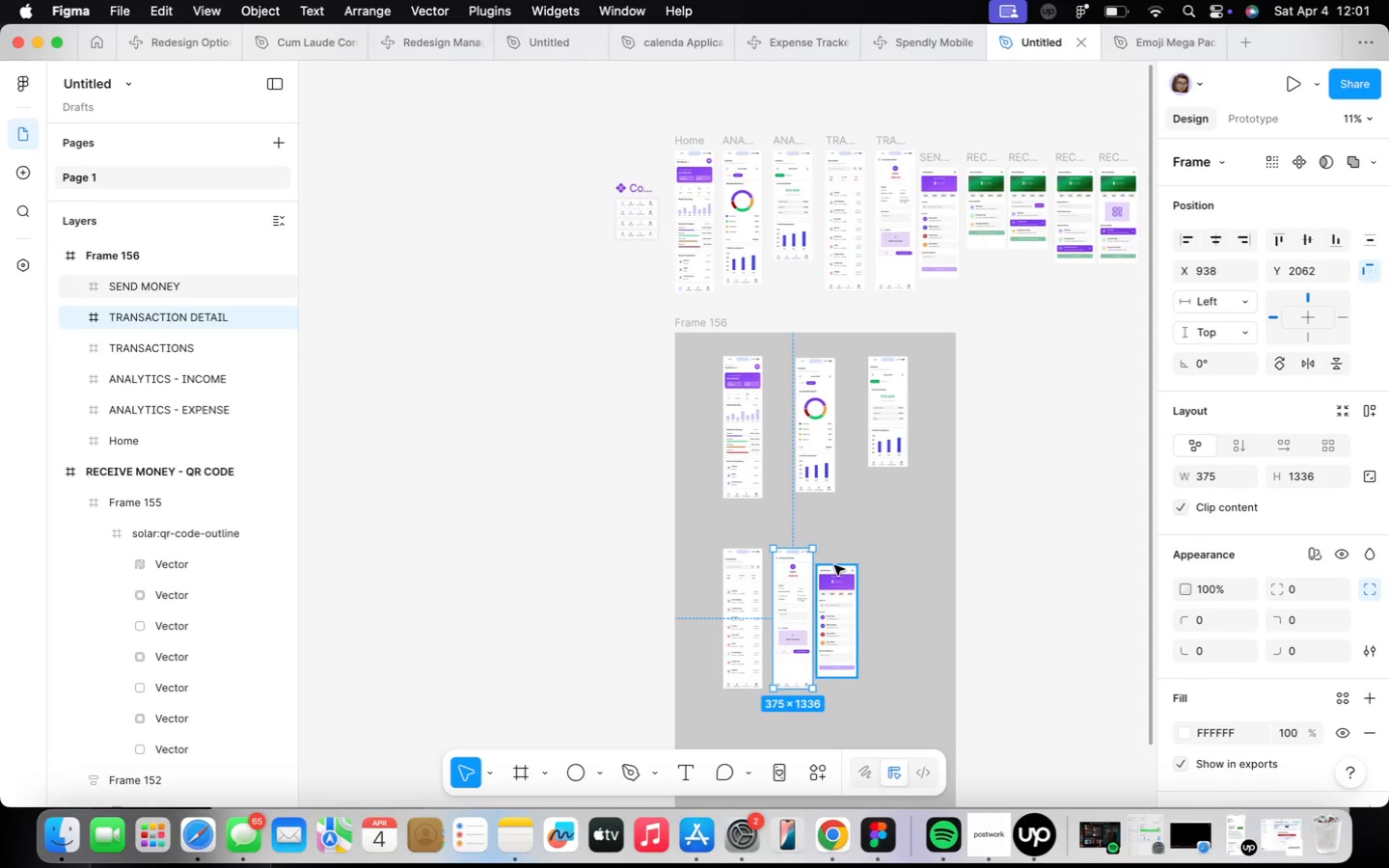 
left_click_drag(start_coordinate=[832, 595], to_coordinate=[884, 594])
 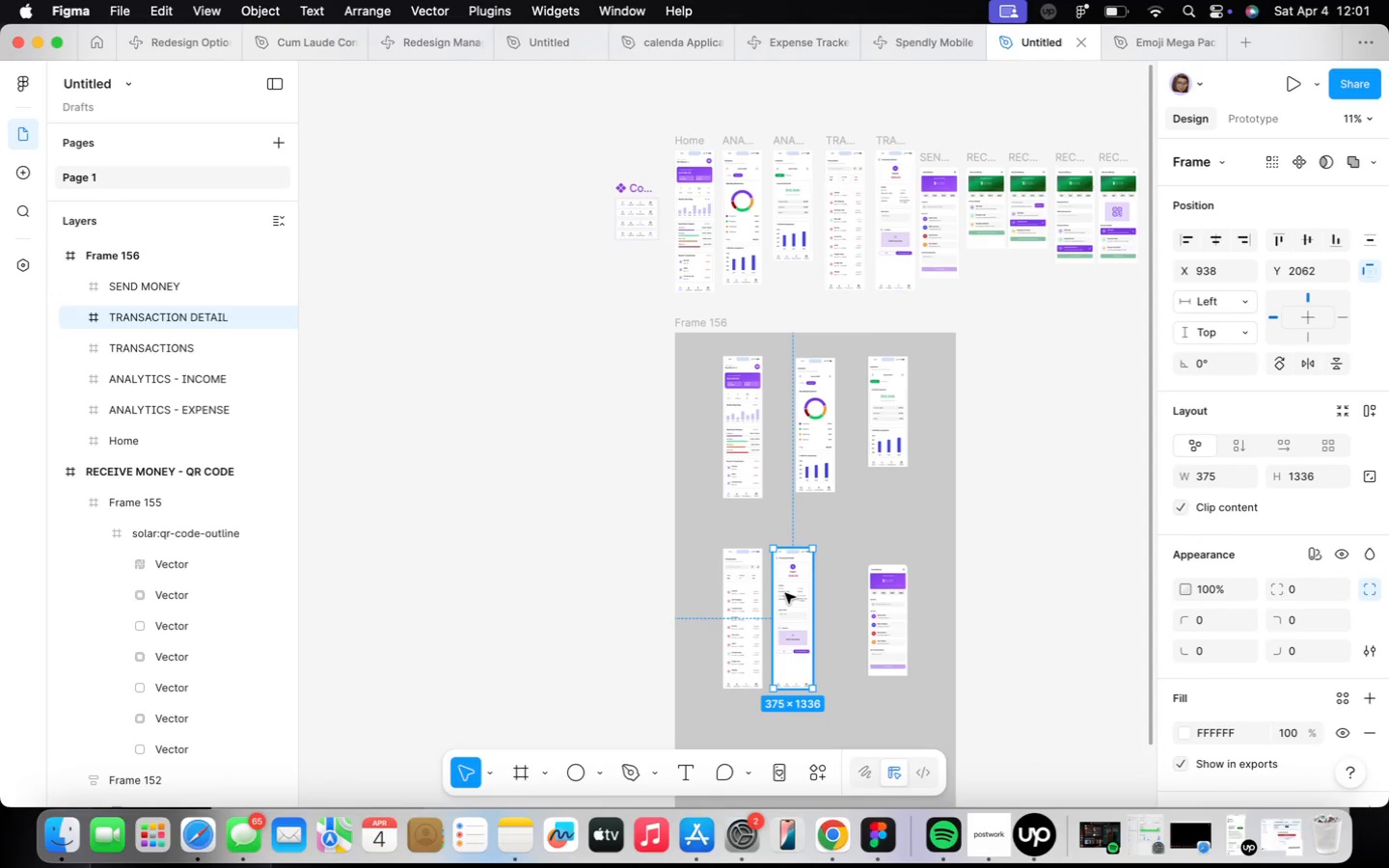 
left_click_drag(start_coordinate=[787, 593], to_coordinate=[805, 593])
 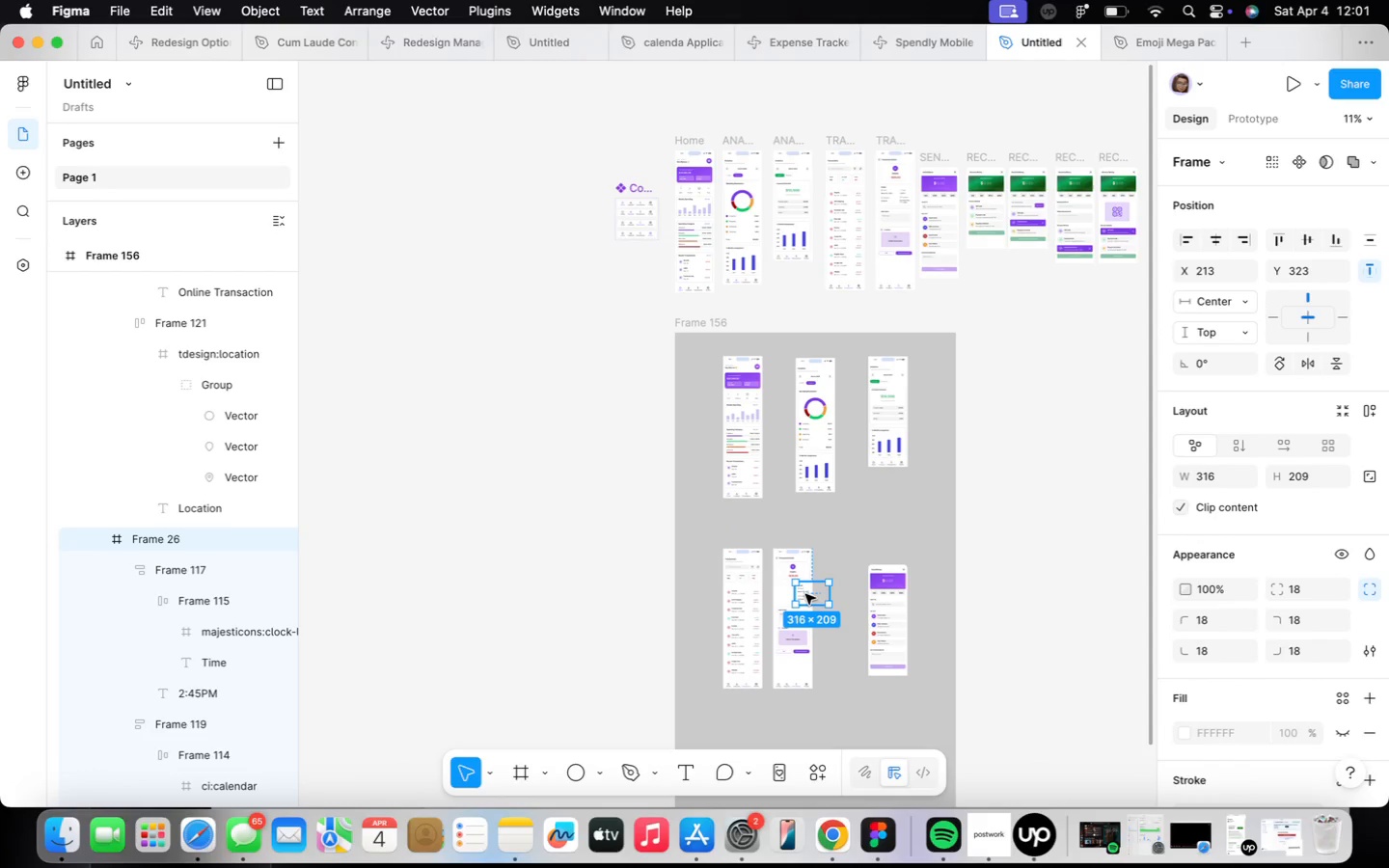 
key(Meta+CommandLeft)
 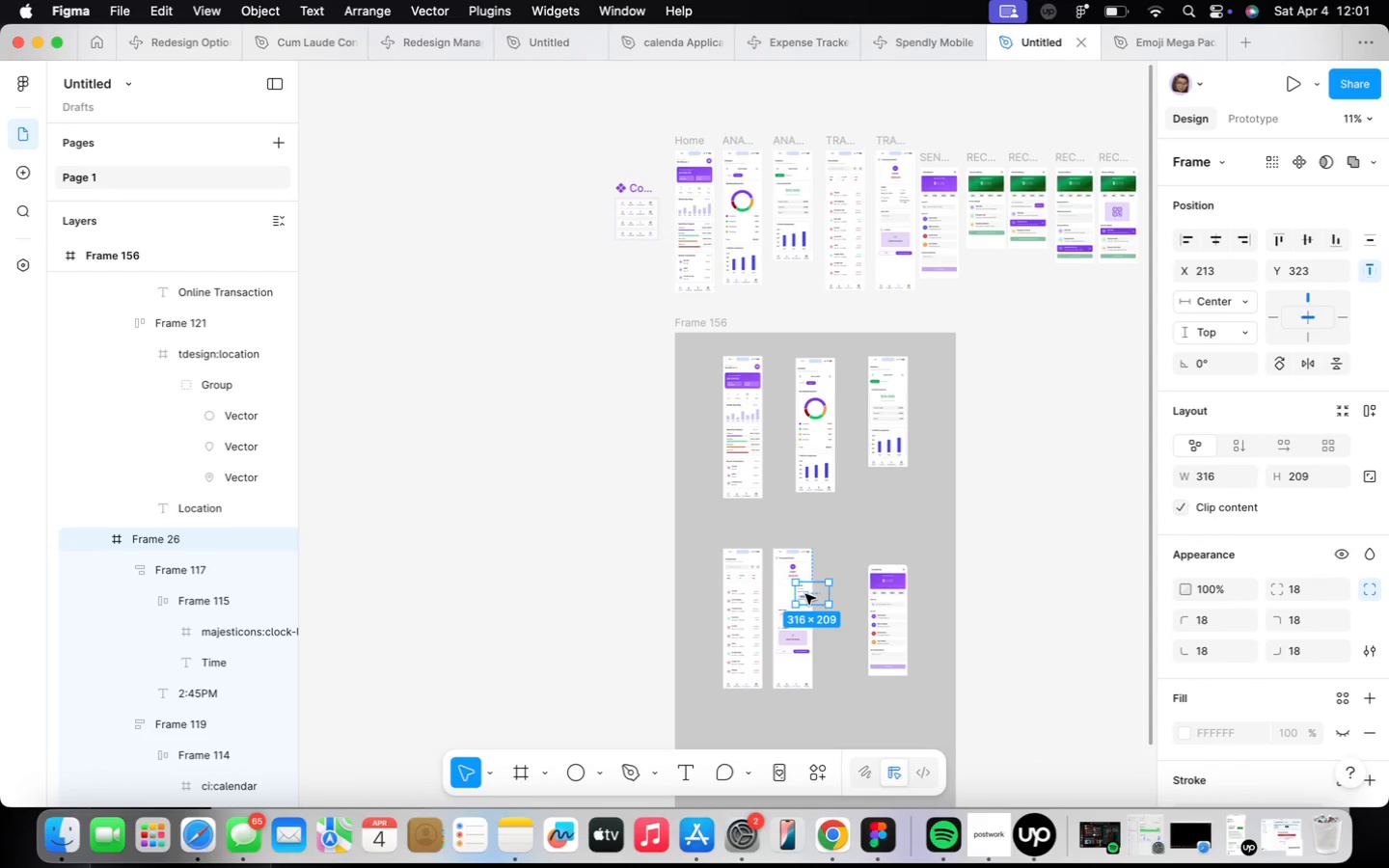 
key(Meta+Z)
 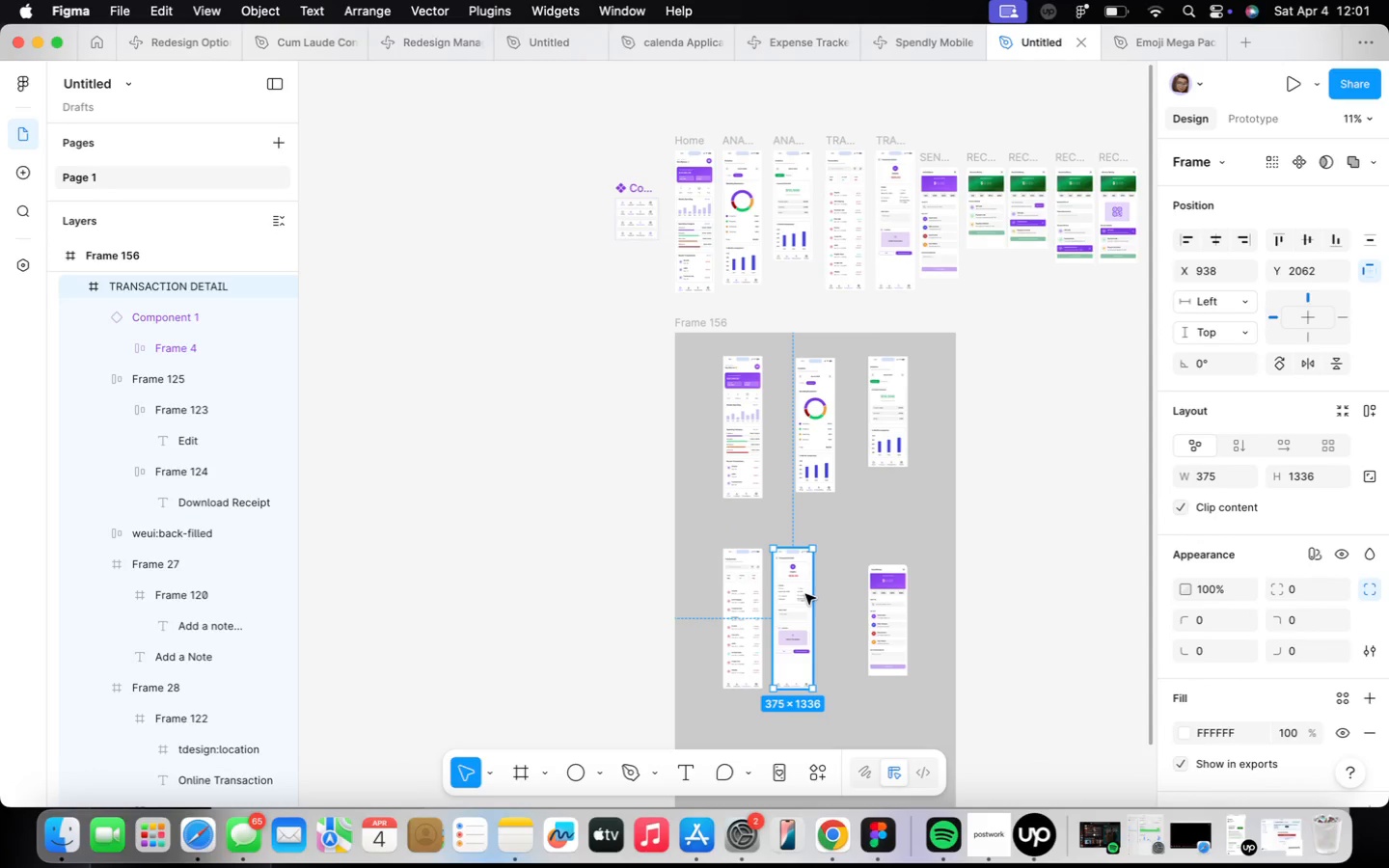 
scroll: coordinate [805, 594], scroll_direction: up, amount: 3.0
 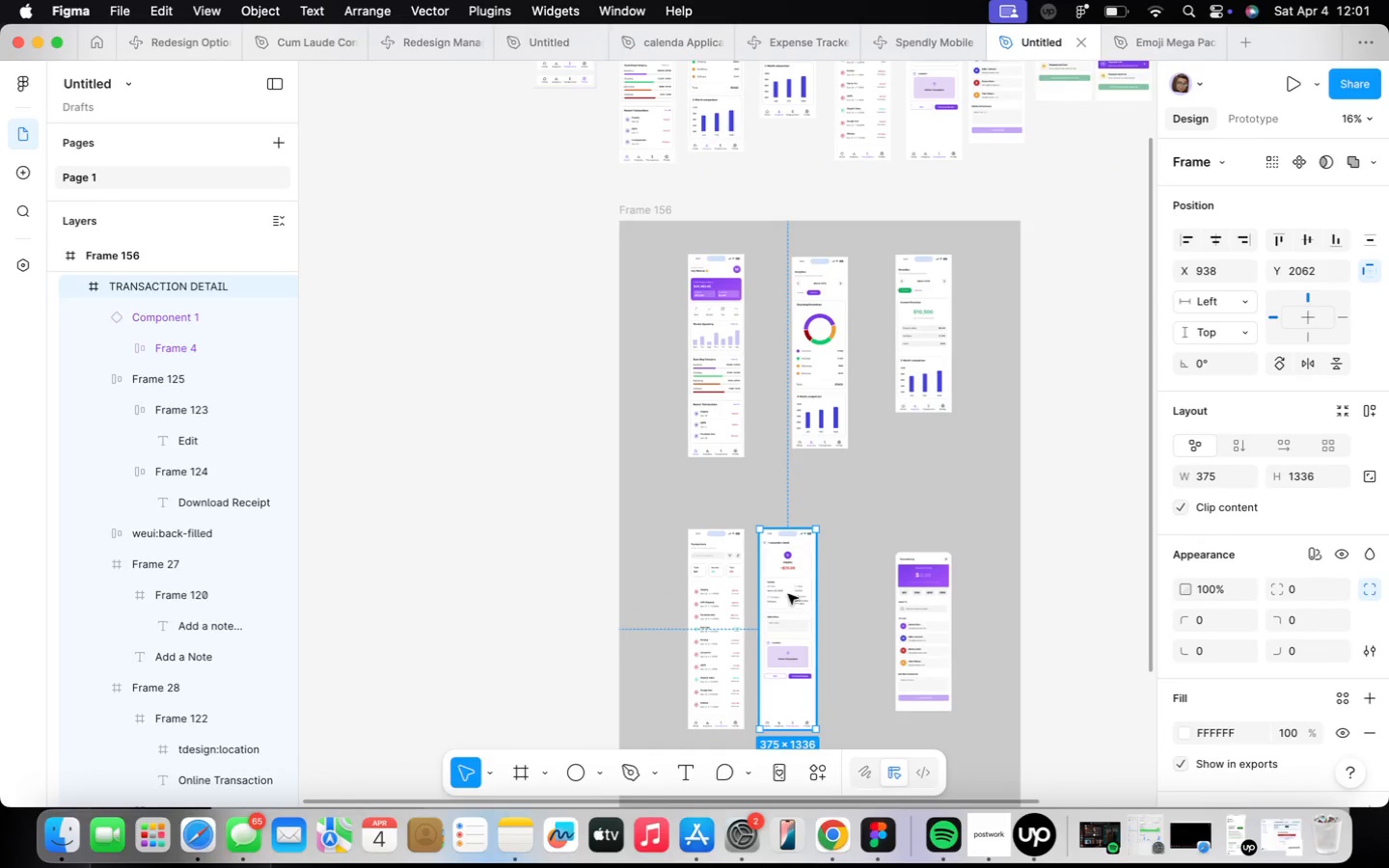 
left_click_drag(start_coordinate=[785, 596], to_coordinate=[807, 594])
 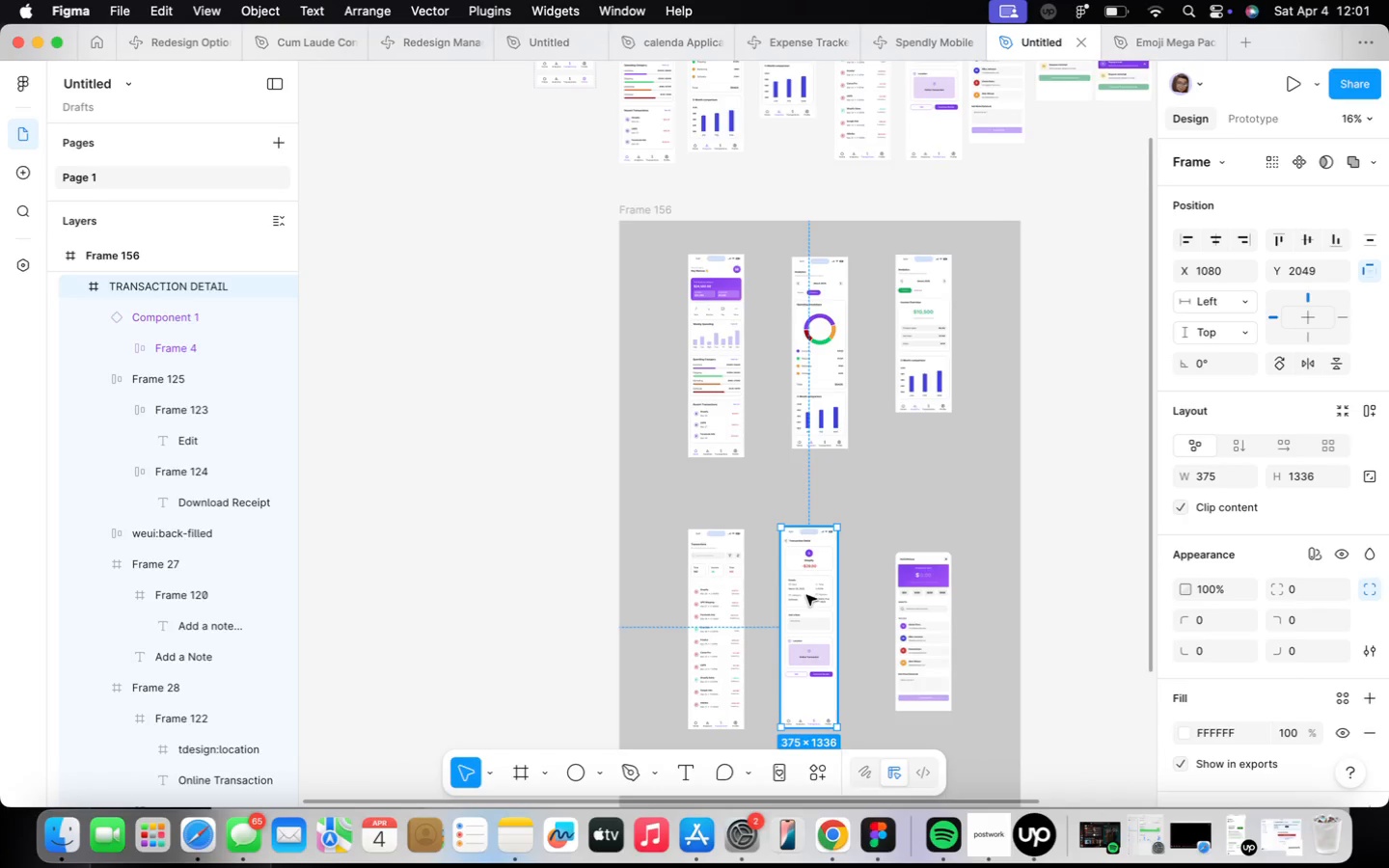 
scroll: coordinate [806, 595], scroll_direction: down, amount: 4.0
 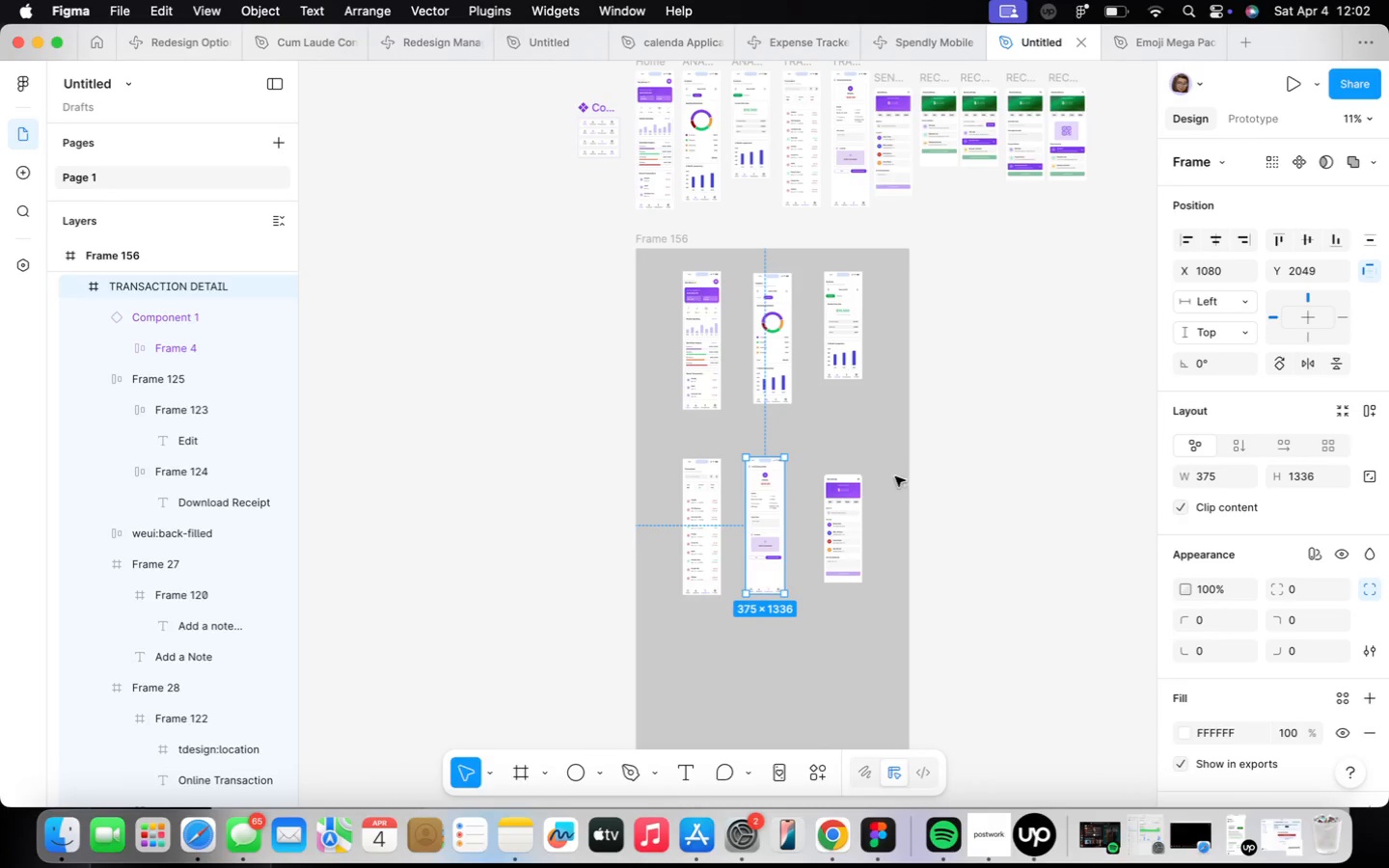 
left_click_drag(start_coordinate=[1085, 194], to_coordinate=[929, 80])
 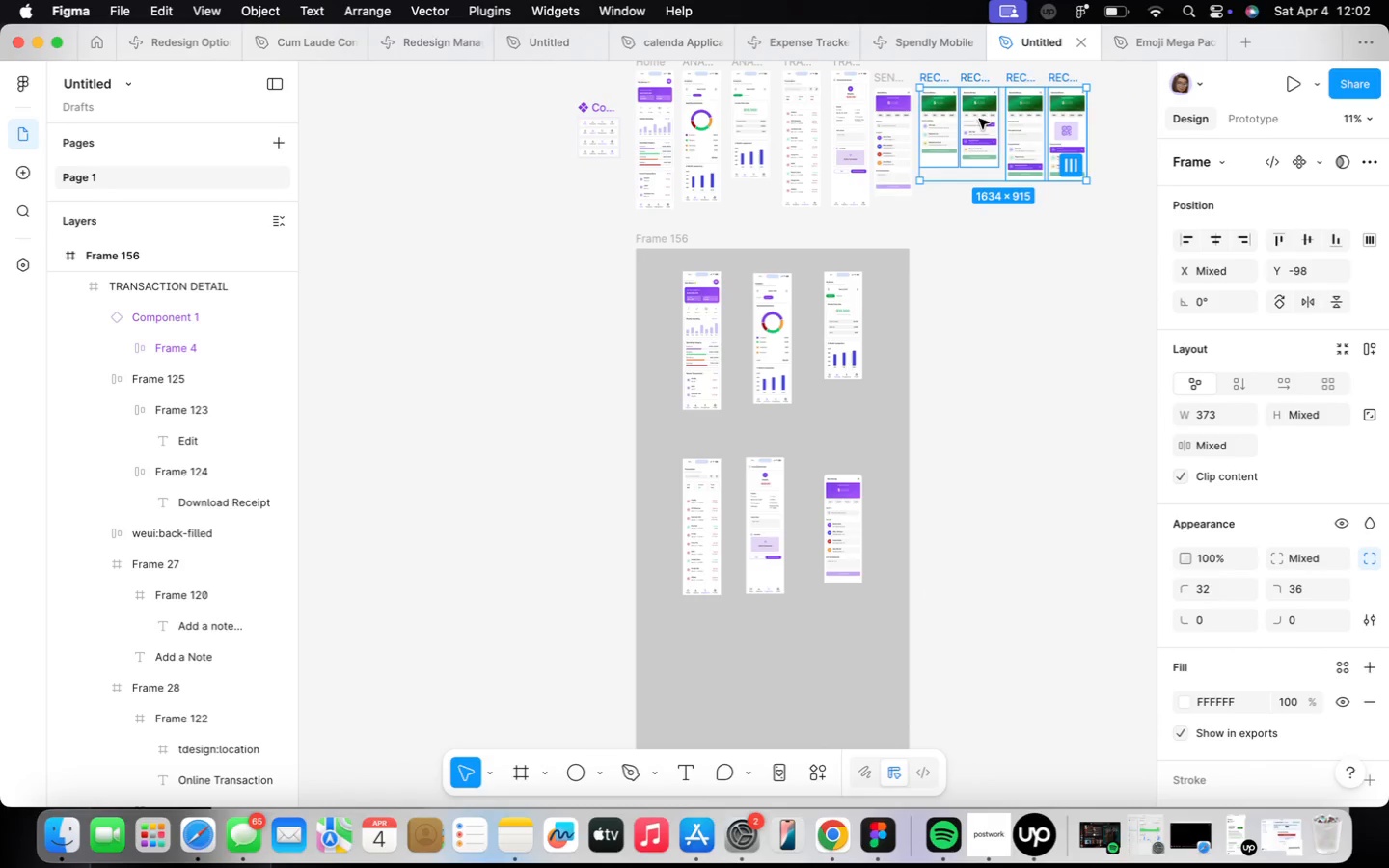 
left_click_drag(start_coordinate=[985, 121], to_coordinate=[1315, 506])
 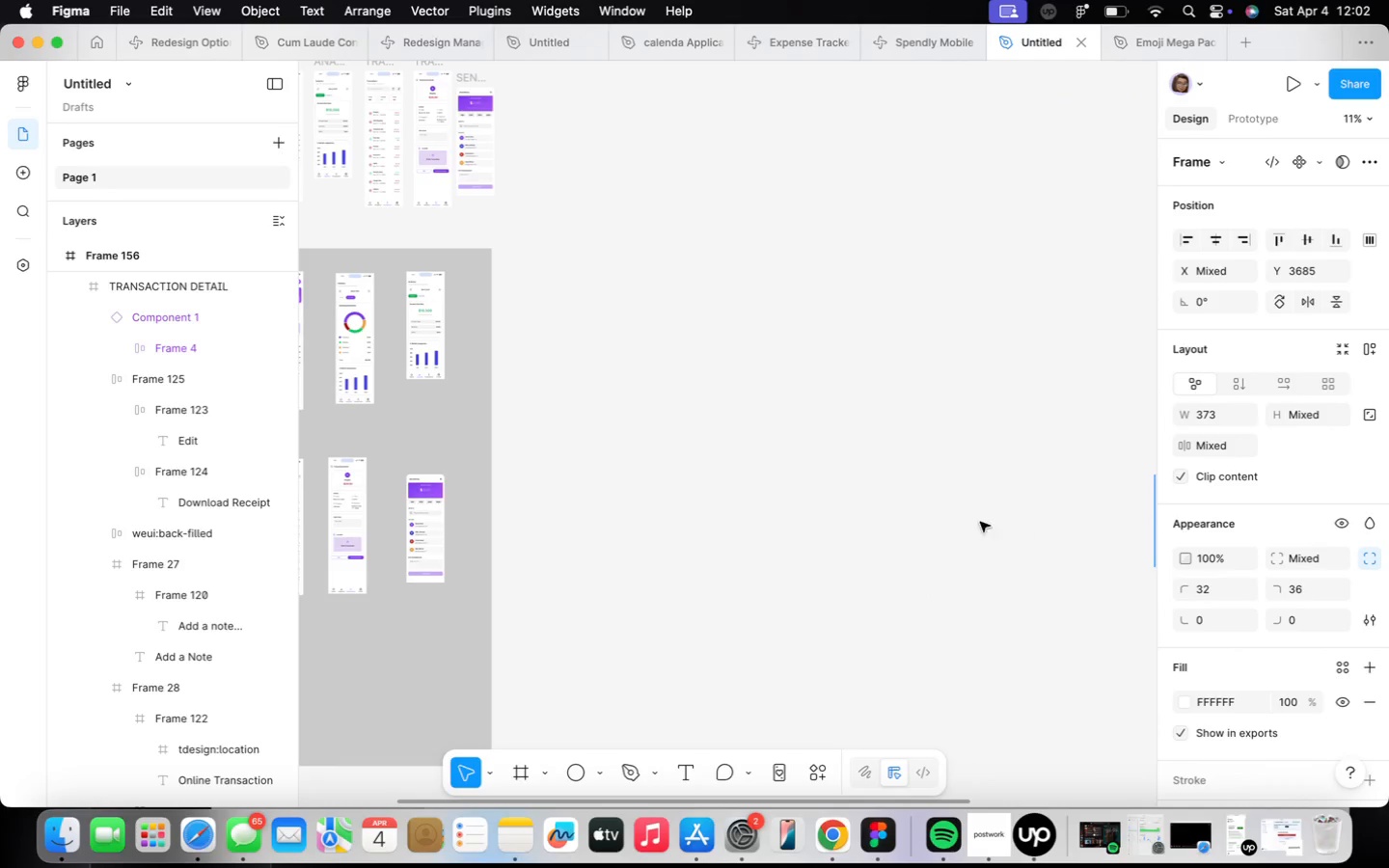 
scroll: coordinate [949, 501], scroll_direction: down, amount: 9.0
 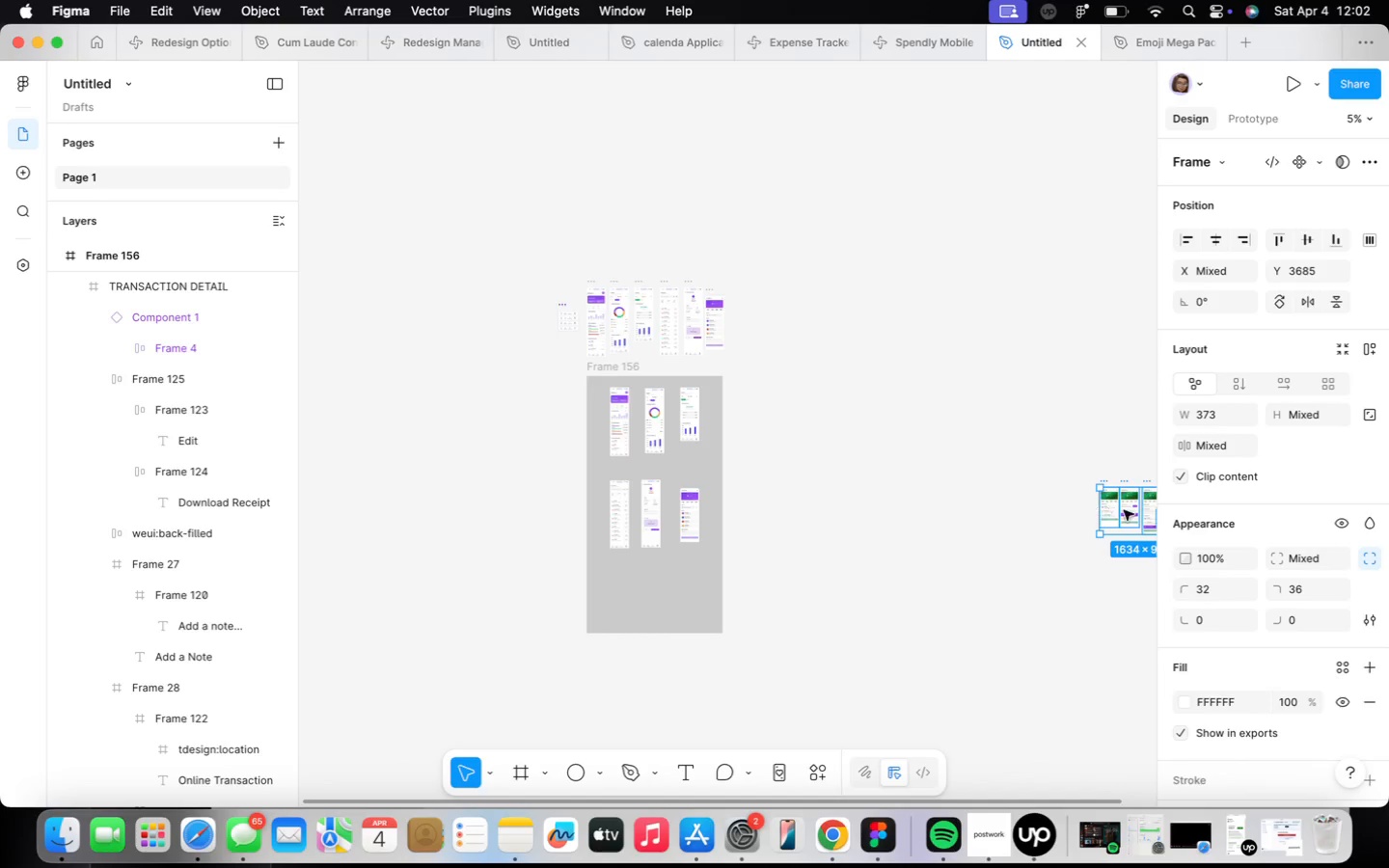 
left_click_drag(start_coordinate=[1125, 510], to_coordinate=[644, 595])
 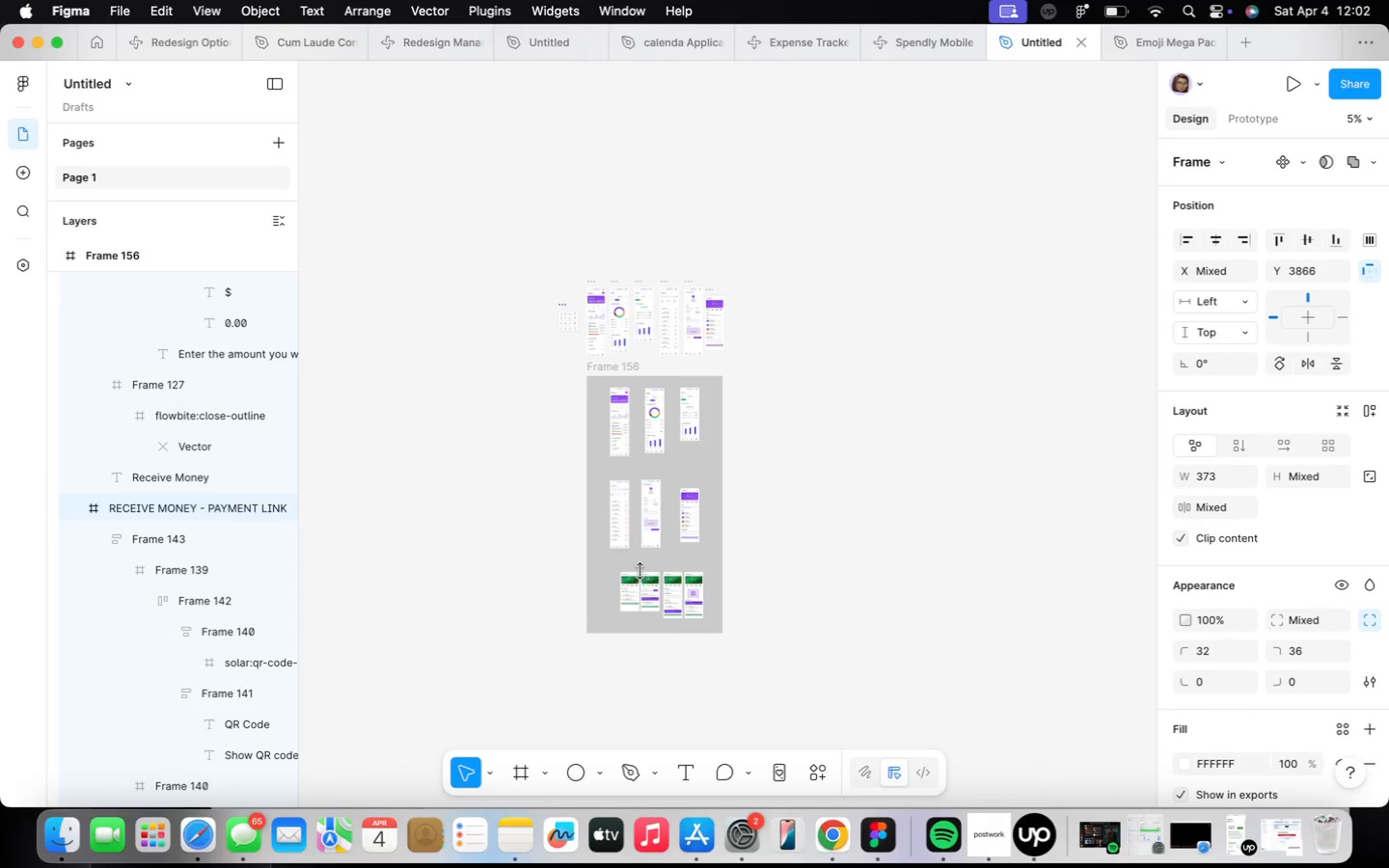 
scroll: coordinate [685, 623], scroll_direction: up, amount: 14.0
 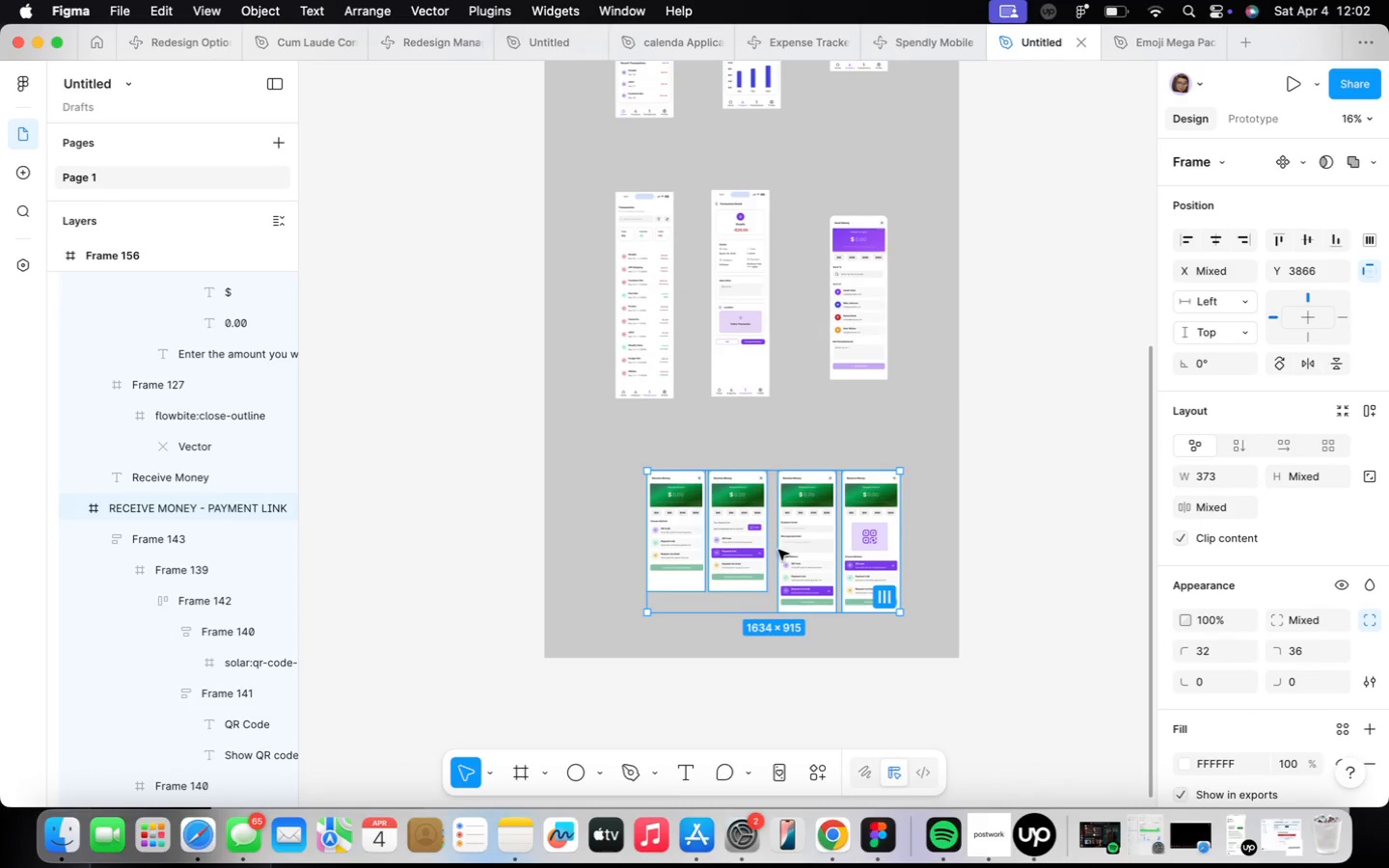 
left_click_drag(start_coordinate=[783, 541], to_coordinate=[752, 524])
 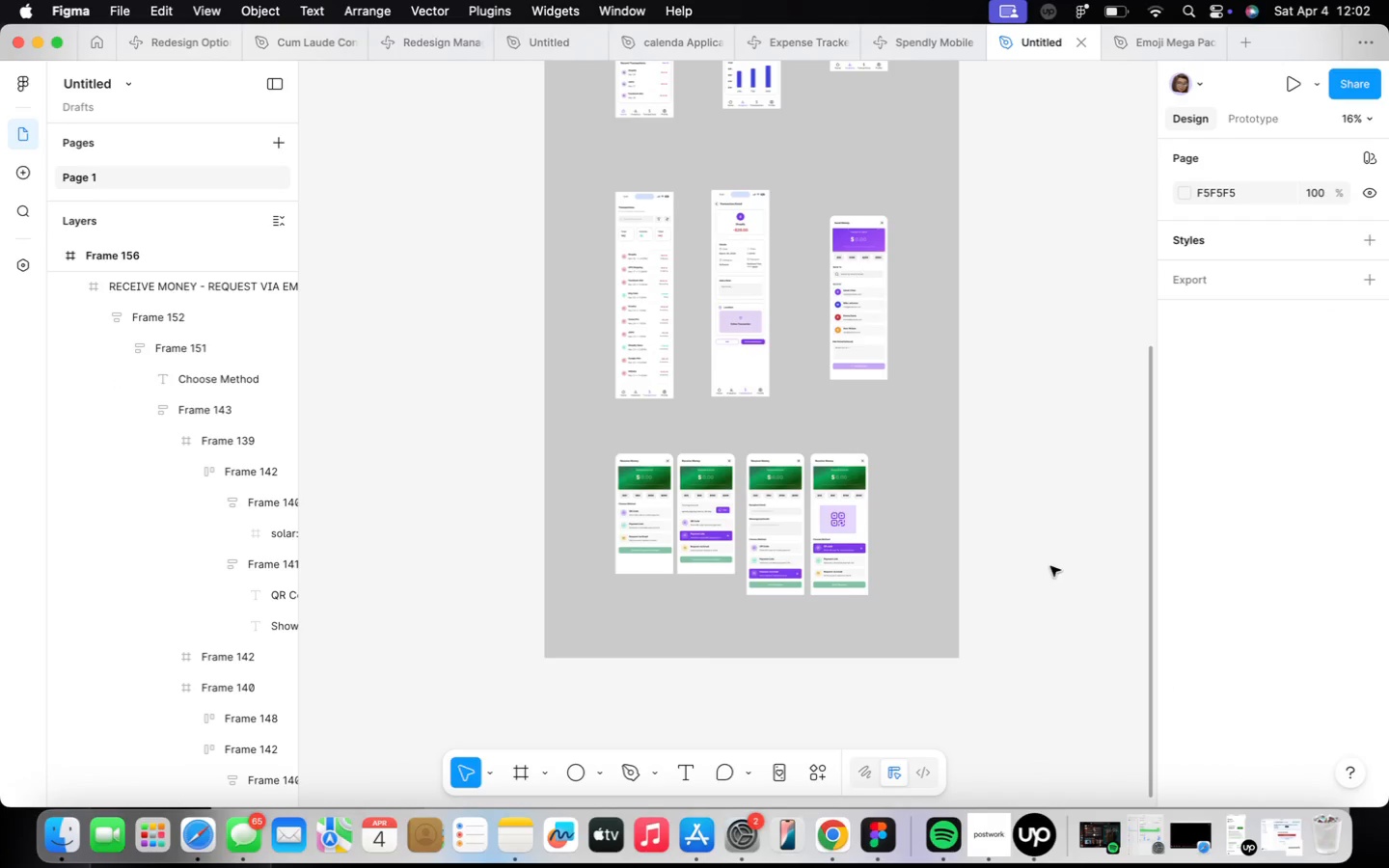 
scroll: coordinate [930, 570], scroll_direction: down, amount: 2.0
 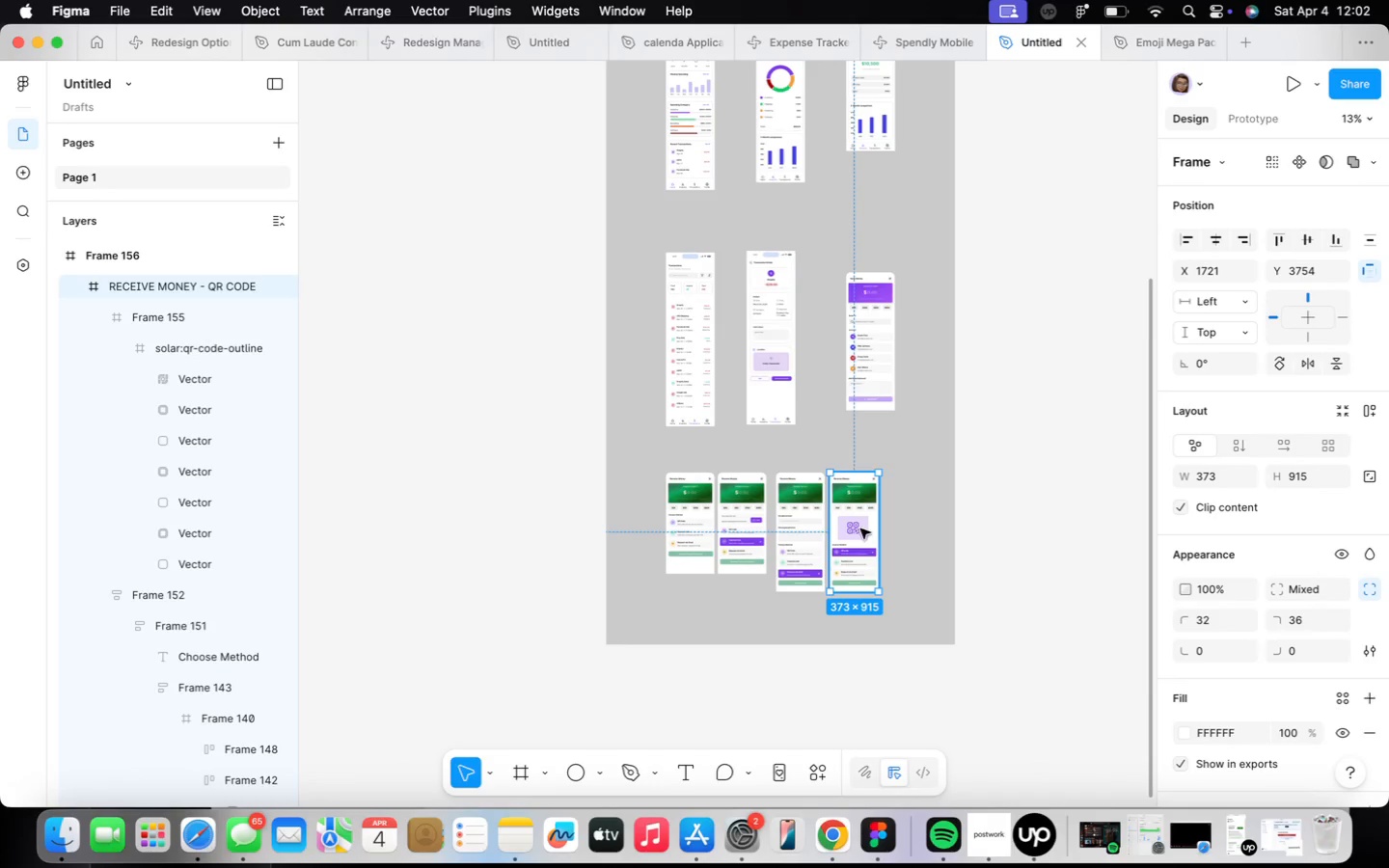 
left_click_drag(start_coordinate=[856, 522], to_coordinate=[898, 520])
 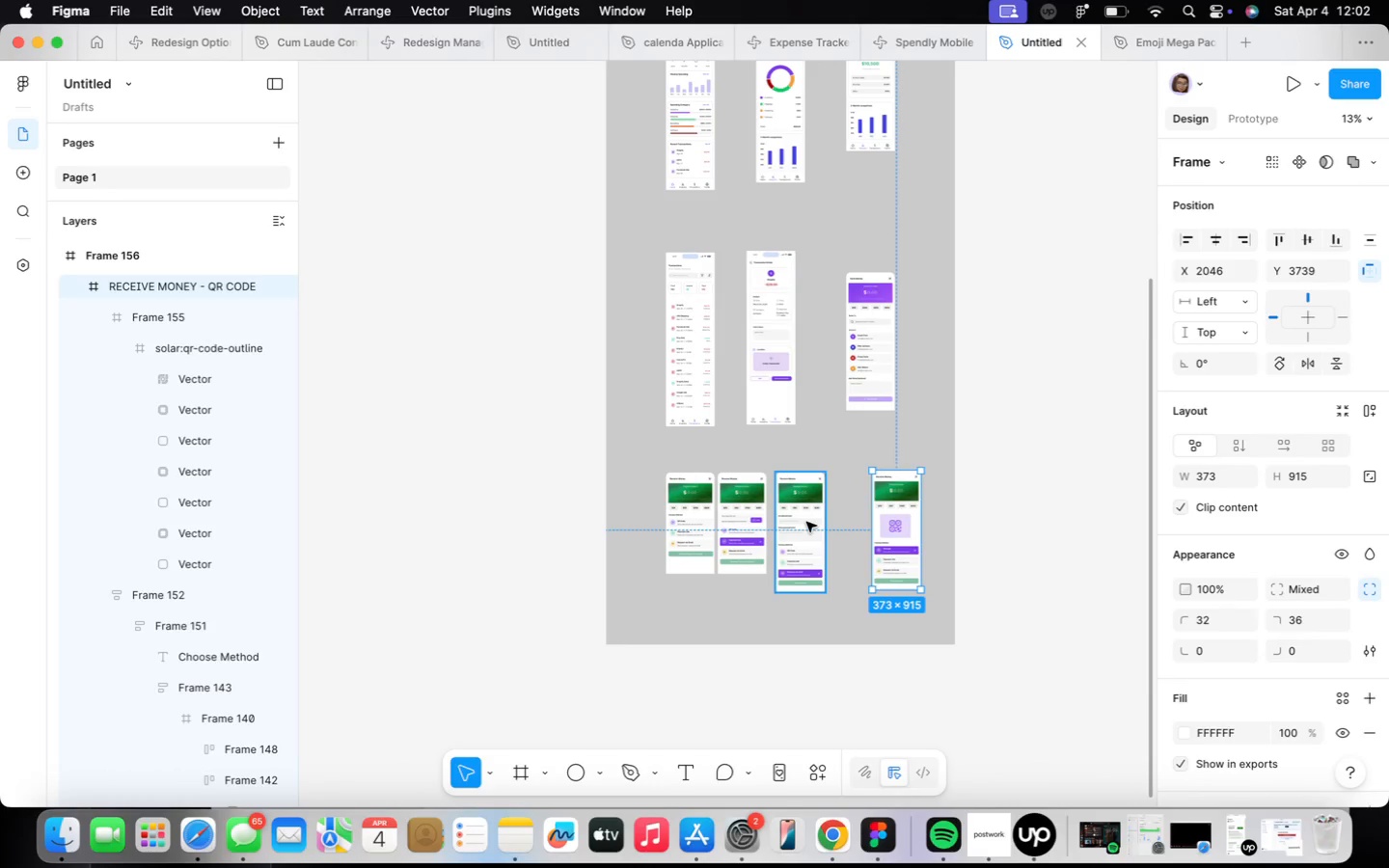 
left_click([802, 522])
 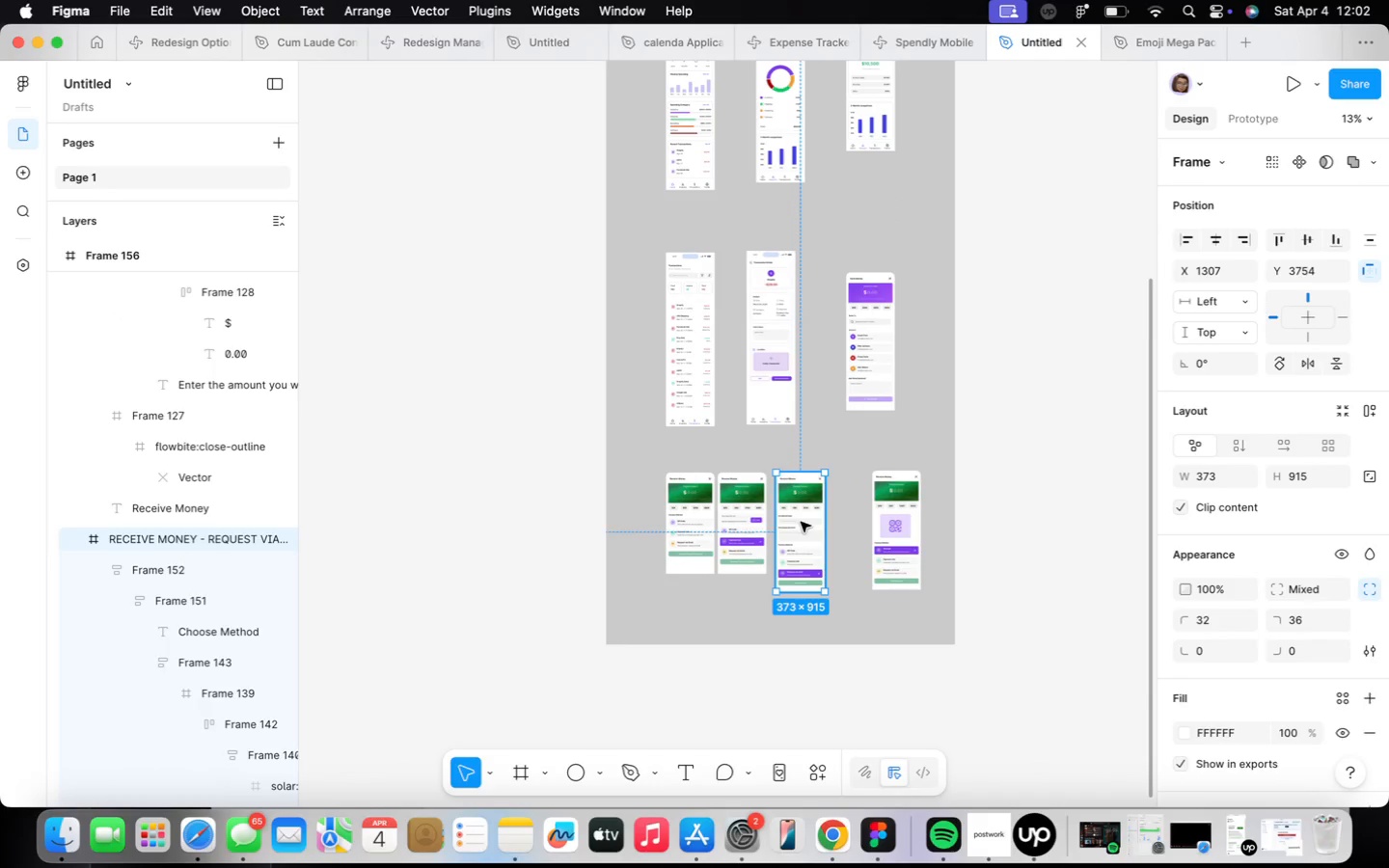 
left_click_drag(start_coordinate=[803, 522], to_coordinate=[825, 522])
 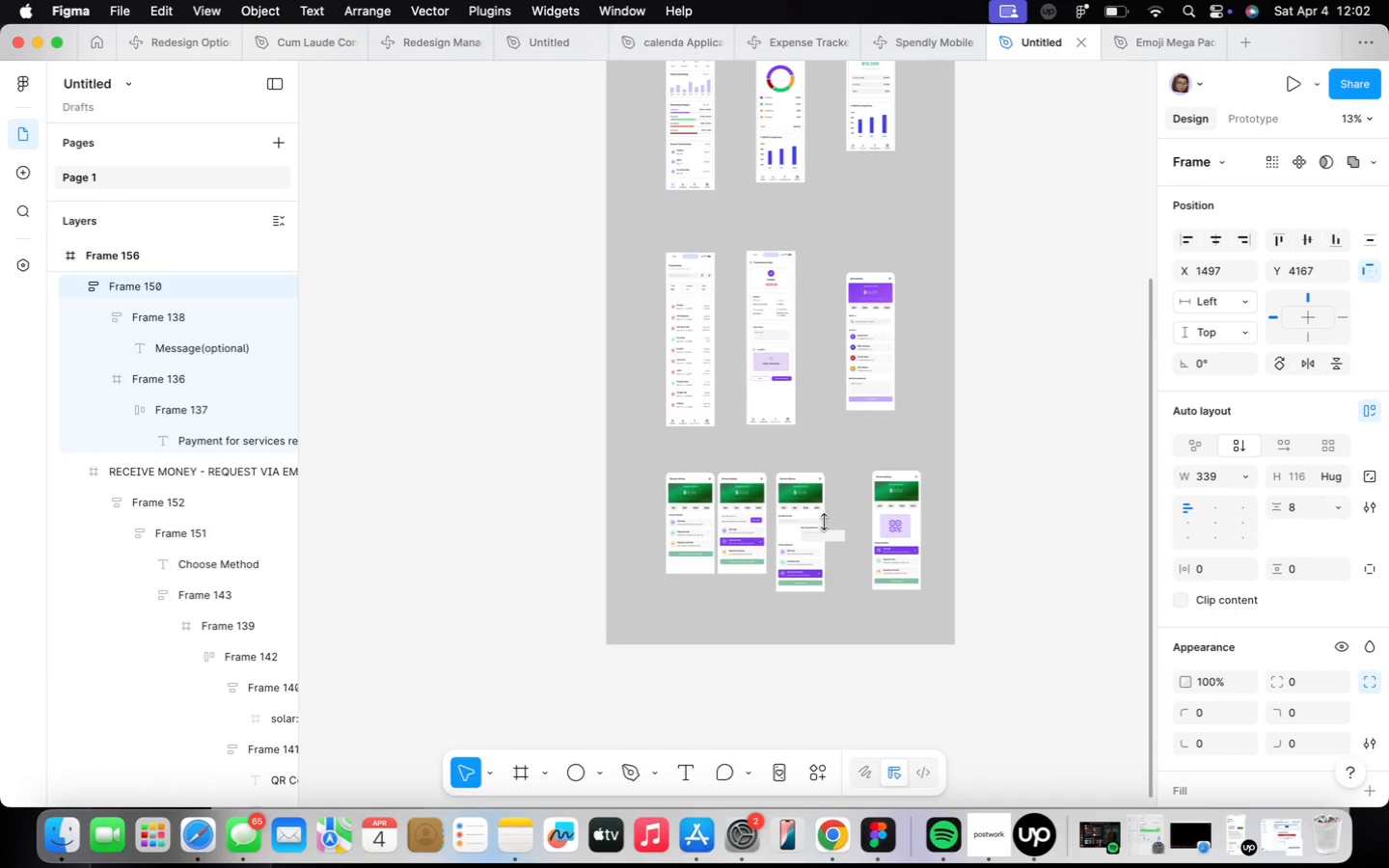 
key(Meta+CommandLeft)
 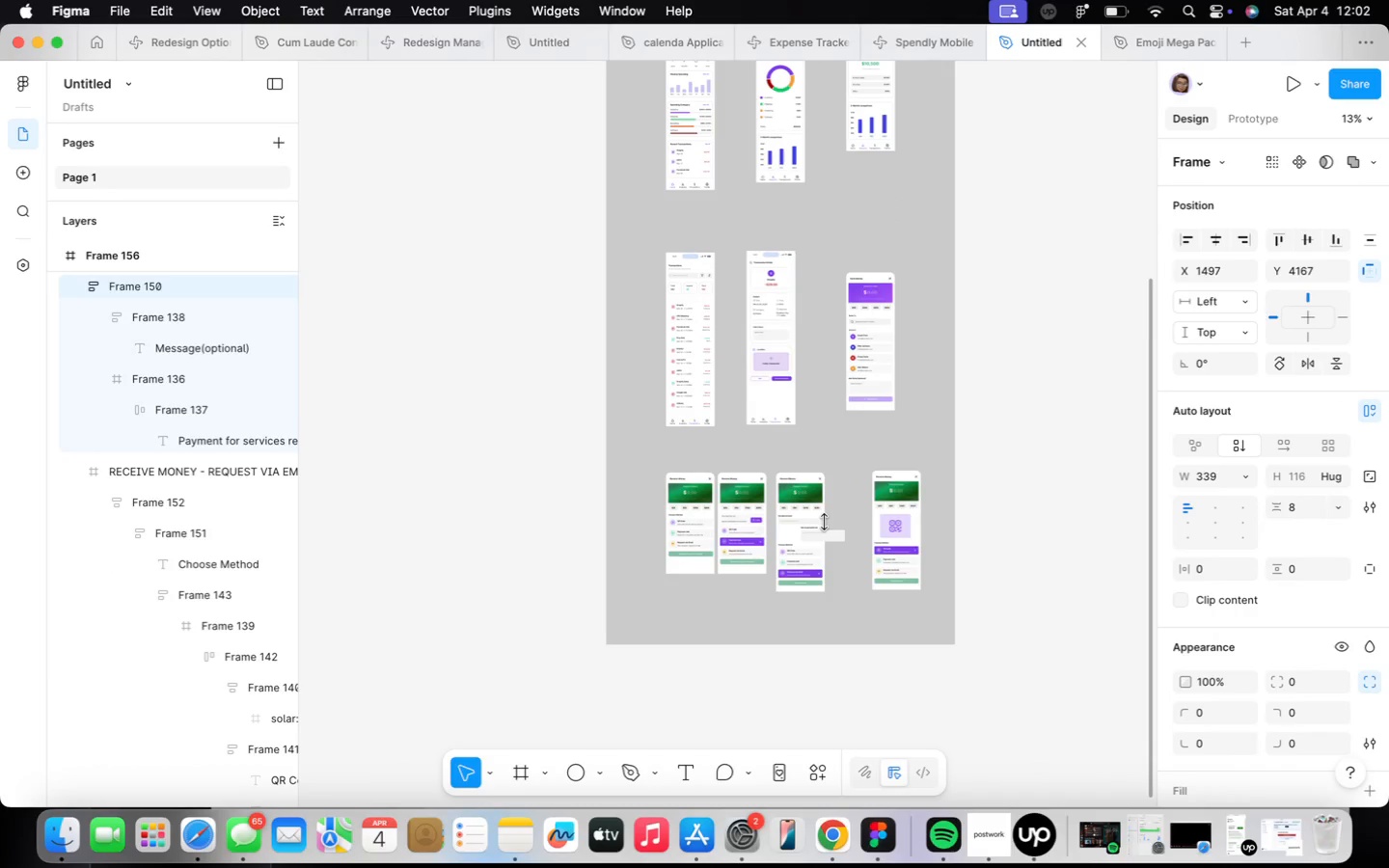 
key(Meta+Z)
 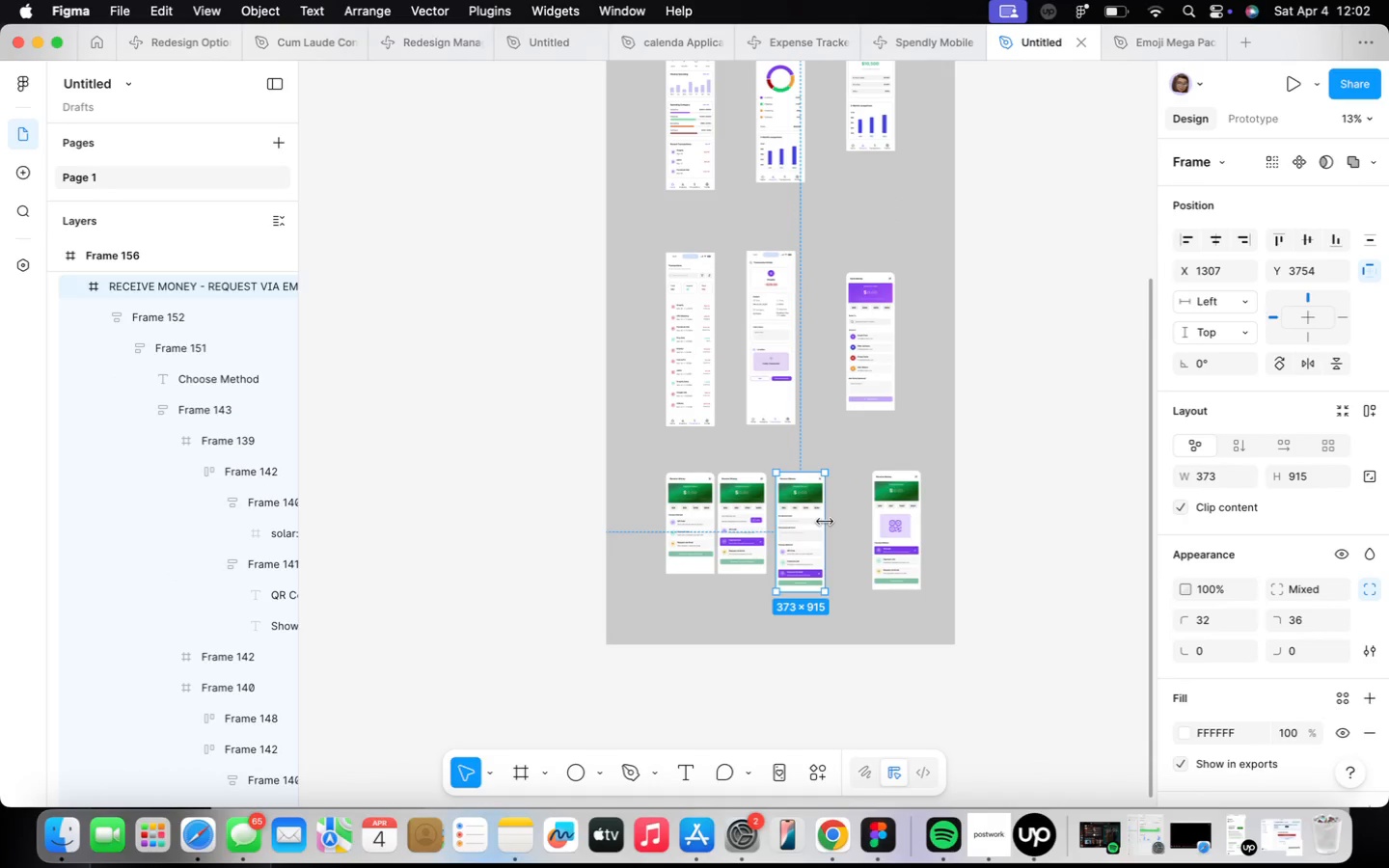 
scroll: coordinate [827, 522], scroll_direction: up, amount: 6.0
 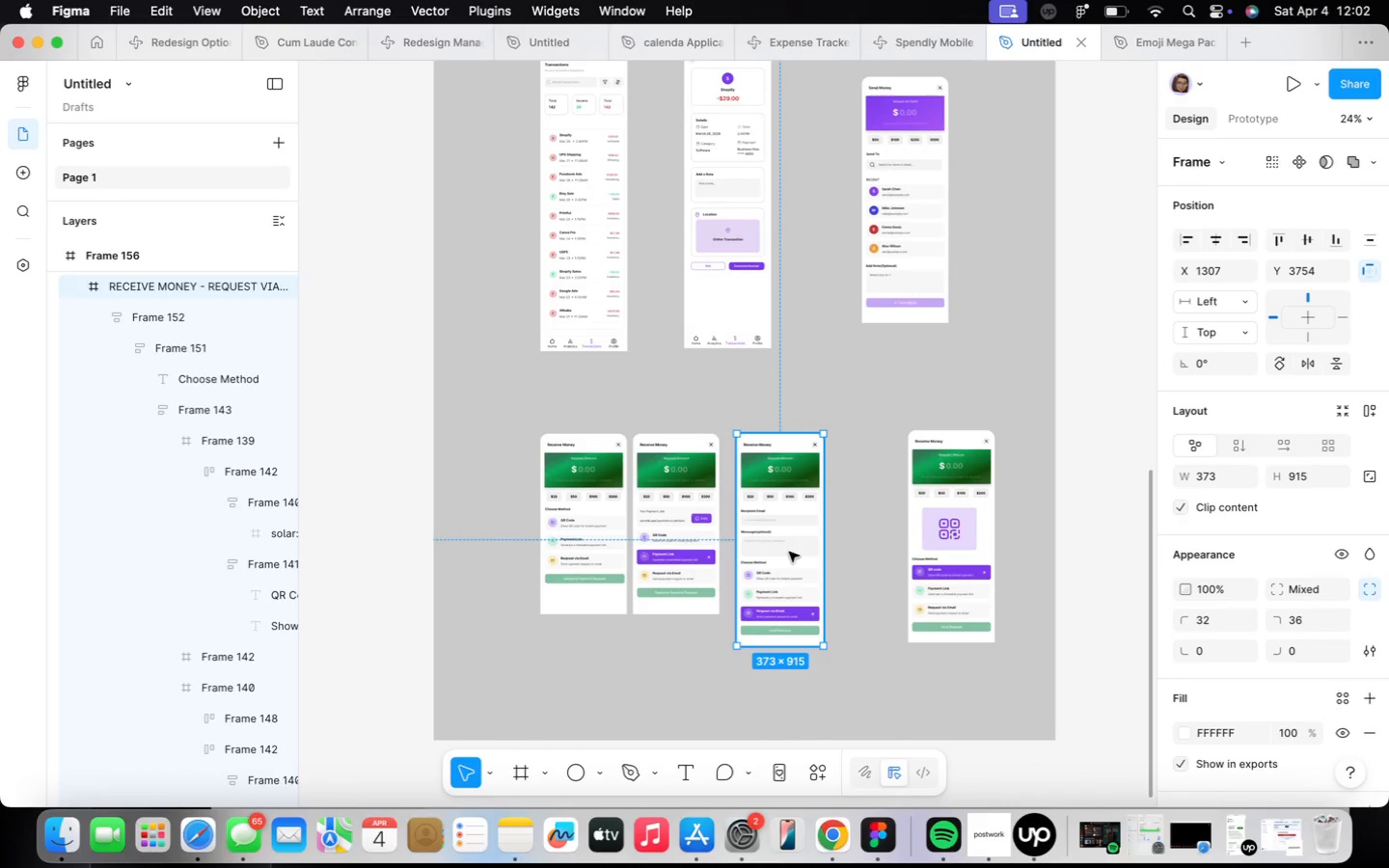 
left_click_drag(start_coordinate=[792, 552], to_coordinate=[830, 542])
 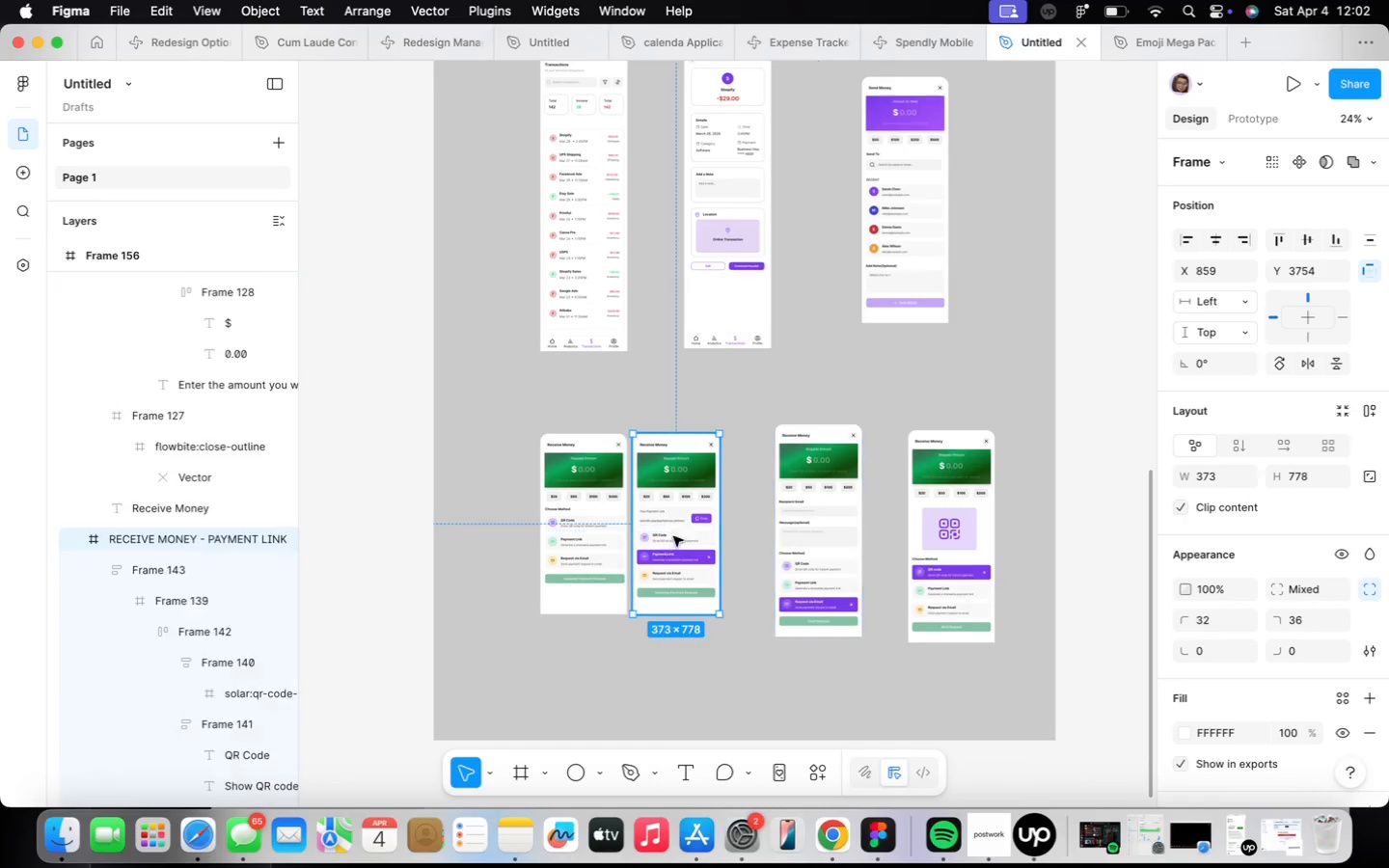 
left_click_drag(start_coordinate=[693, 535], to_coordinate=[716, 533])
 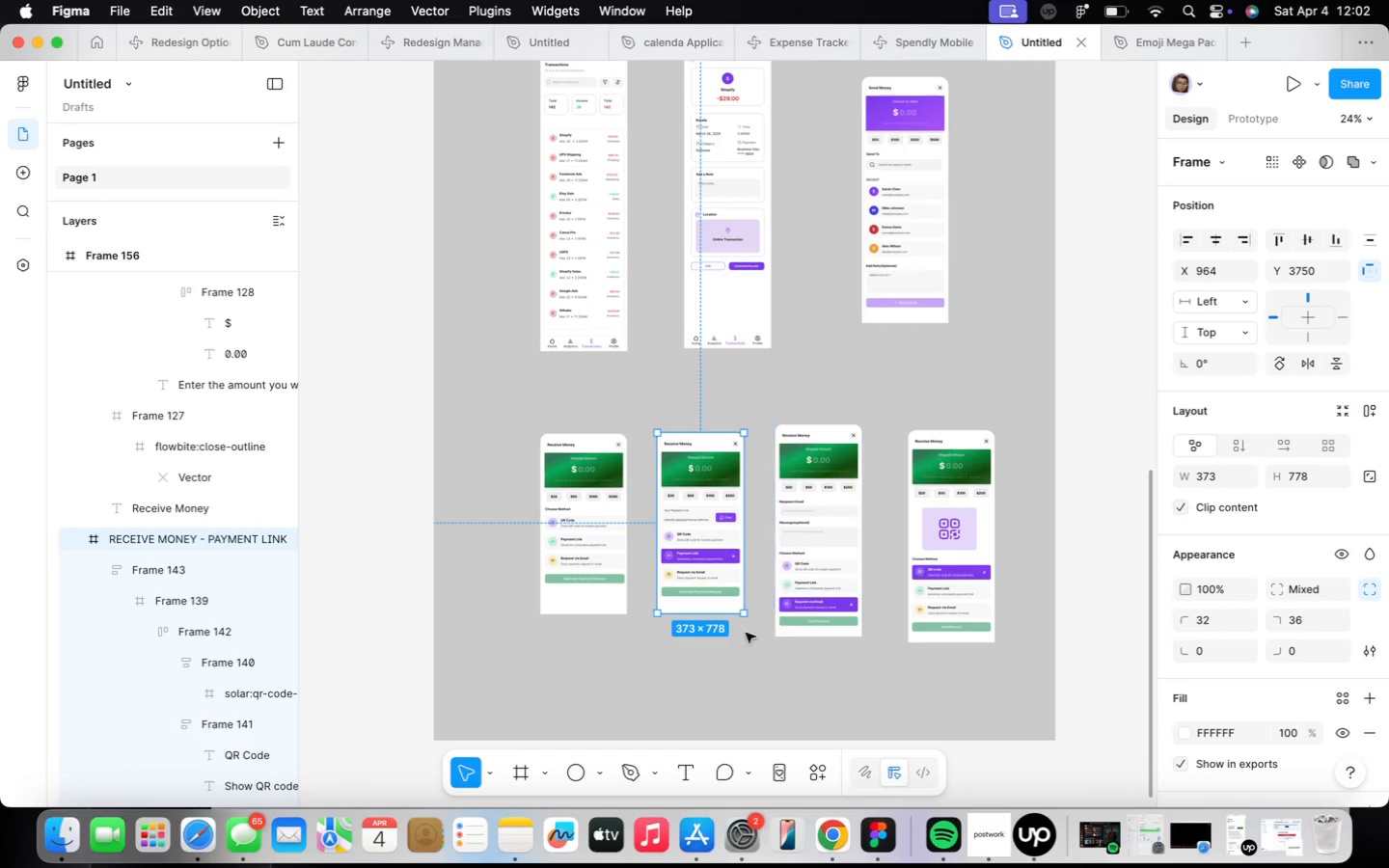 
left_click_drag(start_coordinate=[746, 646], to_coordinate=[757, 657])
 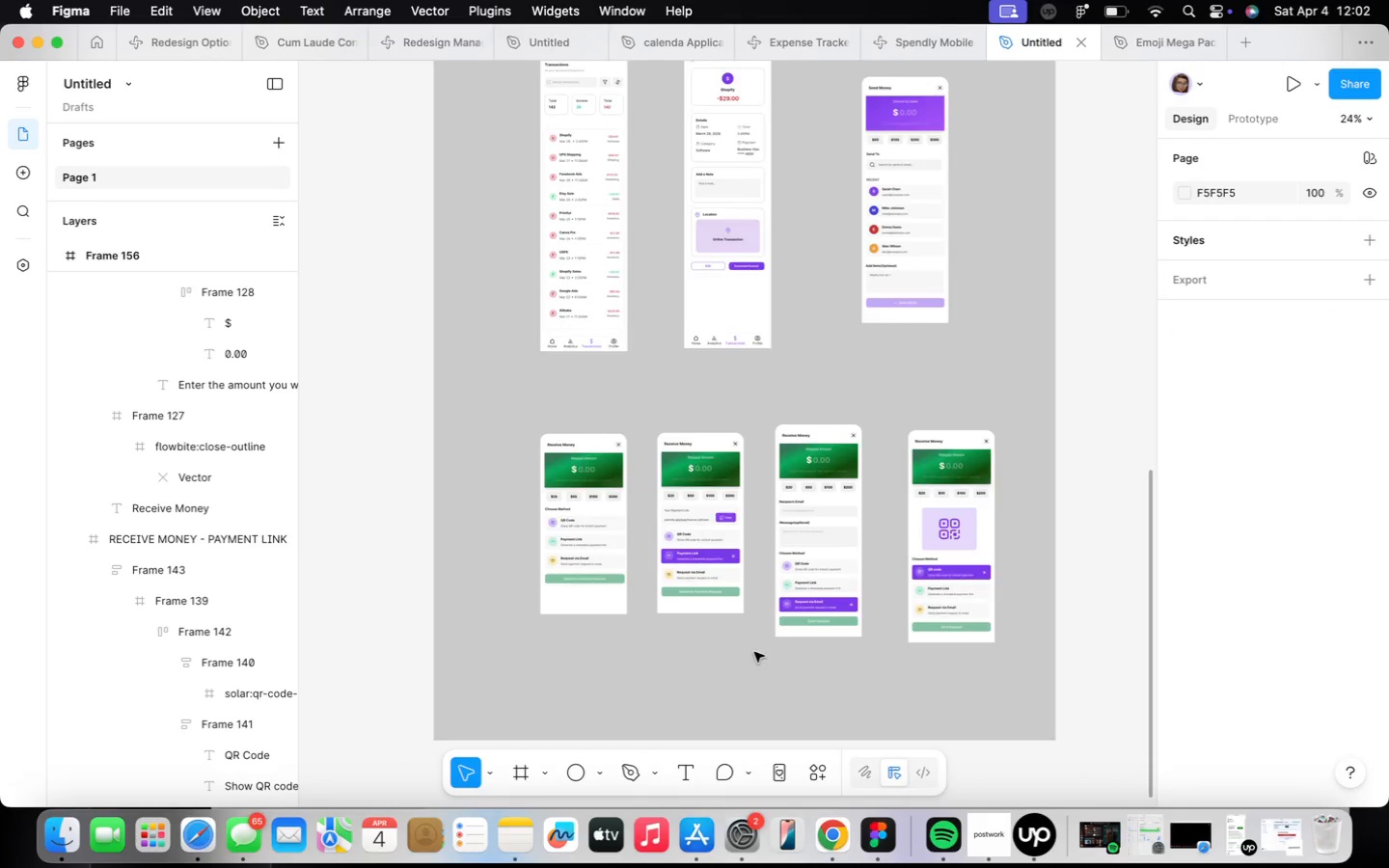 
scroll: coordinate [753, 639], scroll_direction: down, amount: 9.0
 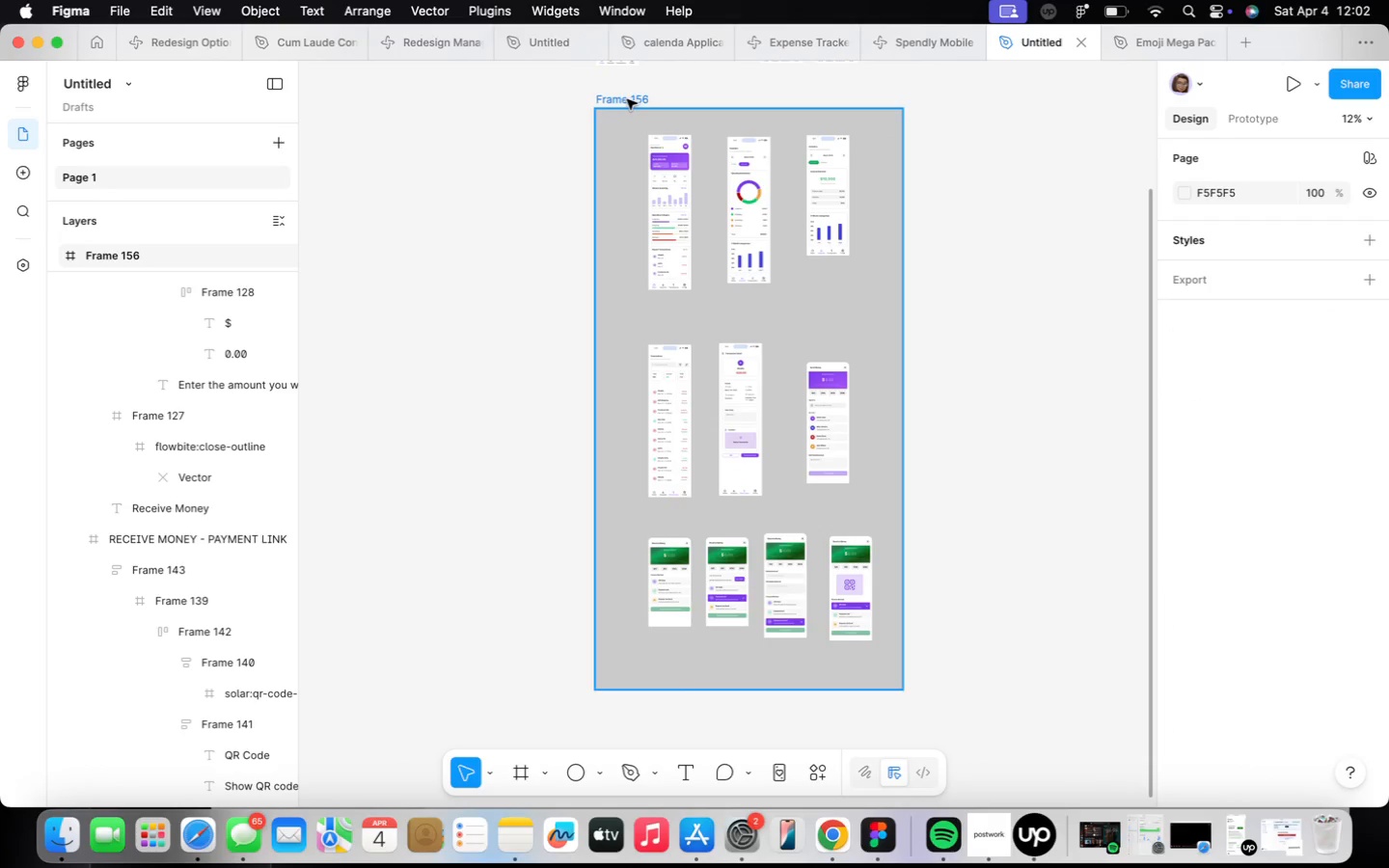 
left_click([626, 106])
 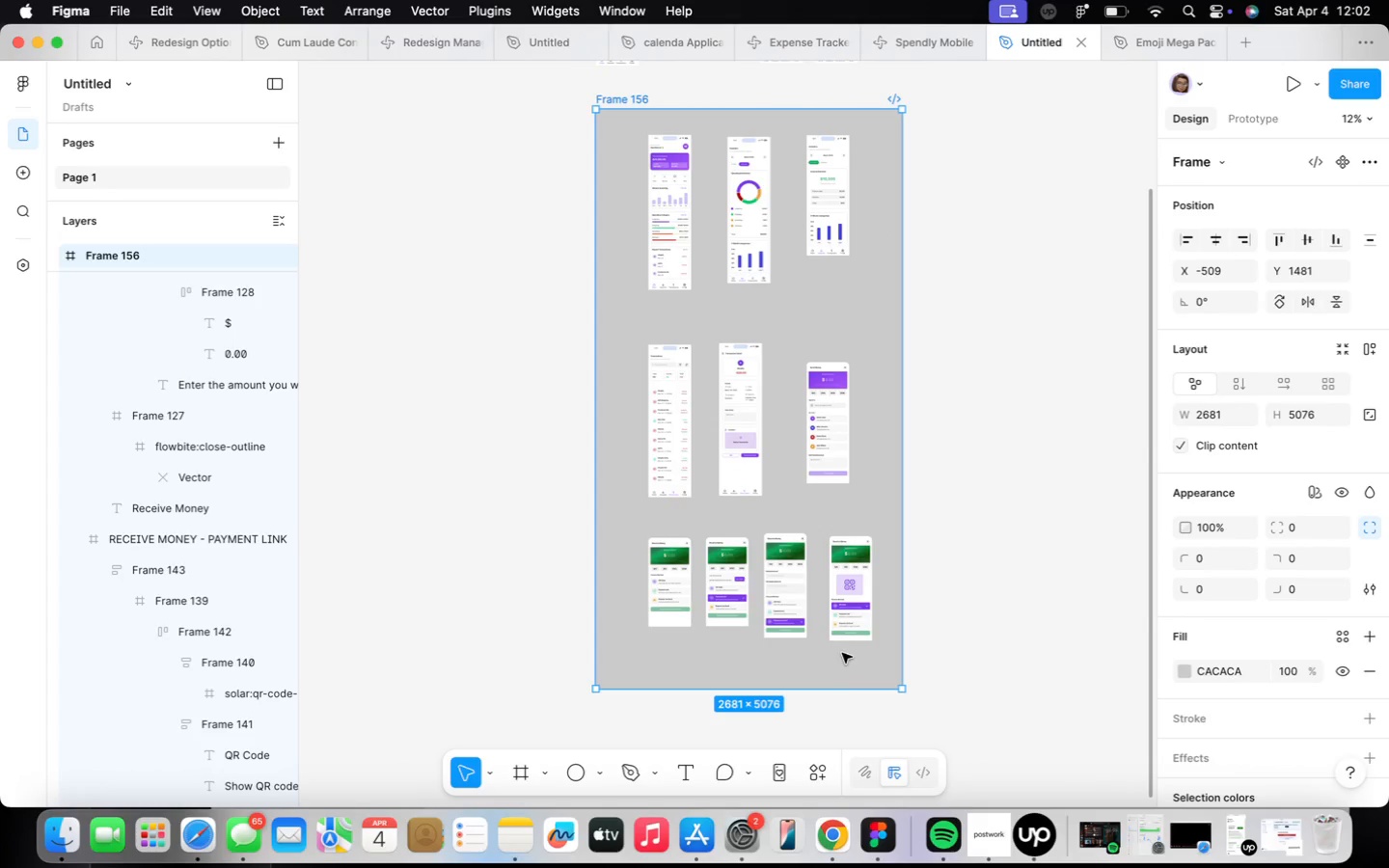 
left_click_drag(start_coordinate=[840, 689], to_coordinate=[846, 668])
 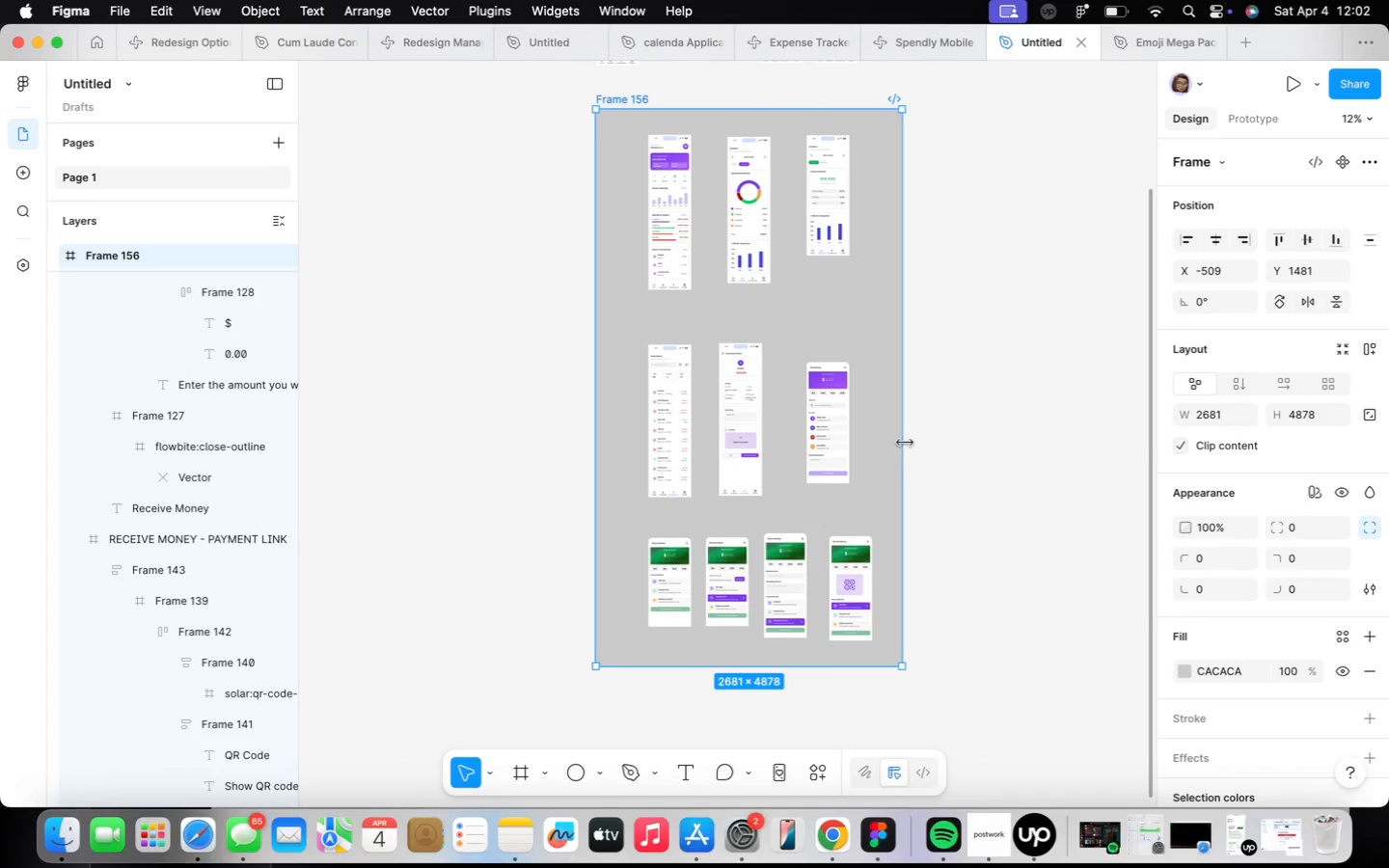 
left_click_drag(start_coordinate=[905, 442], to_coordinate=[888, 450])
 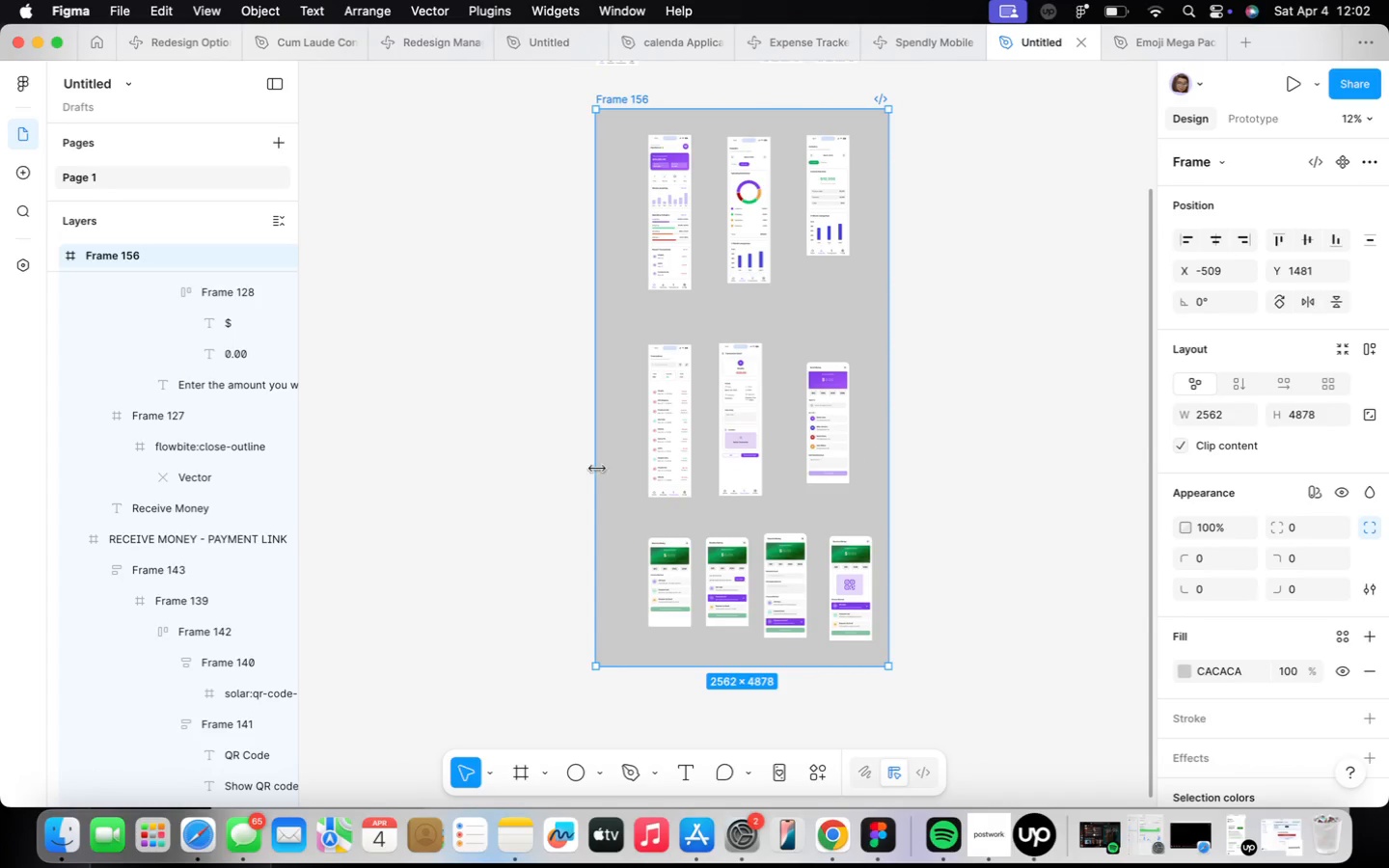 
left_click_drag(start_coordinate=[595, 467], to_coordinate=[614, 470])
 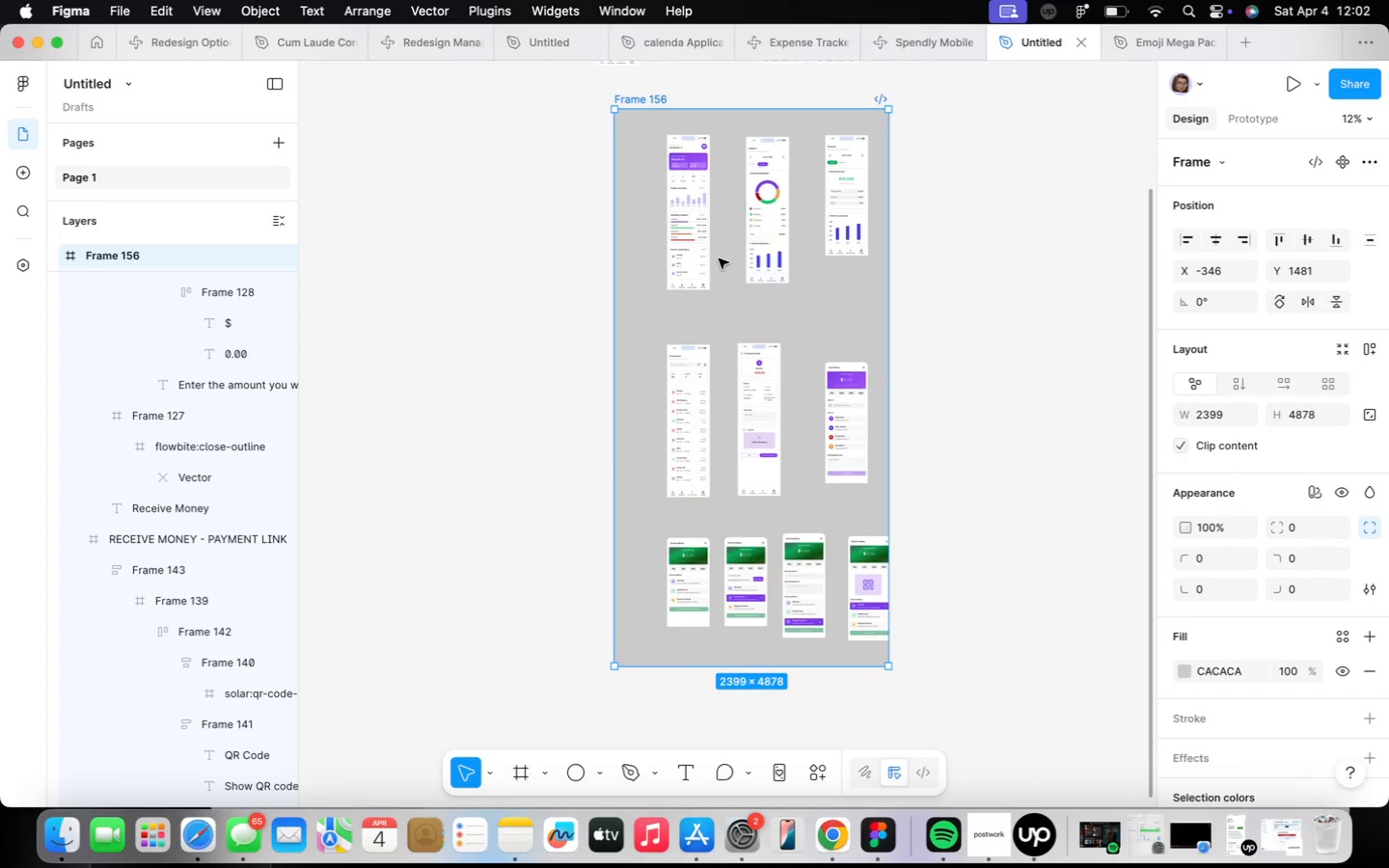 
left_click([700, 253])
 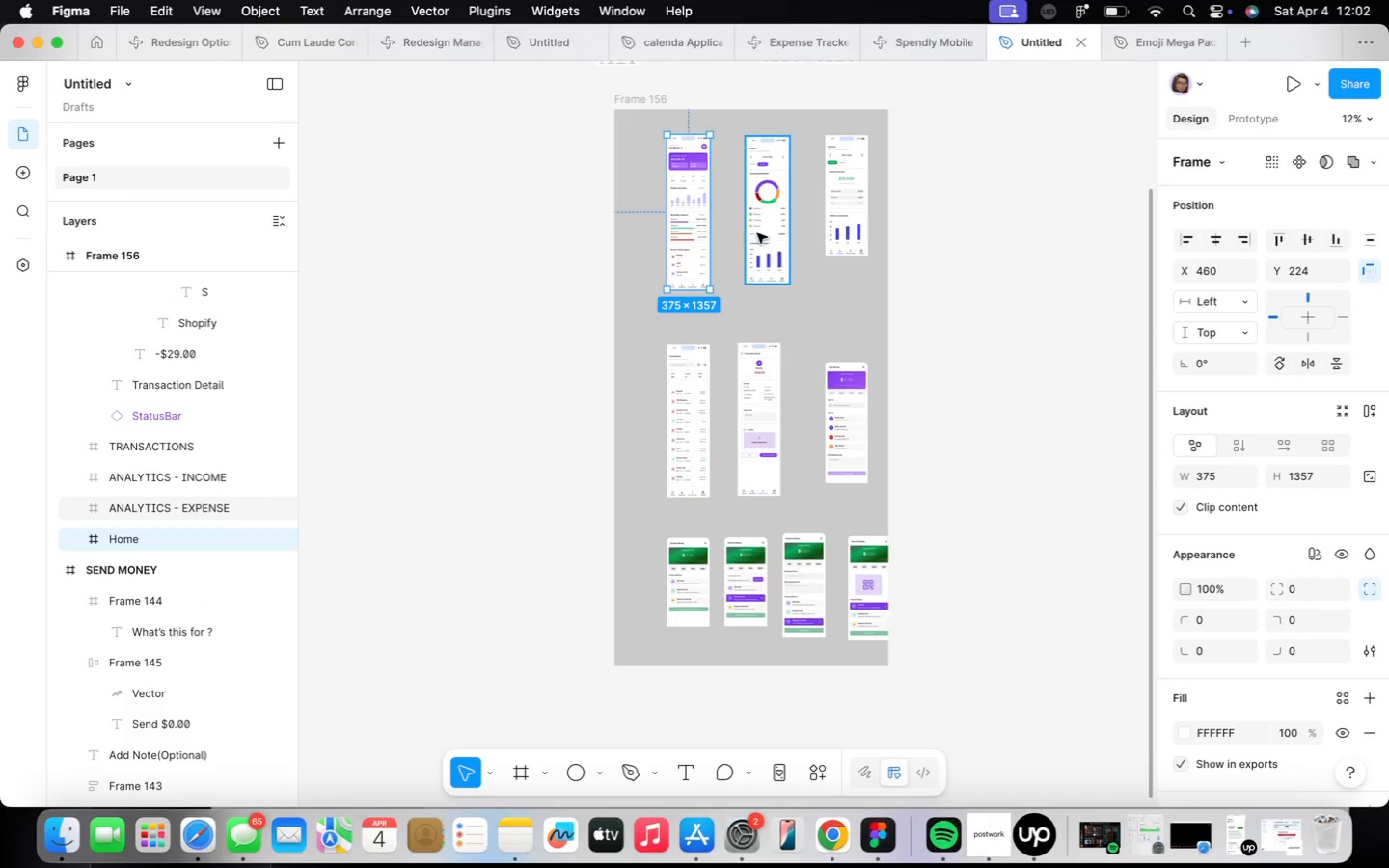 
hold_key(key=CapsLock, duration=1.04)
 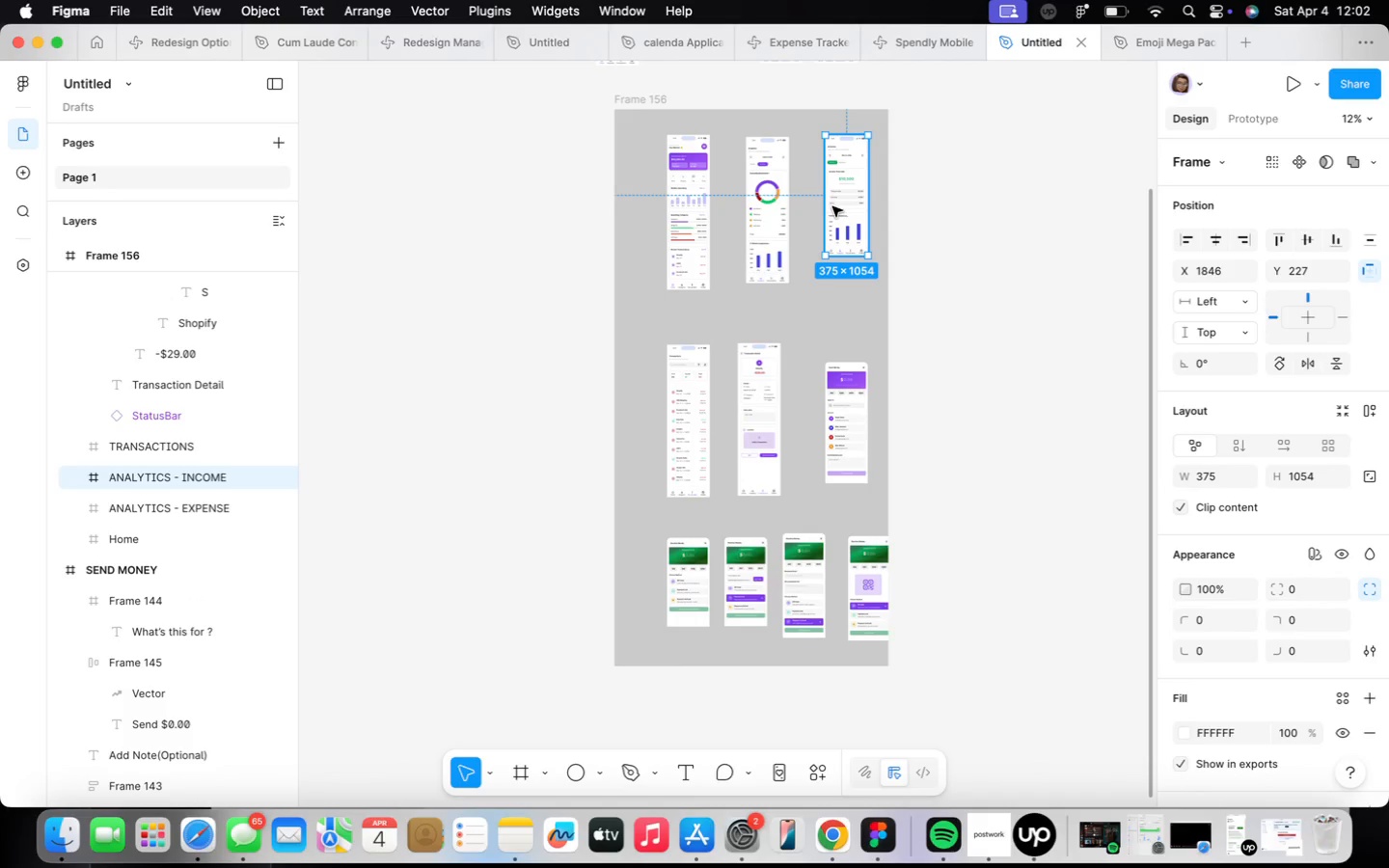 
left_click([833, 206])
 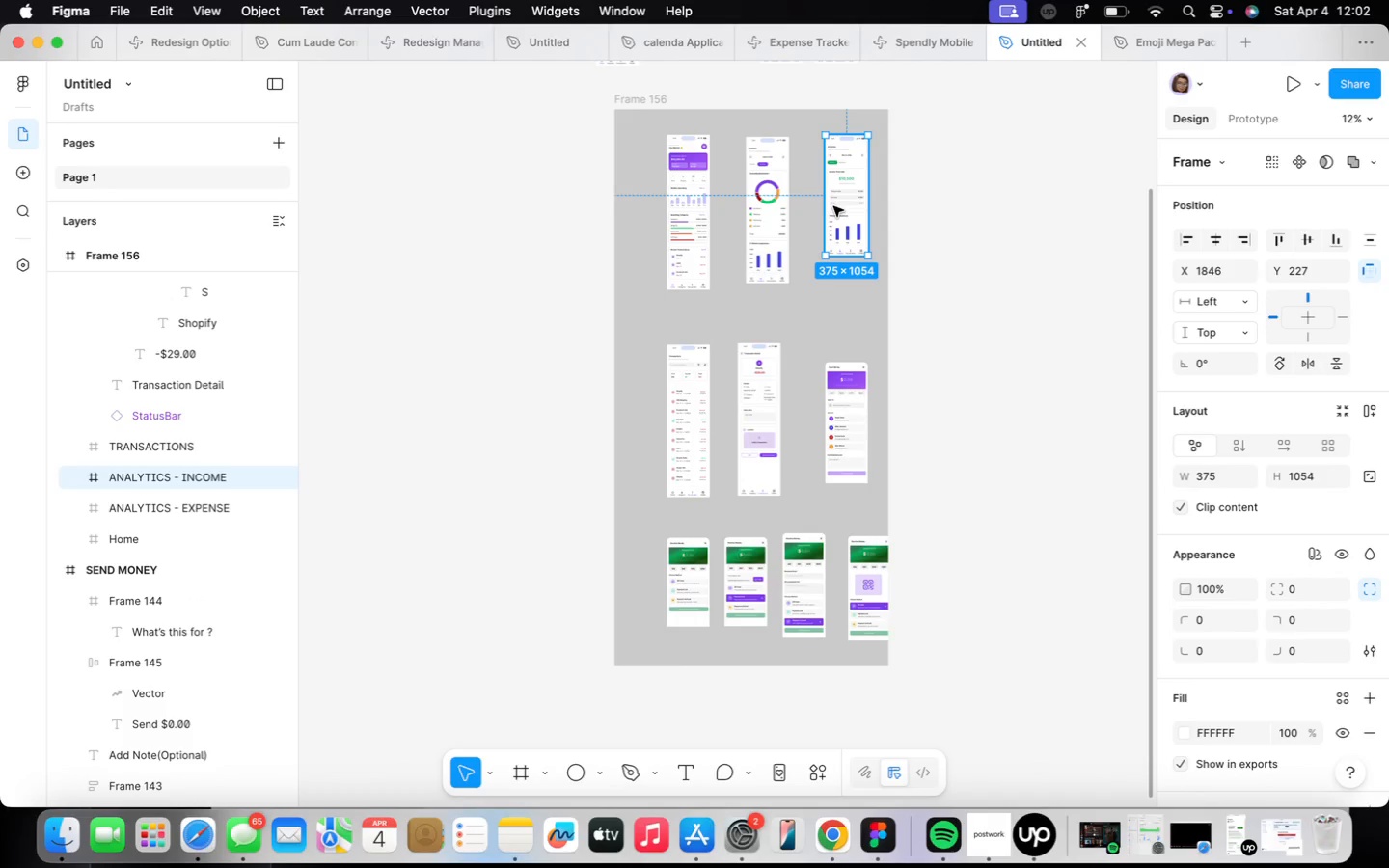 
hold_key(key=ShiftLeft, duration=1.39)
 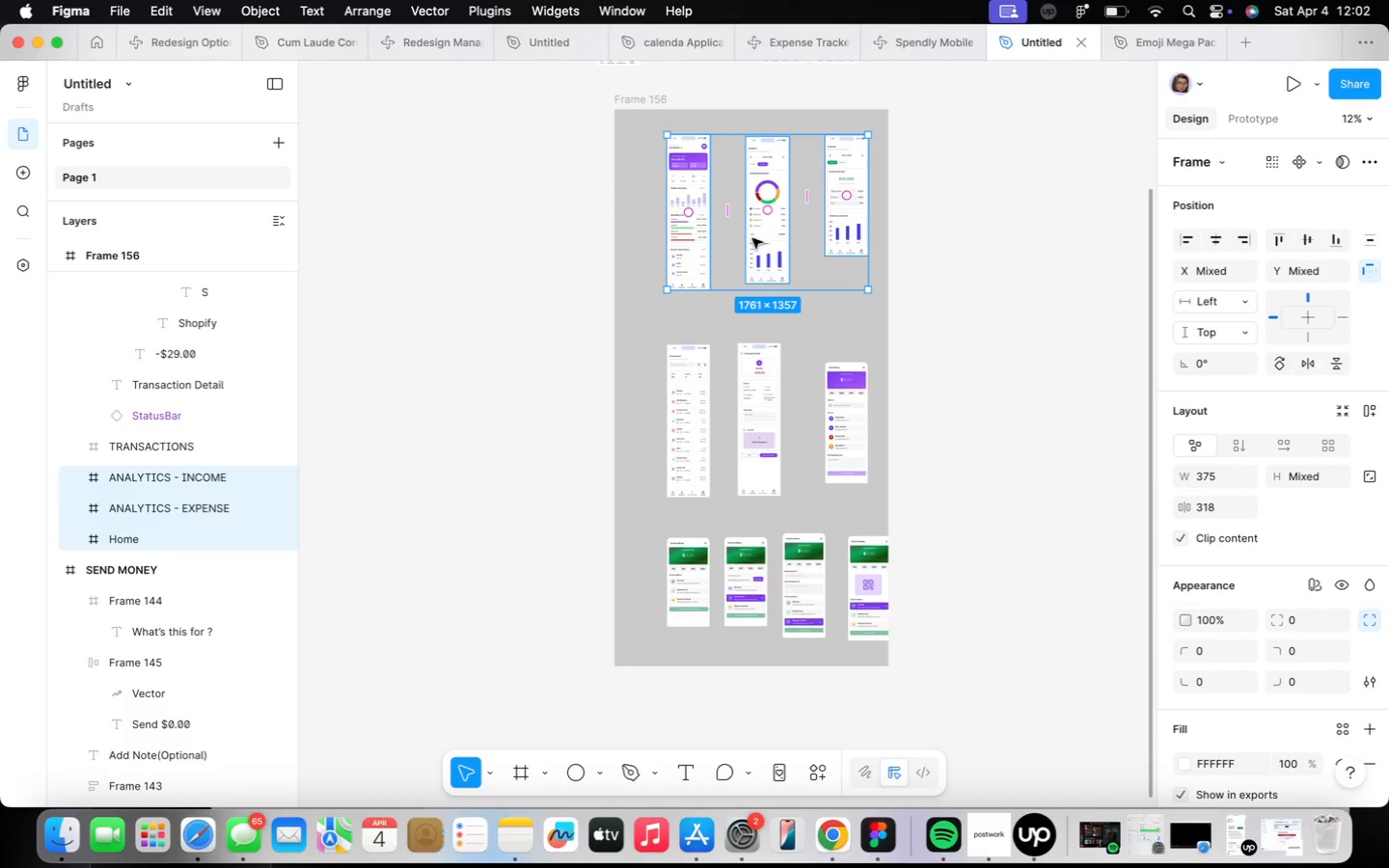 
left_click_drag(start_coordinate=[756, 240], to_coordinate=[739, 241])
 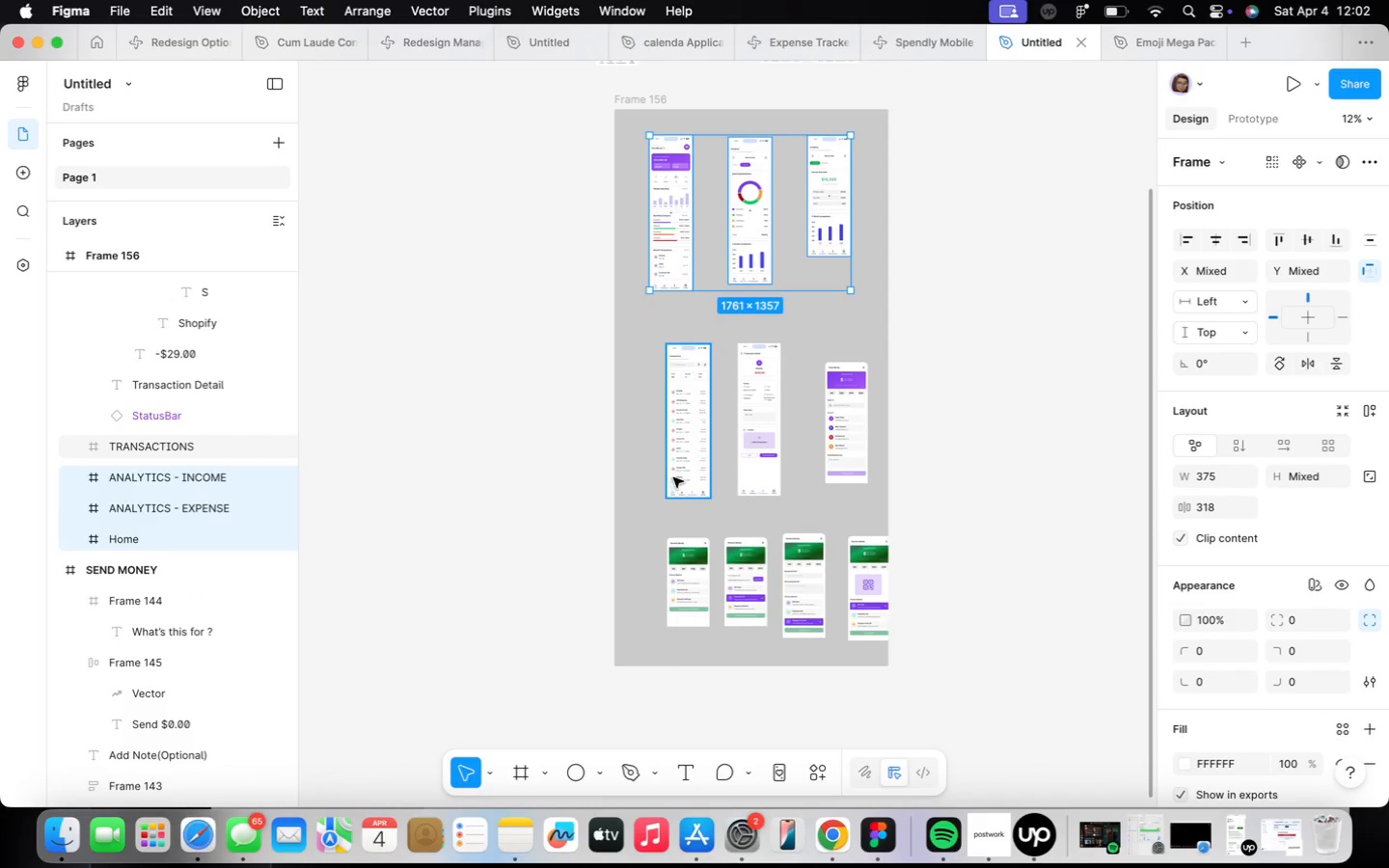 
left_click([694, 464])
 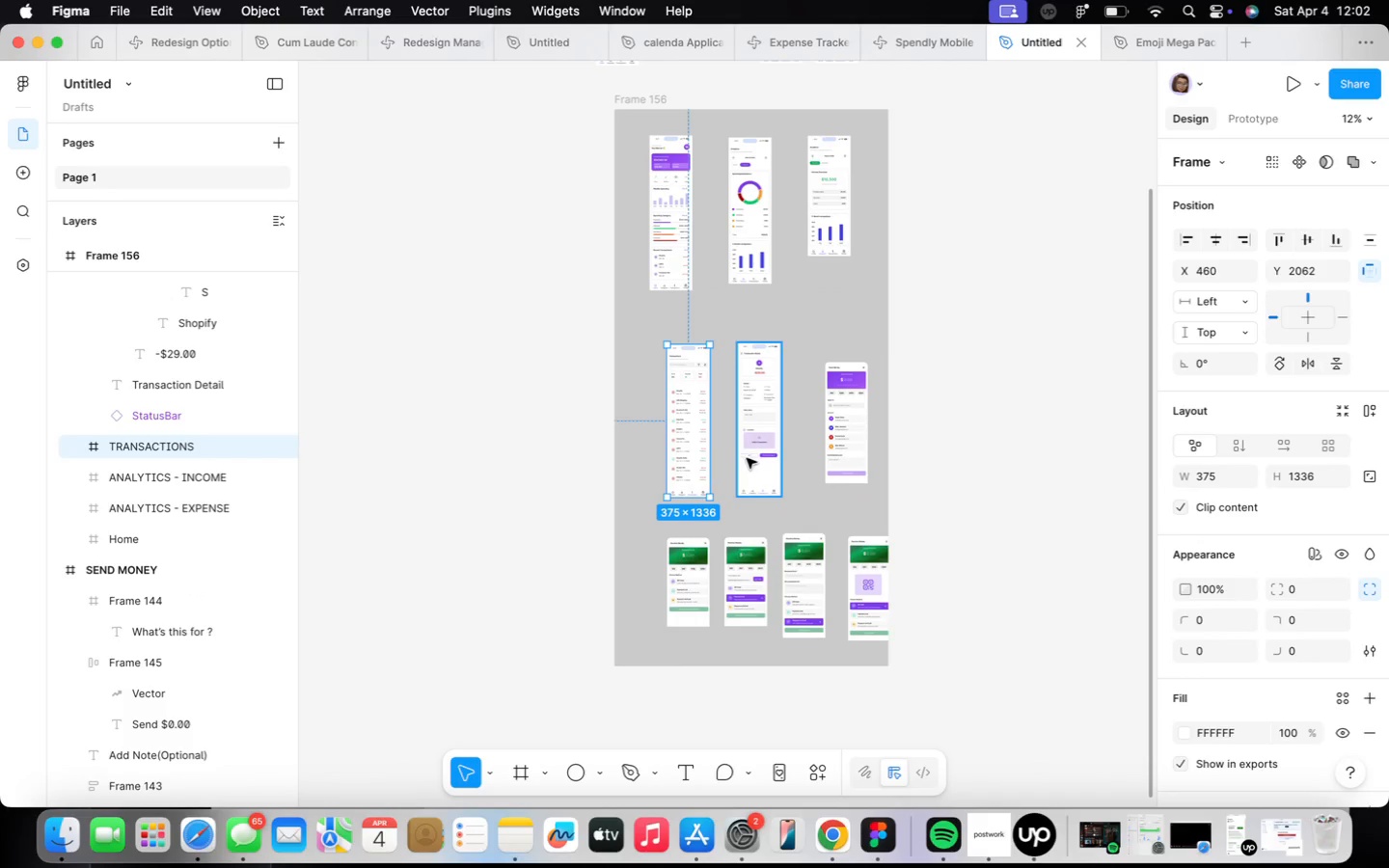 
hold_key(key=CapsLock, duration=0.97)
 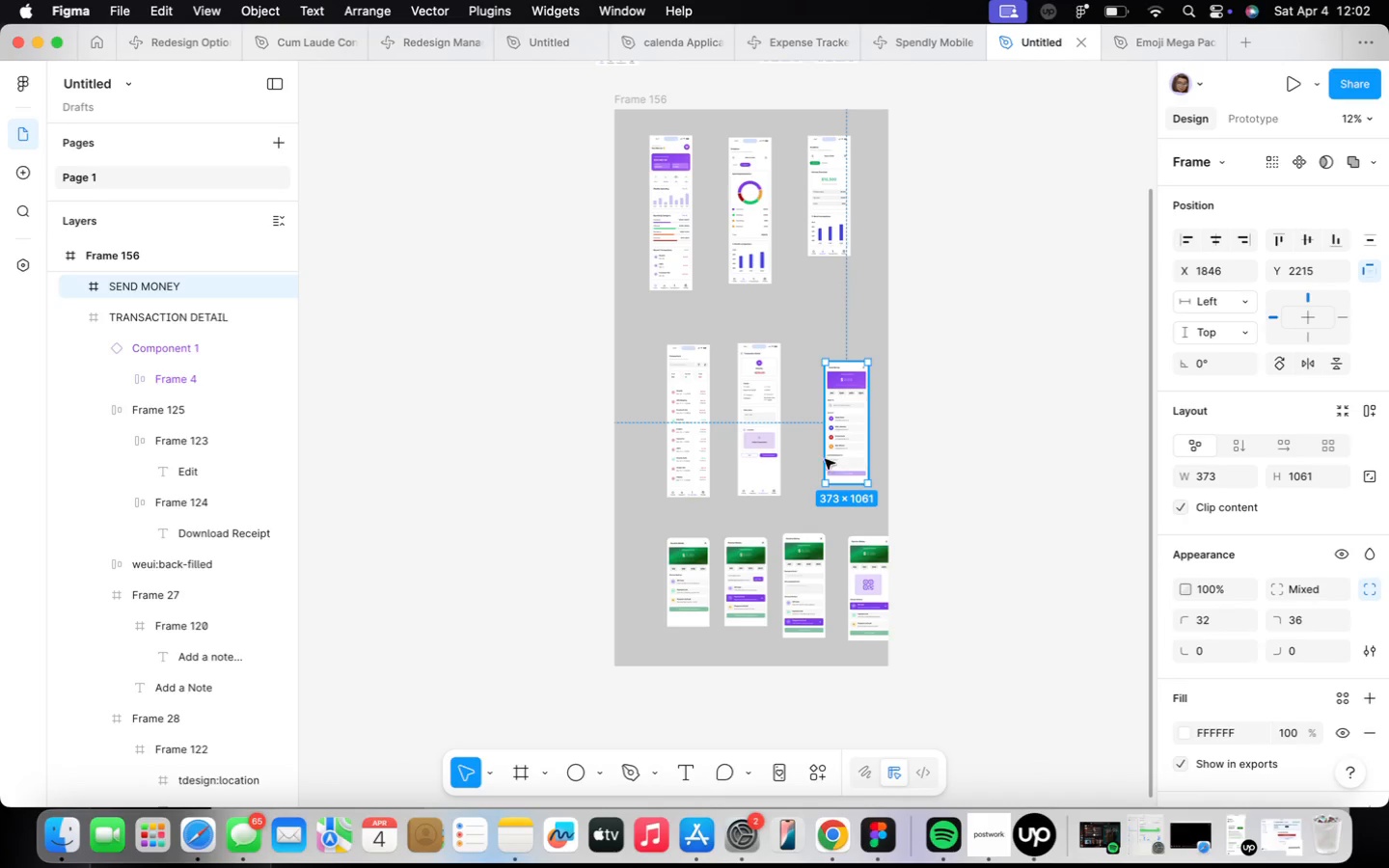 
left_click([764, 457])
 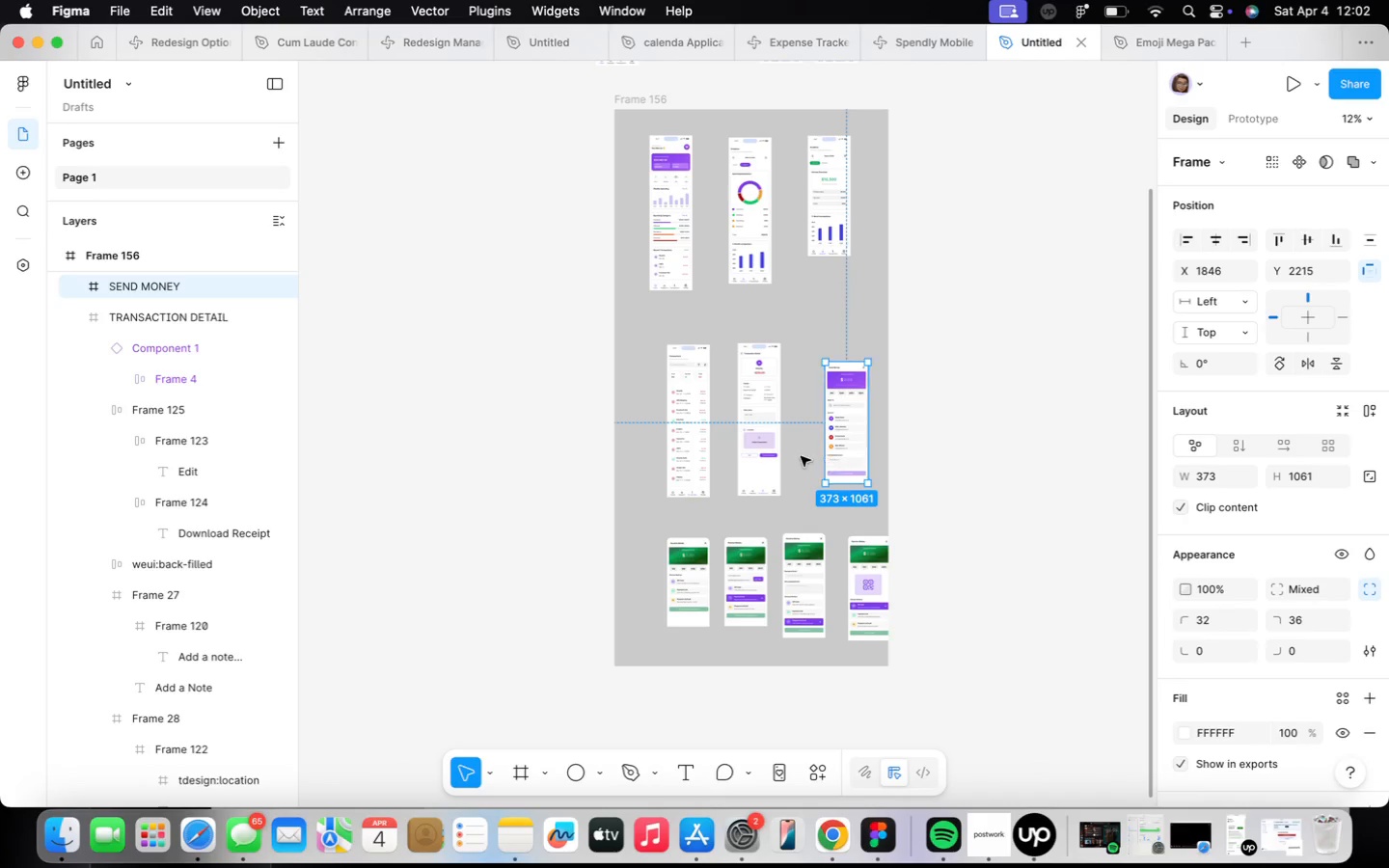 
hold_key(key=ShiftLeft, duration=1.23)
 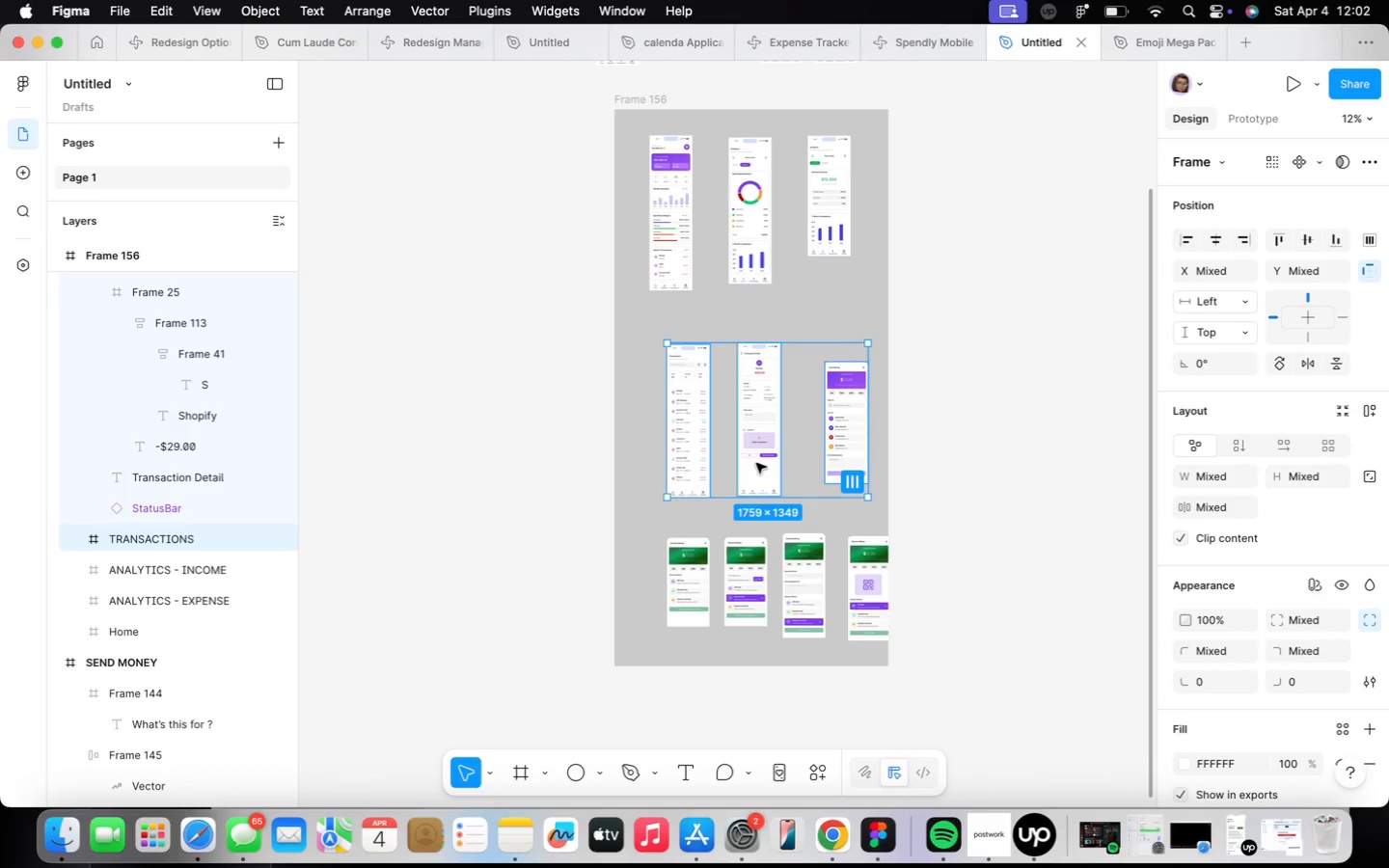 
left_click_drag(start_coordinate=[756, 463], to_coordinate=[741, 437])
 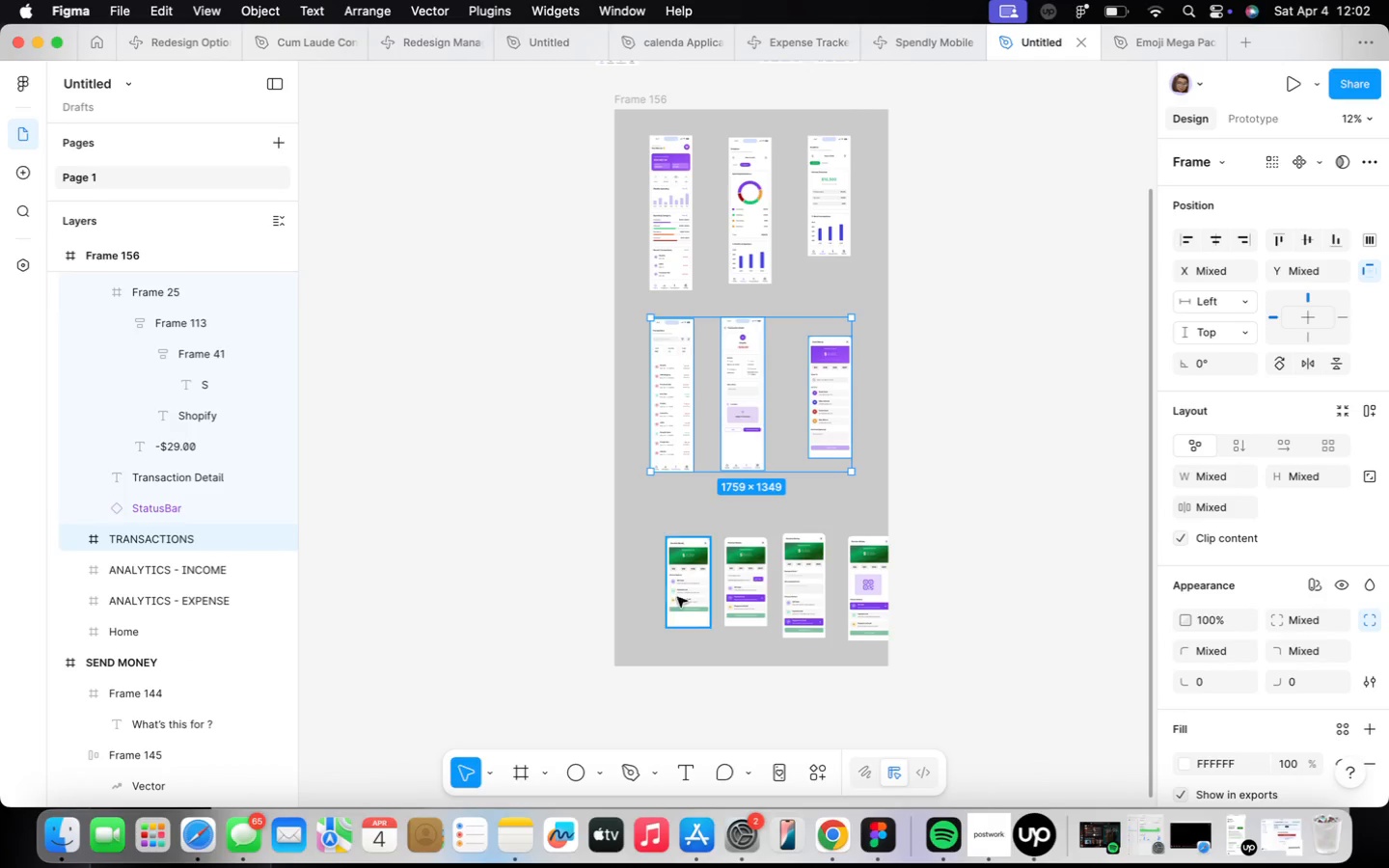 
left_click([683, 589])
 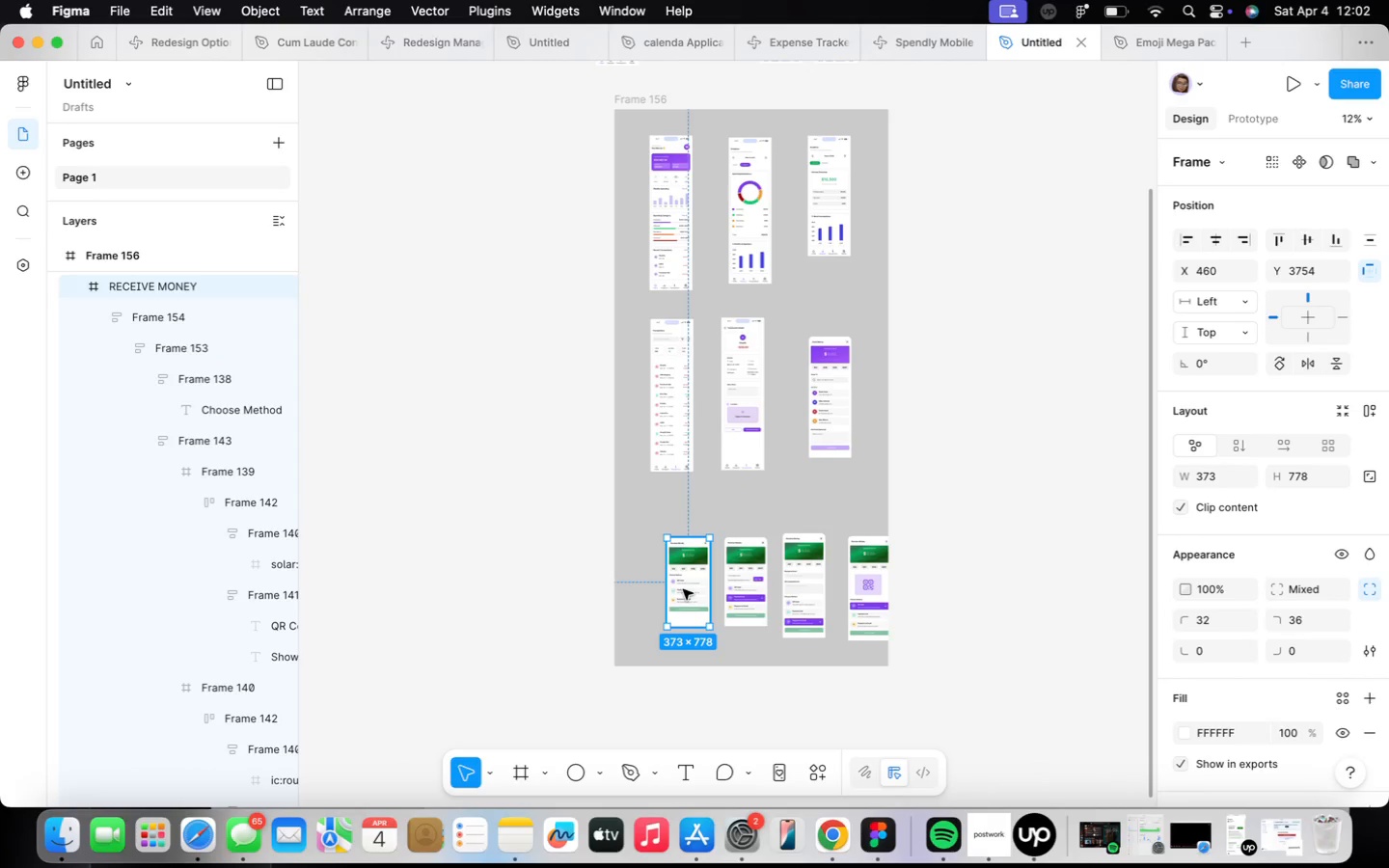 
hold_key(key=ShiftLeft, duration=1.64)
double_click([785, 592])
 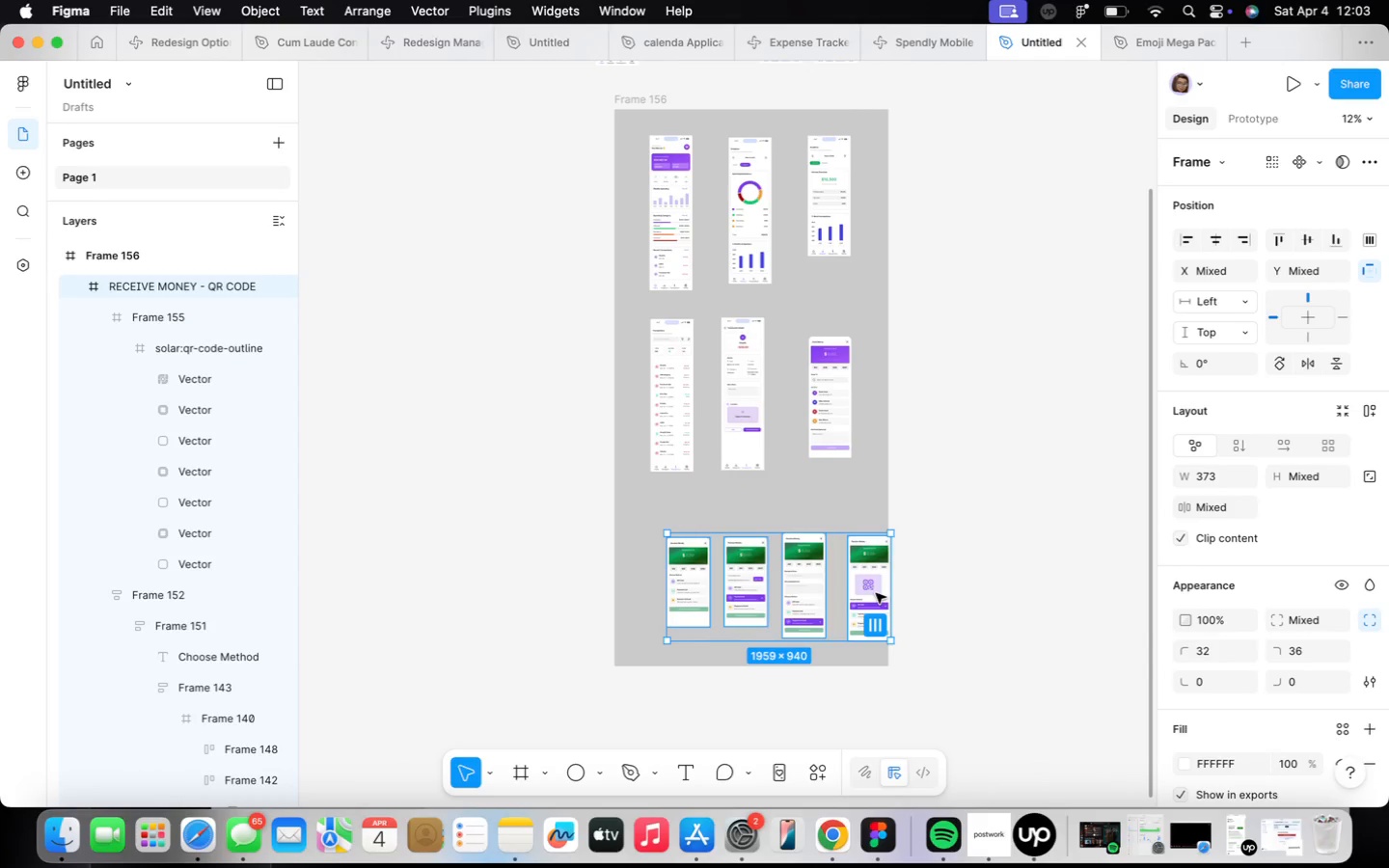 
left_click_drag(start_coordinate=[876, 586], to_coordinate=[850, 555])
 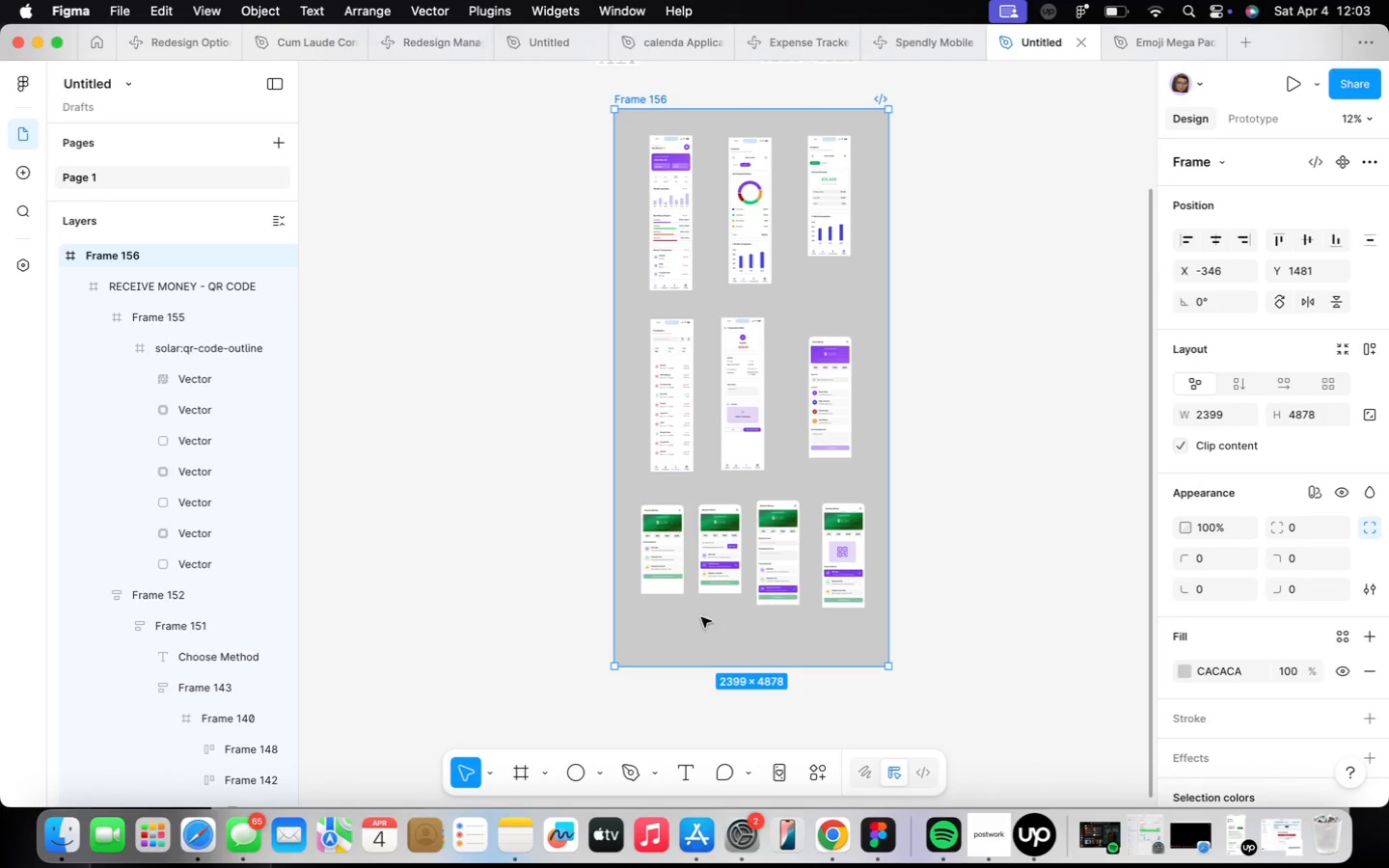 
left_click_drag(start_coordinate=[698, 662], to_coordinate=[722, 626])
 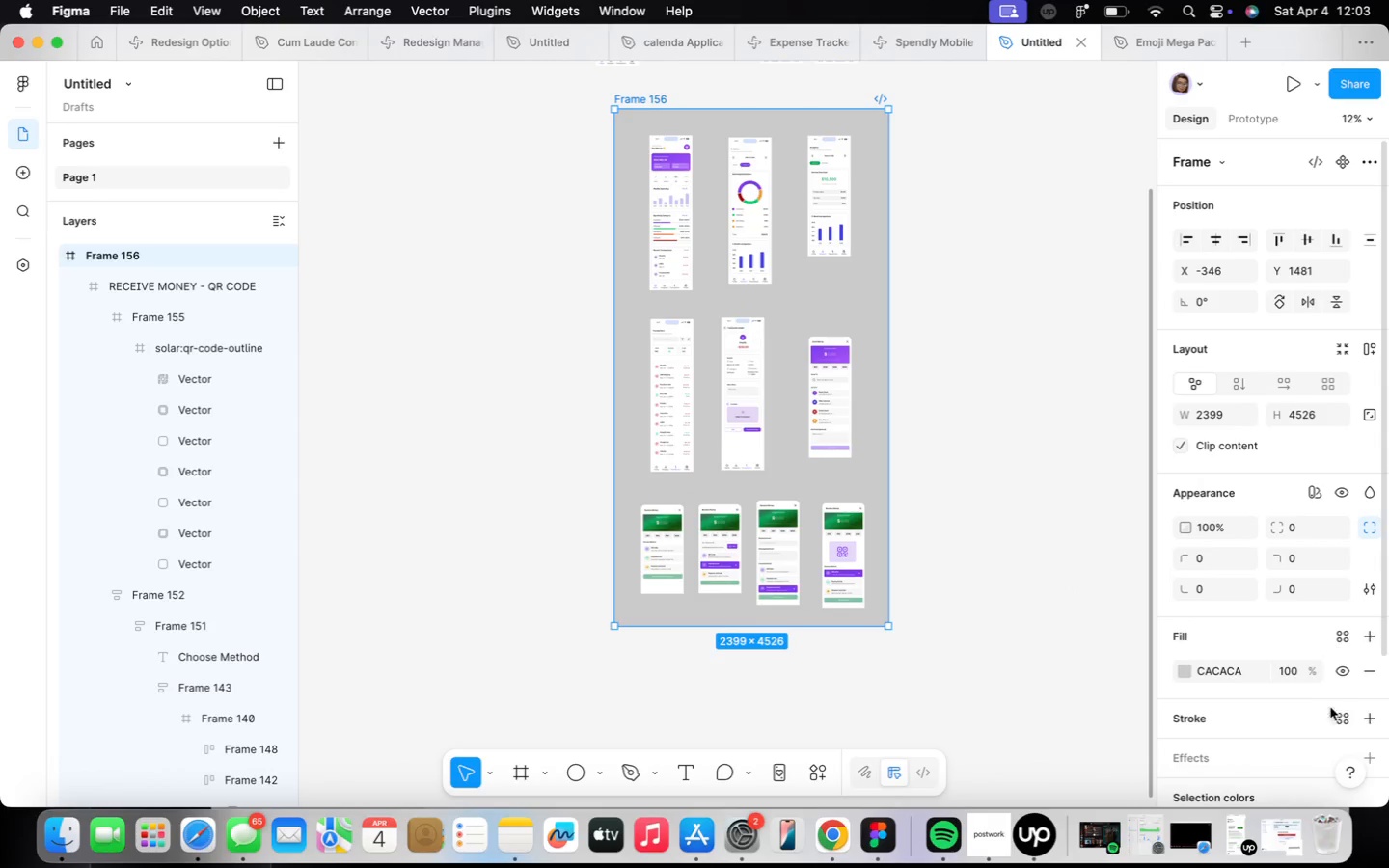 
scroll: coordinate [1346, 649], scroll_direction: down, amount: 31.0
 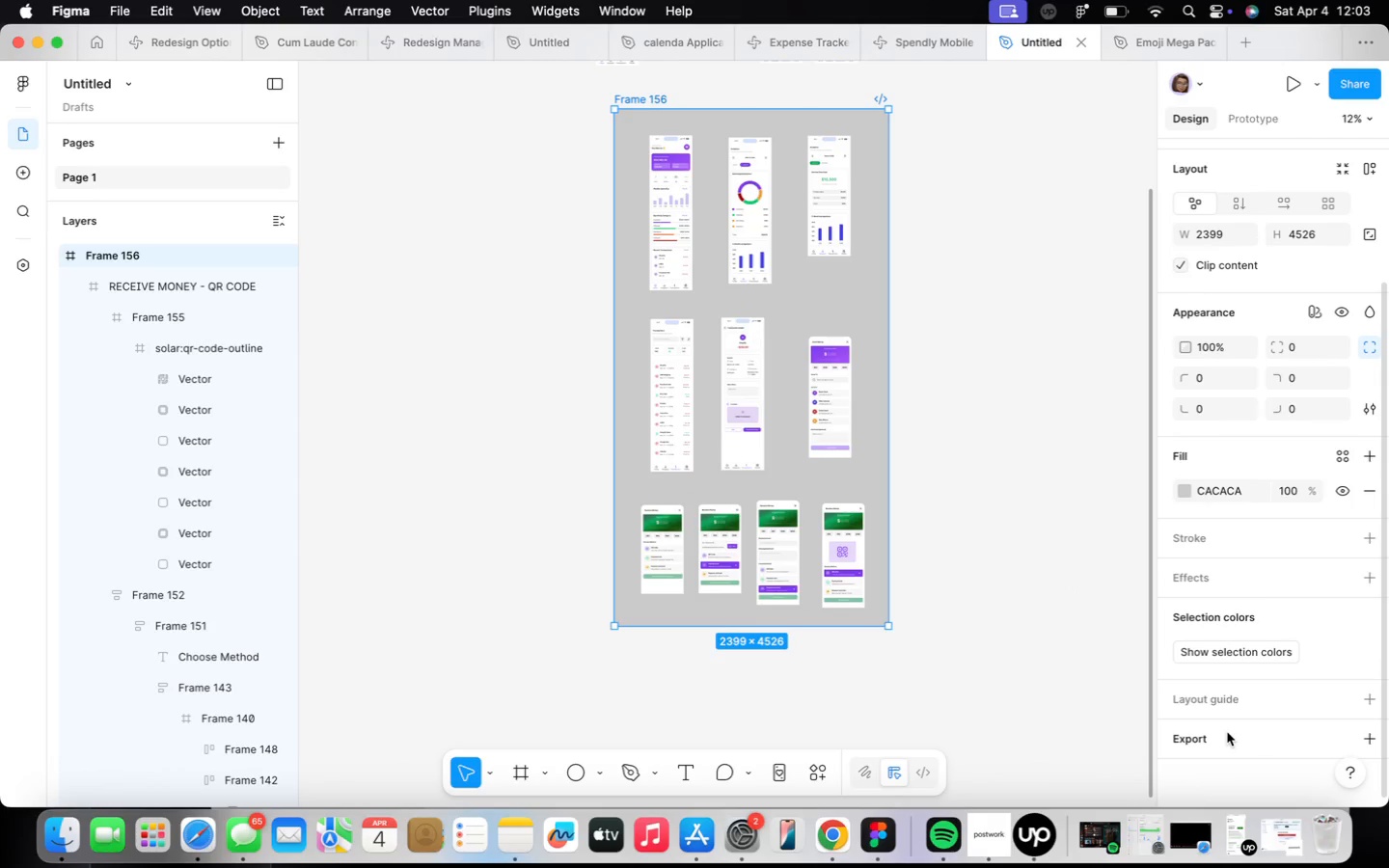 
left_click([1212, 742])
 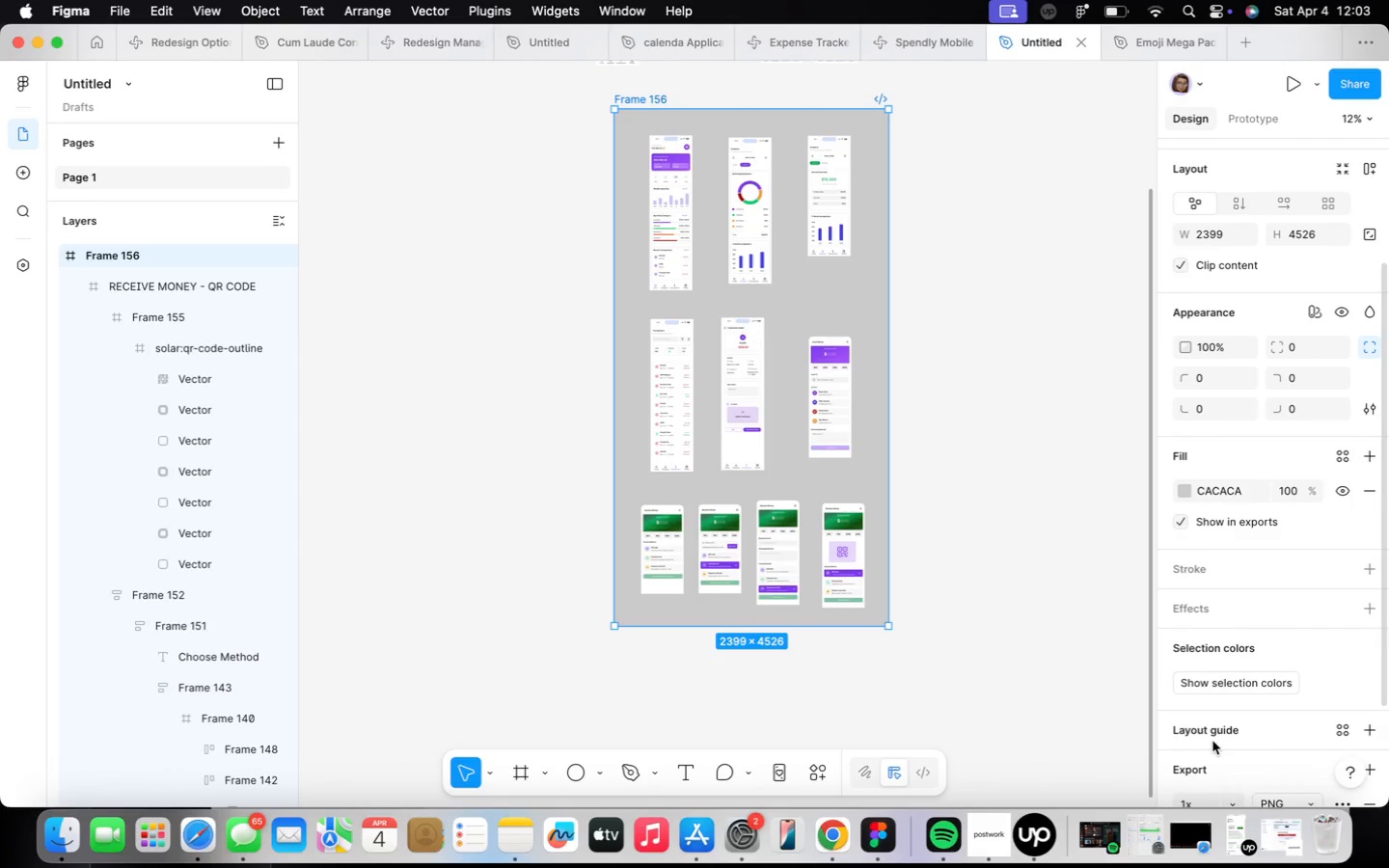 
scroll: coordinate [1236, 702], scroll_direction: down, amount: 17.0
 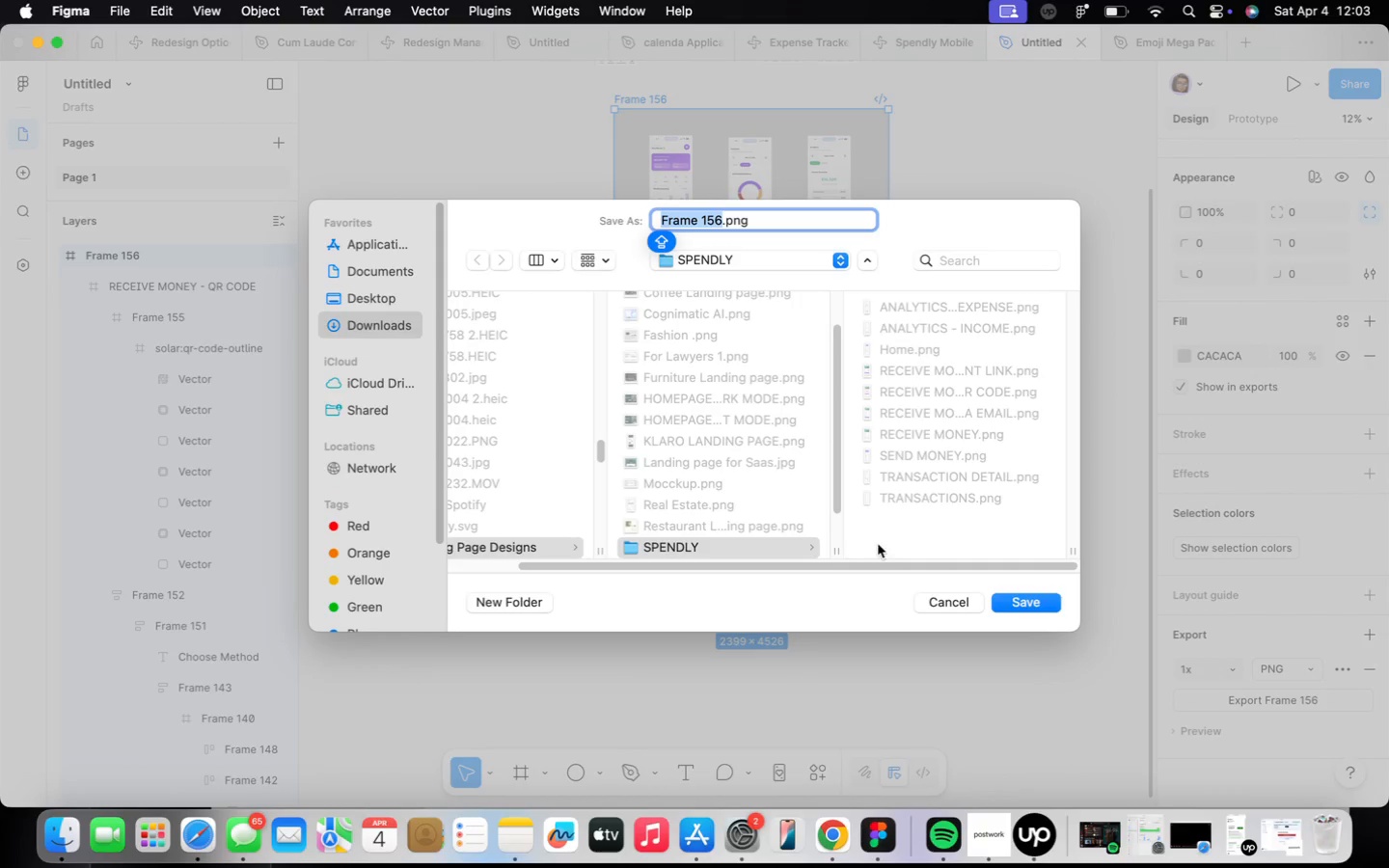 
wait(5.59)
 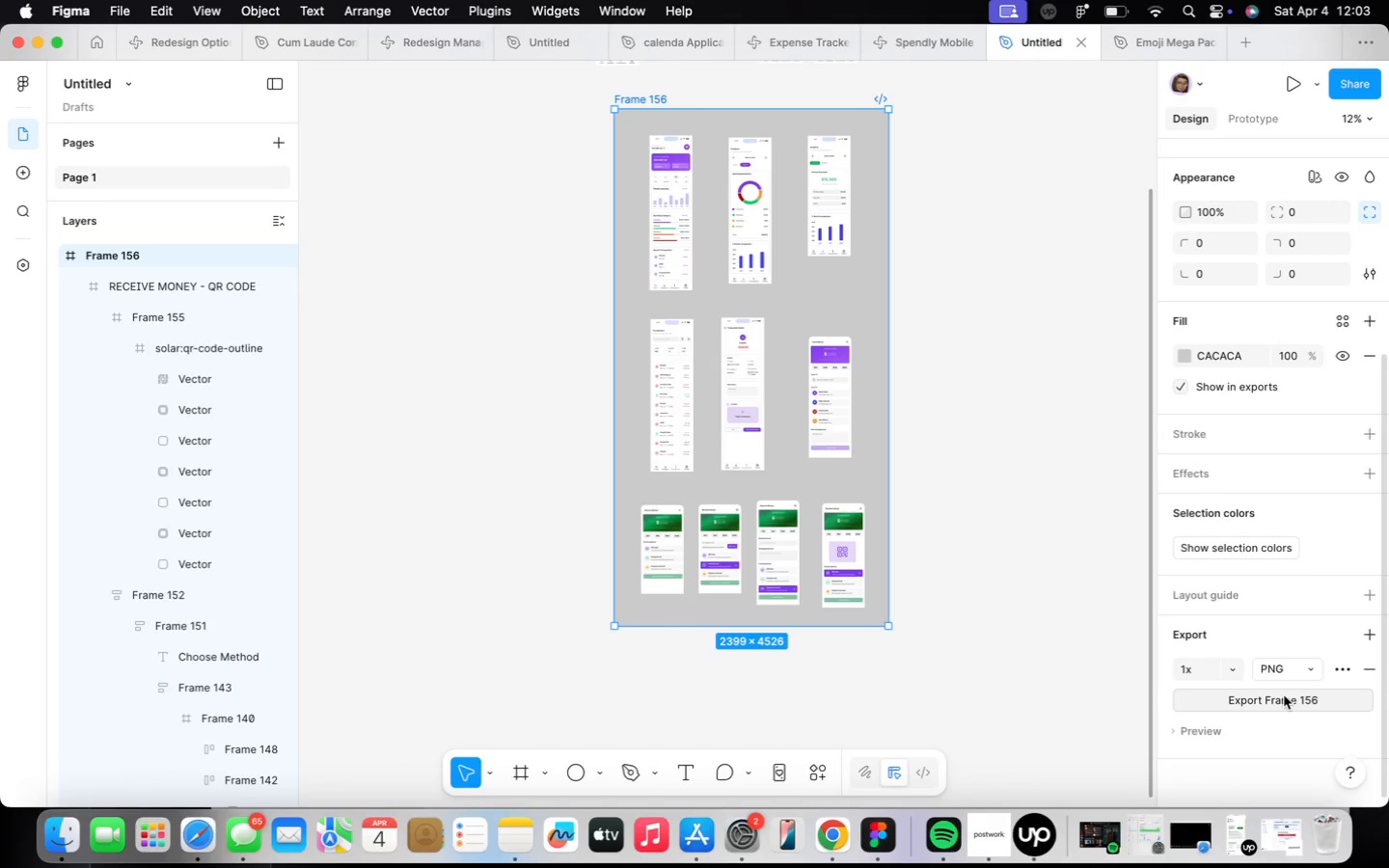 
type(PDF SPENDLY)
 